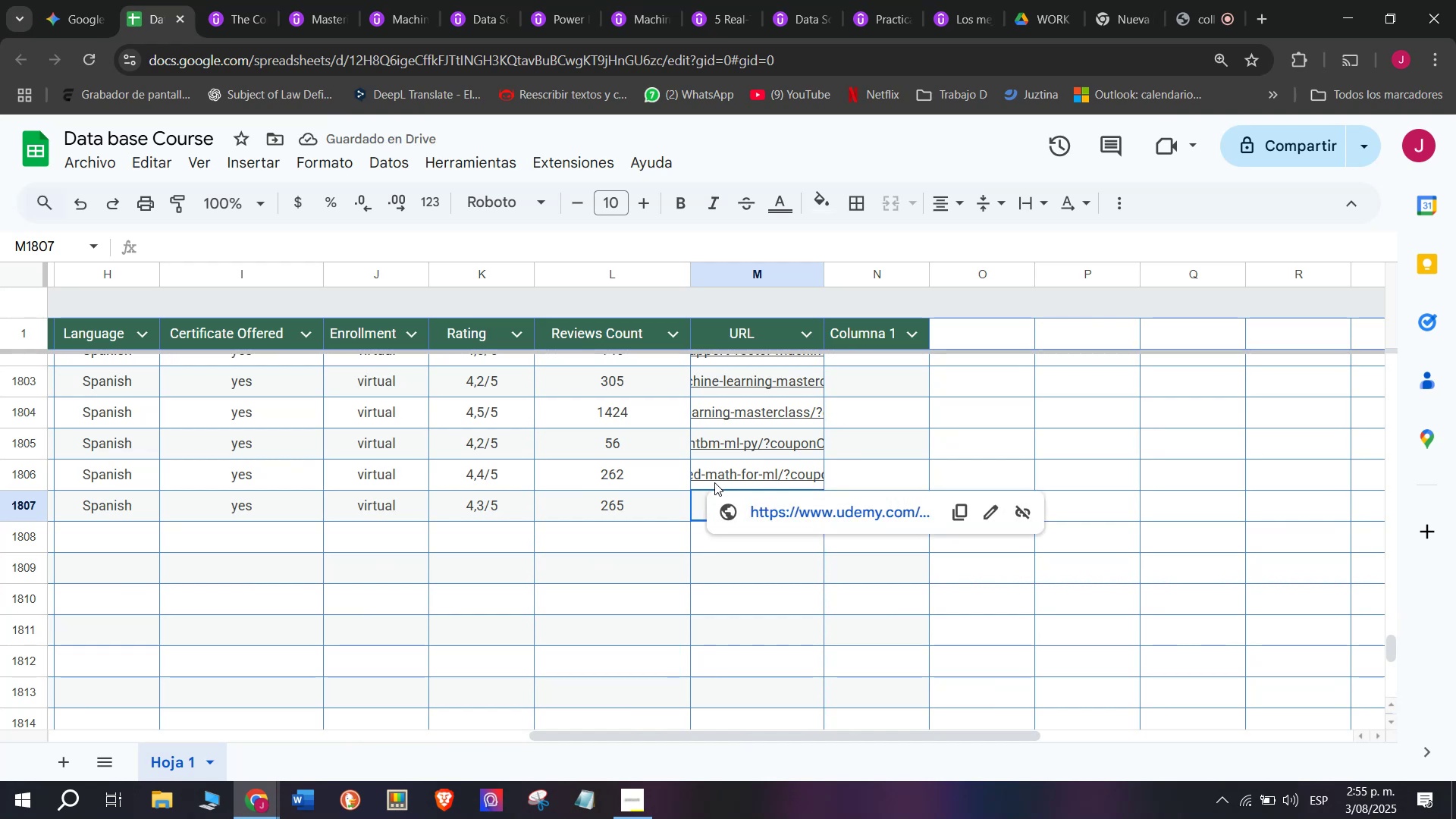 
wait(6.15)
 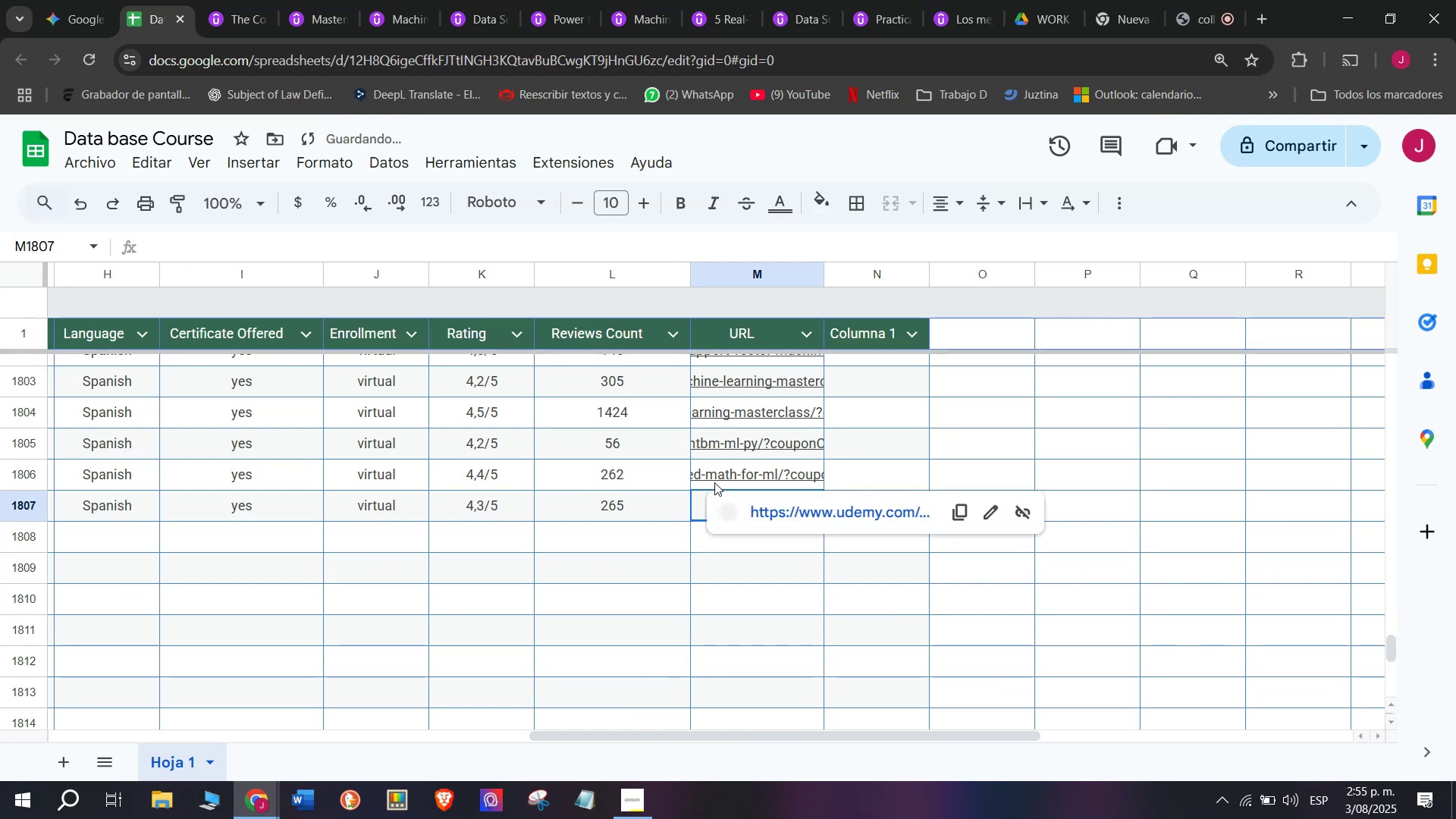 
left_click([249, 0])
 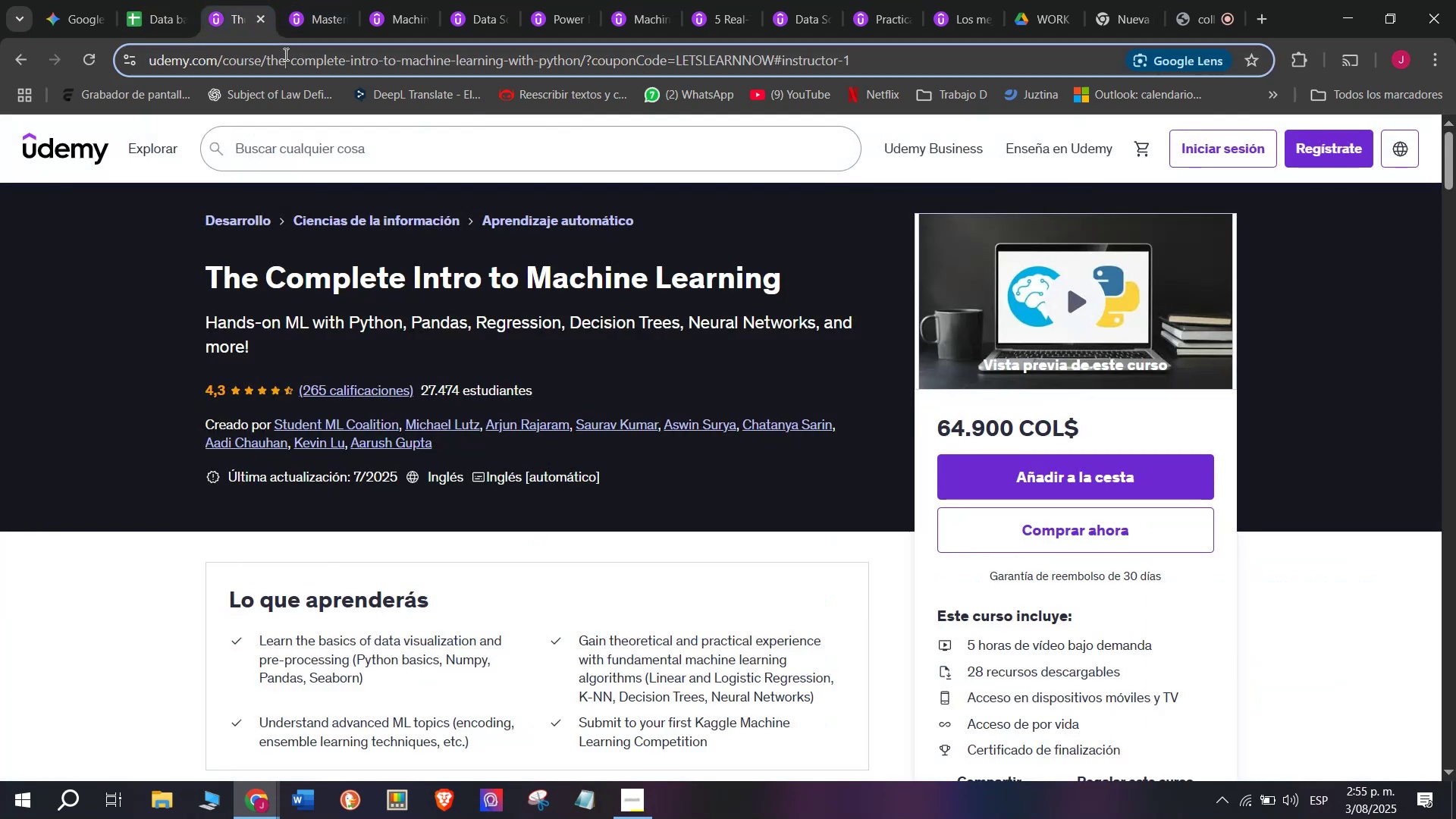 
double_click([284, 54])
 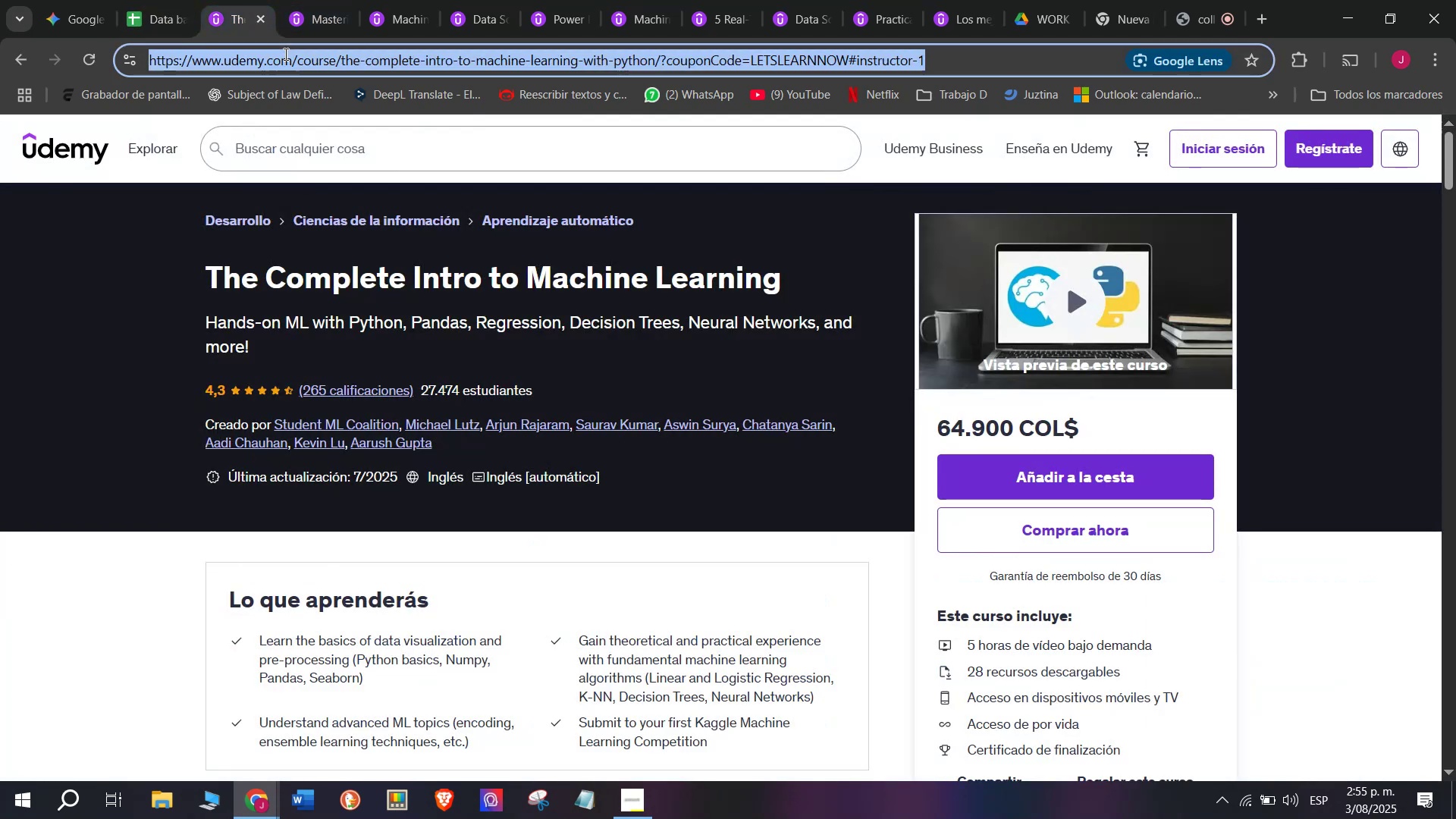 
triple_click([284, 54])
 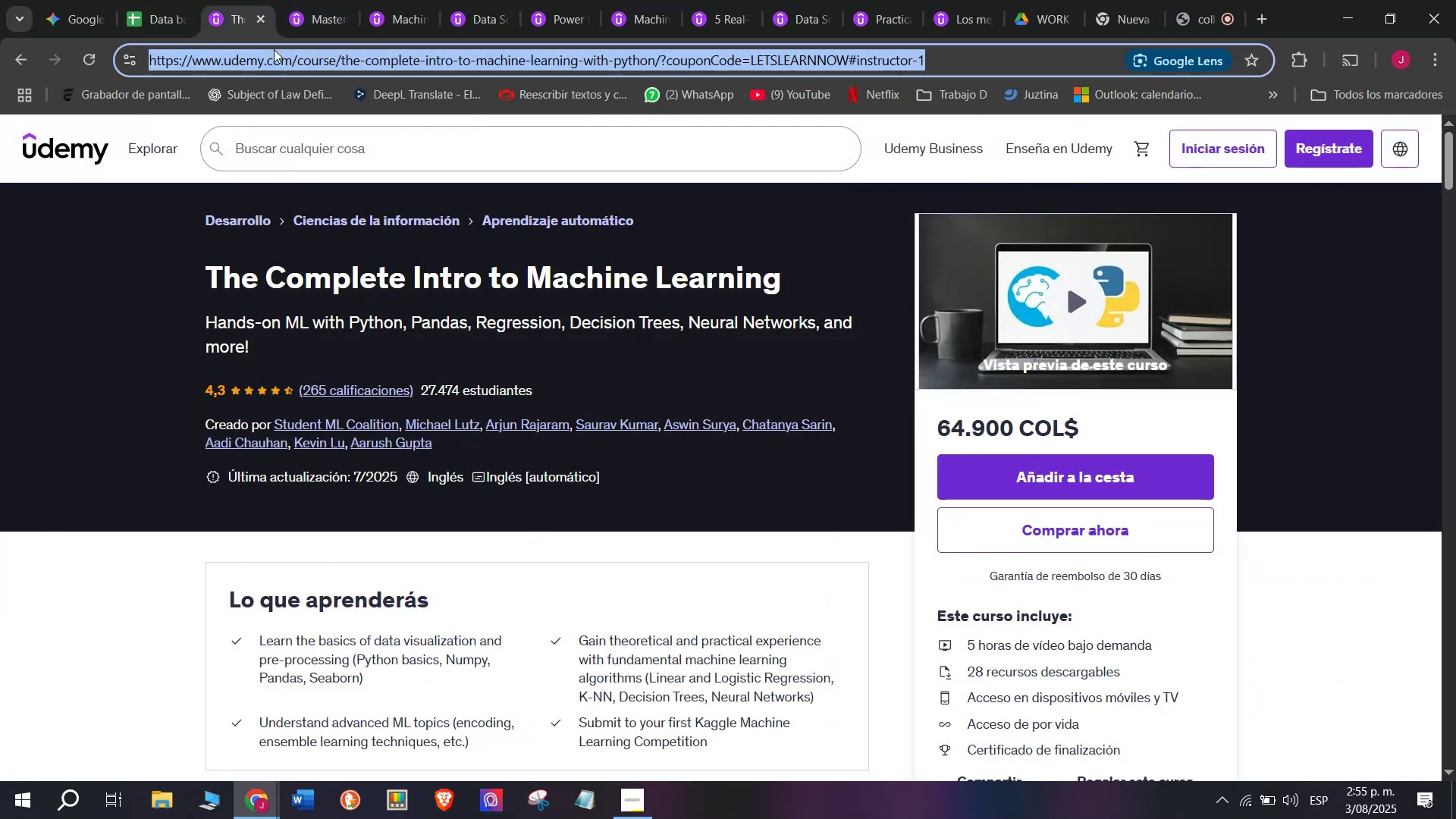 
key(Break)
 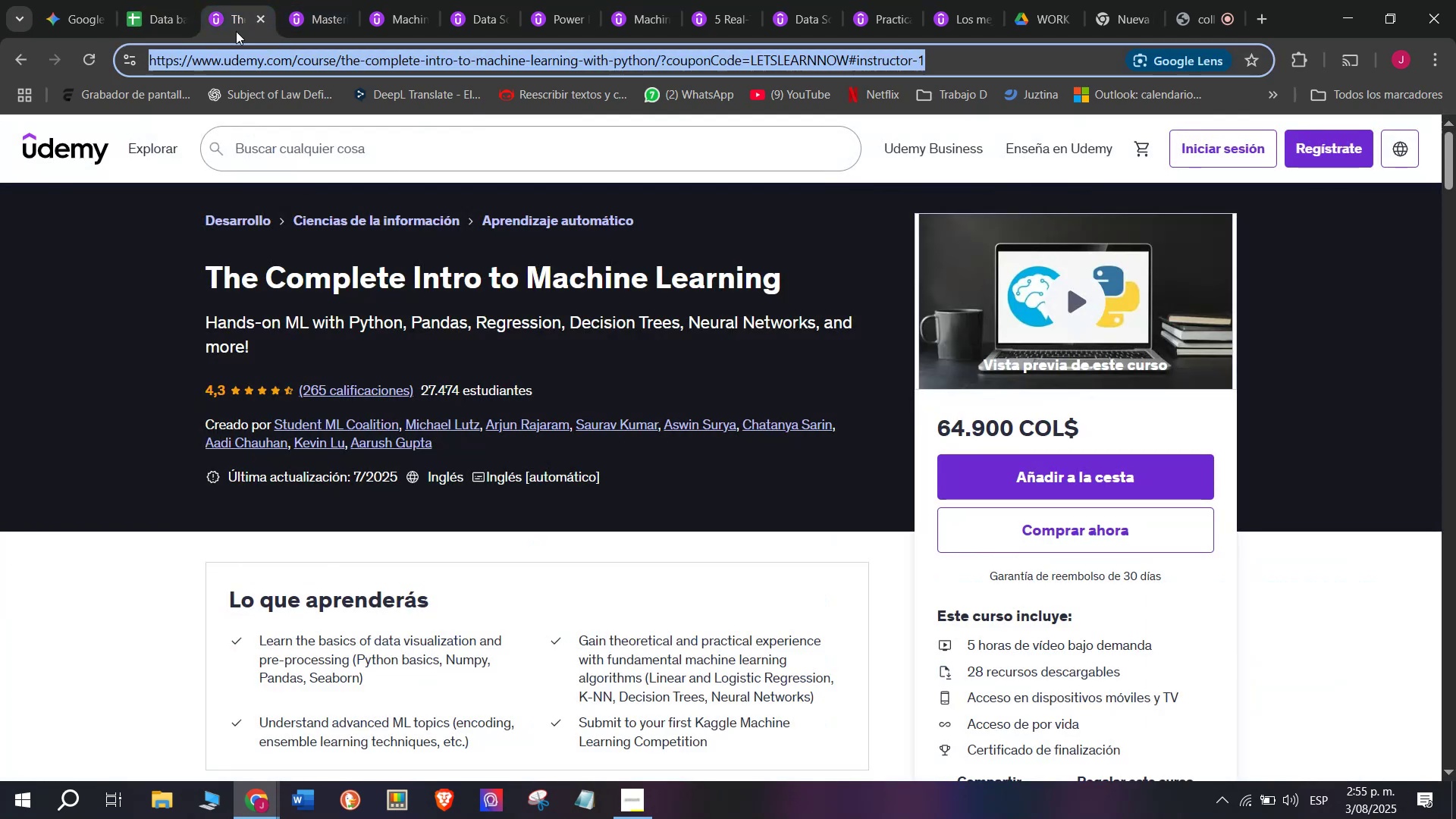 
key(Control+ControlLeft)
 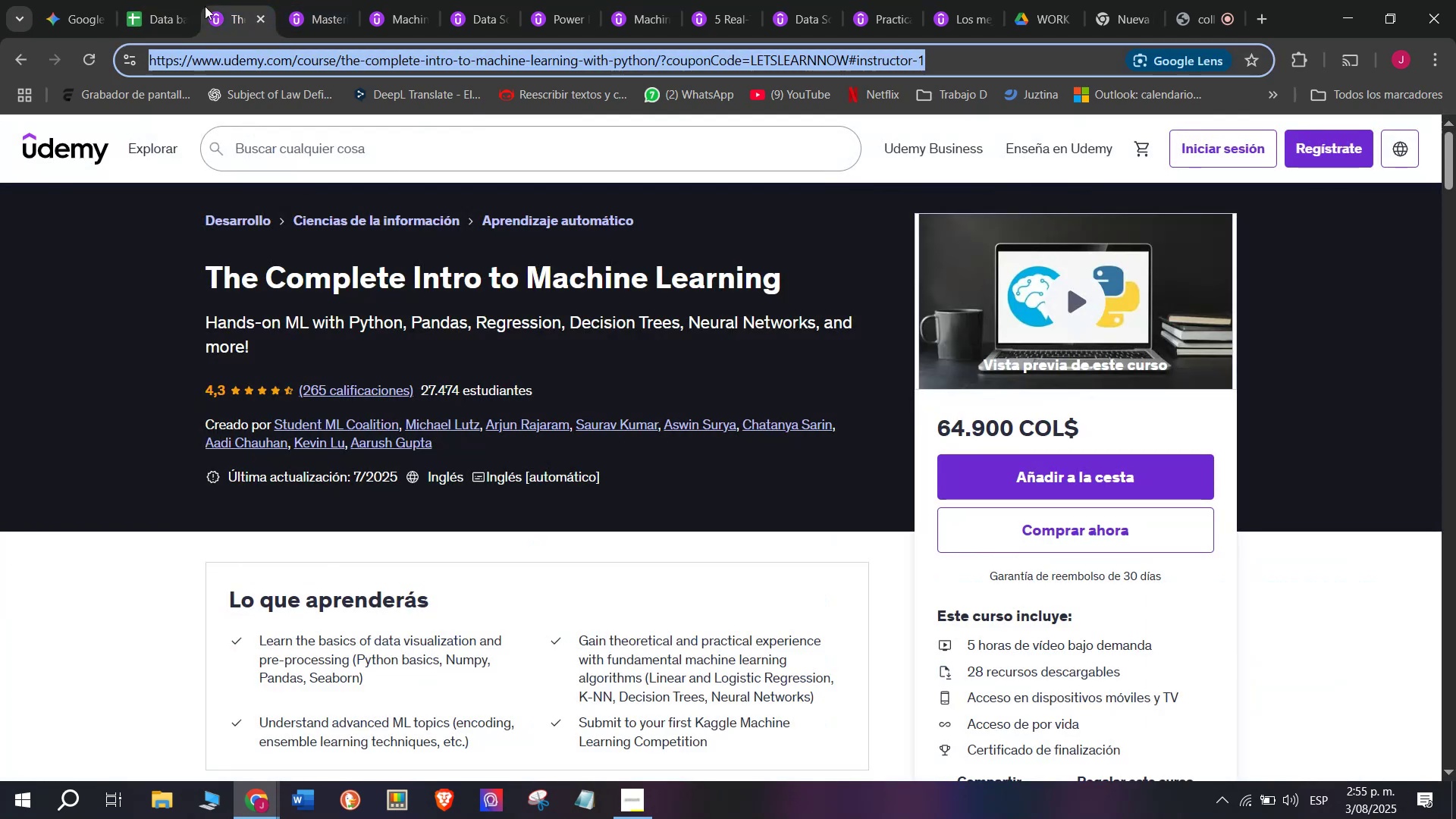 
key(Control+C)
 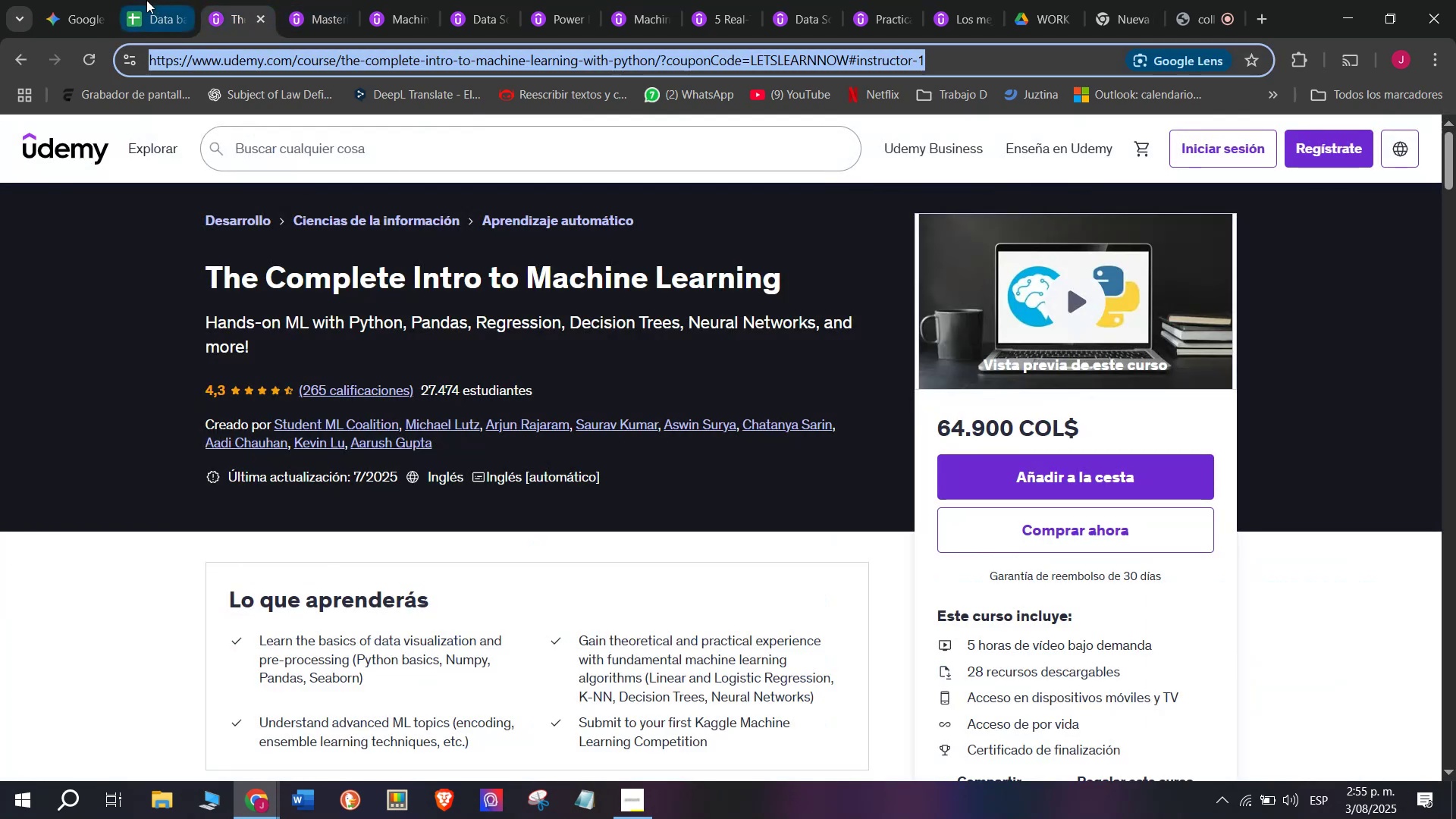 
triple_click([146, 0])
 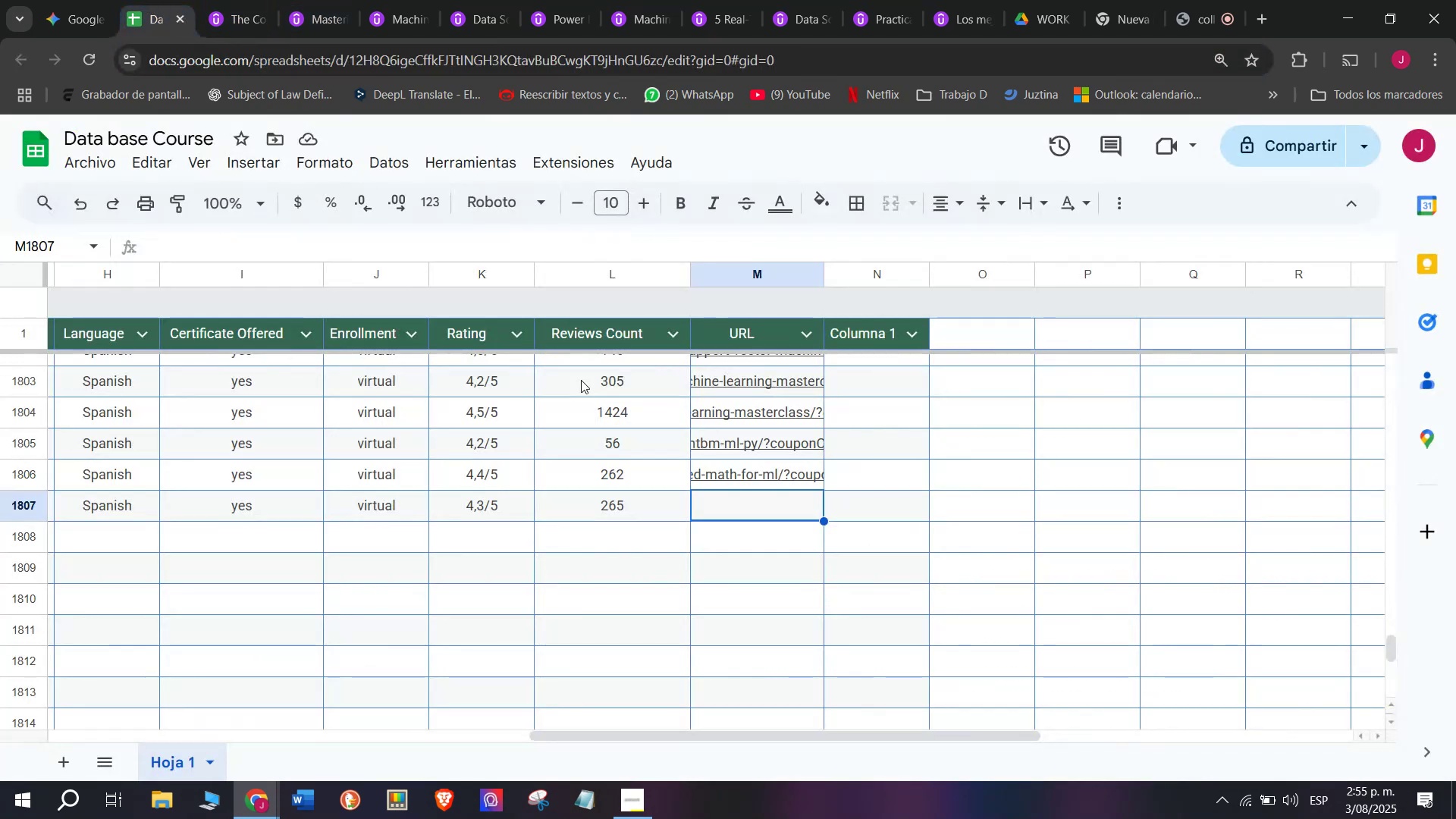 
key(Z)
 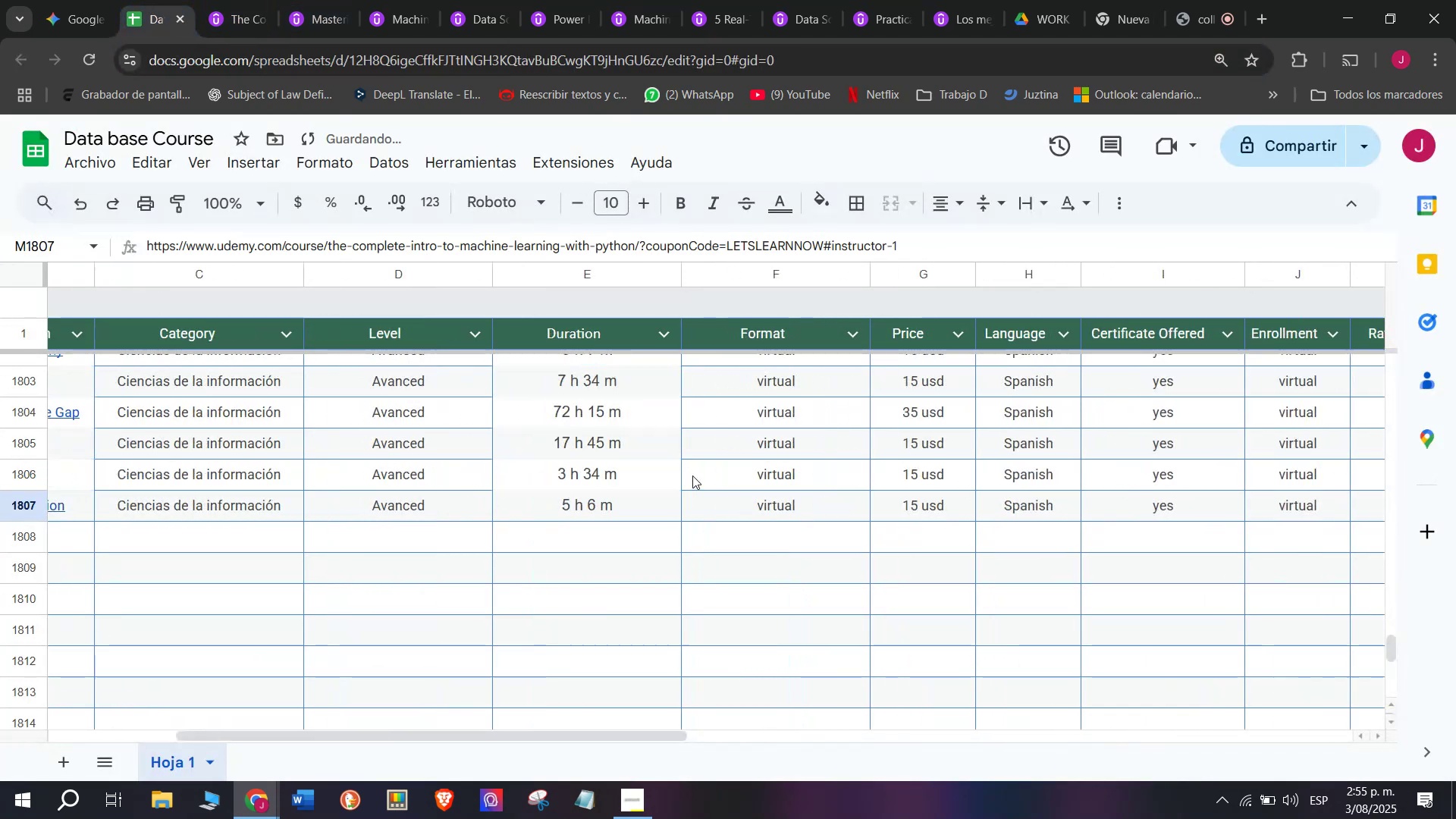 
key(Control+ControlLeft)
 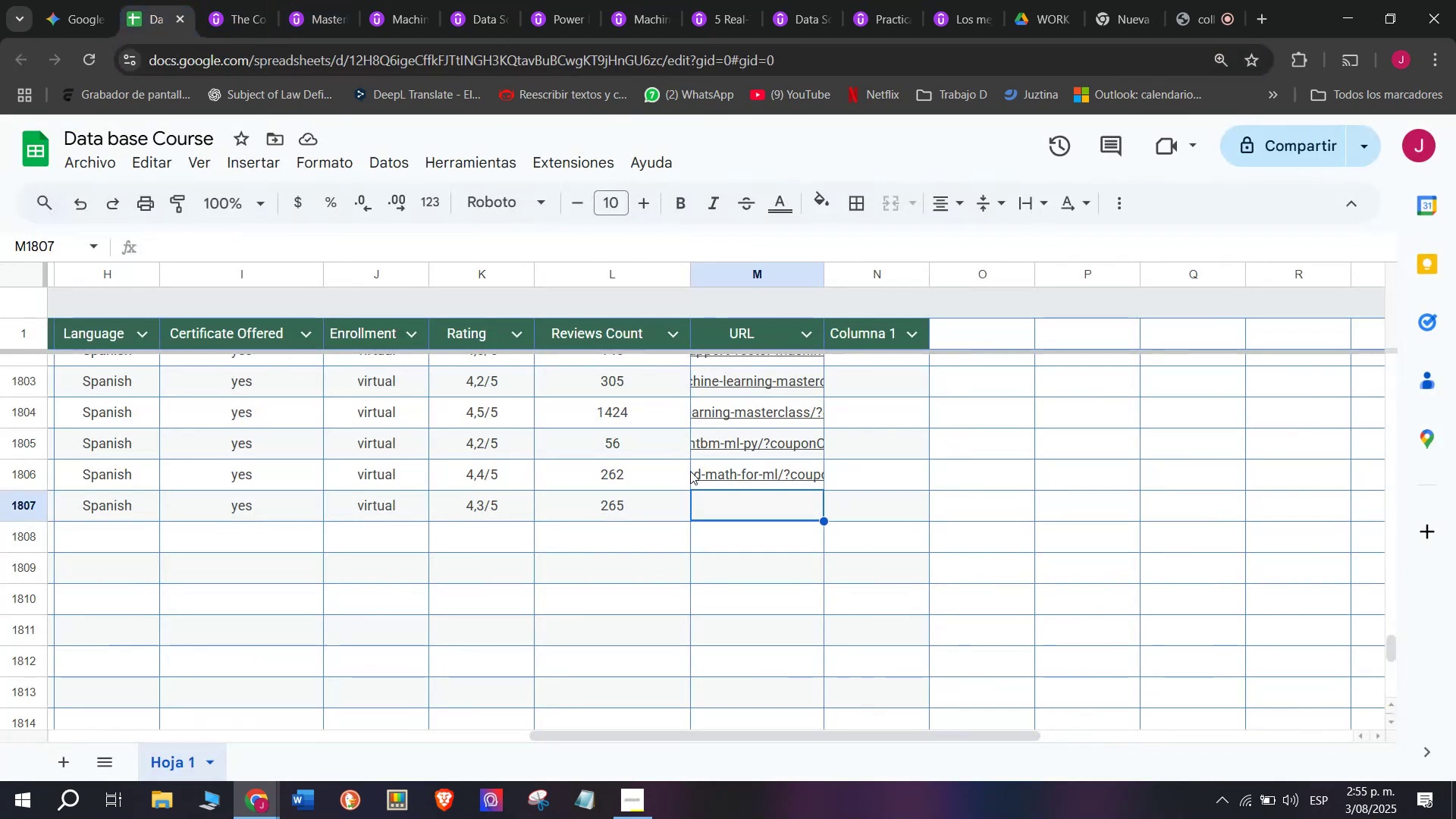 
key(Control+V)
 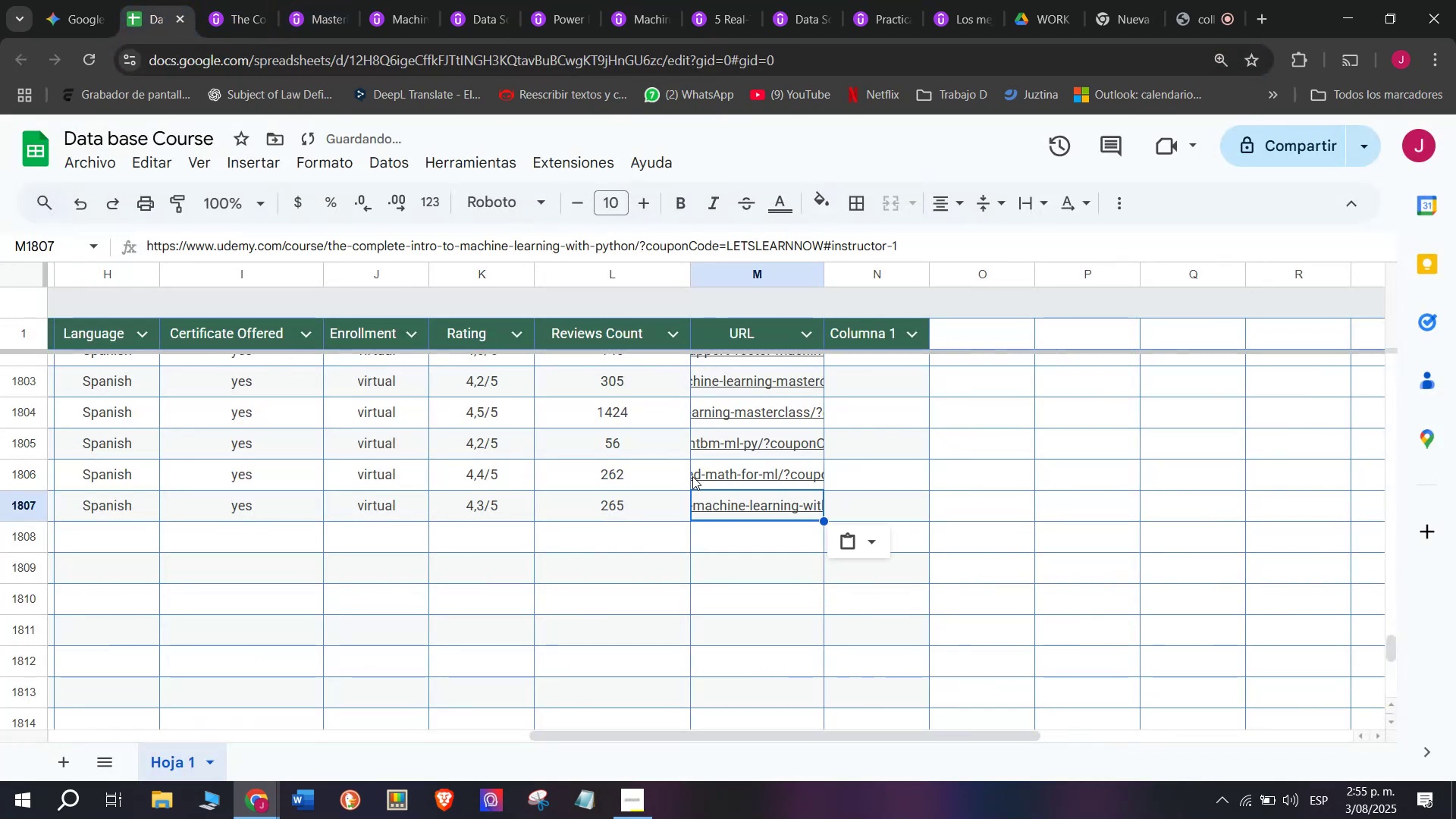 
scroll: coordinate [323, 544], scroll_direction: up, amount: 3.0
 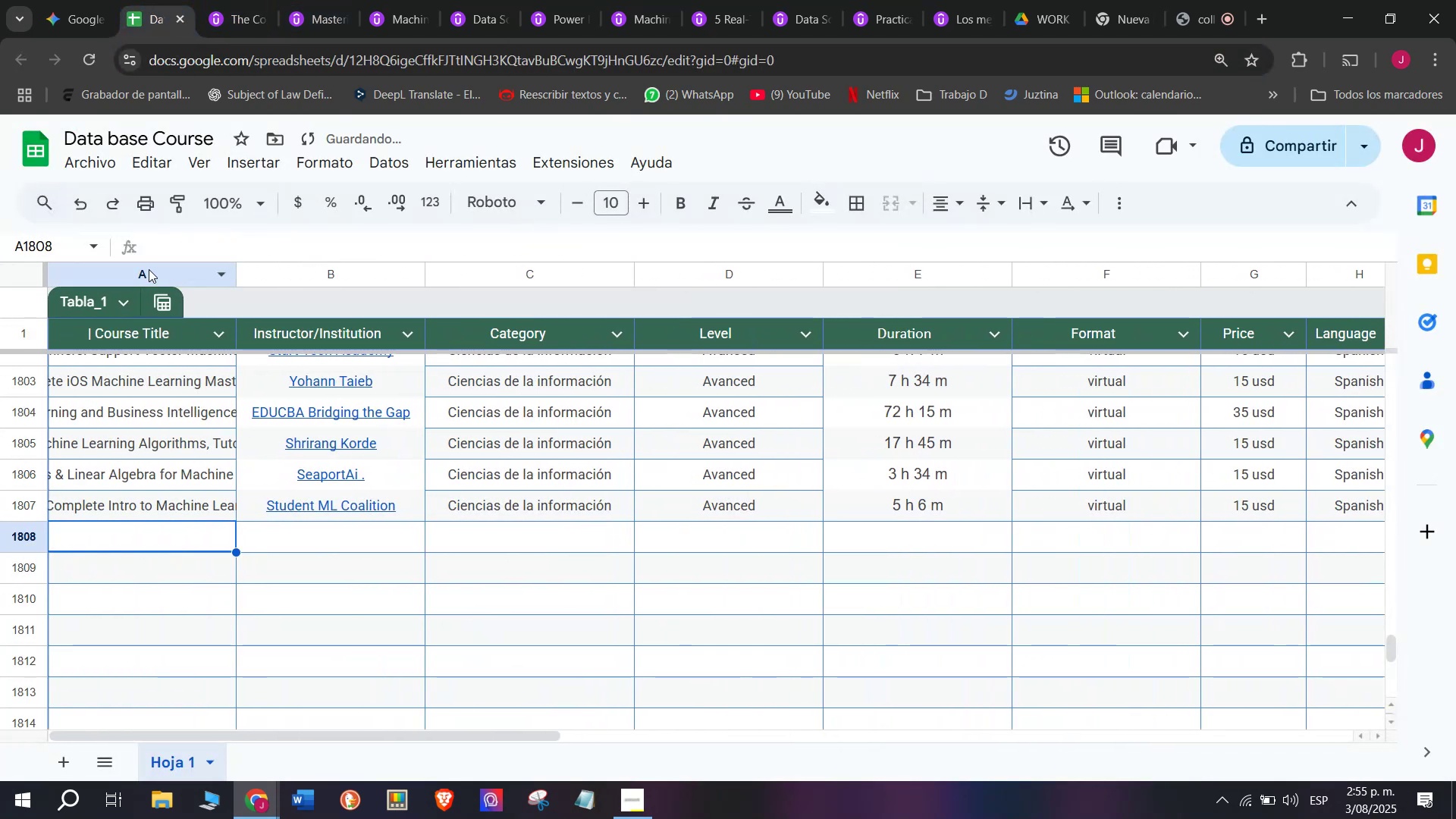 
left_click([229, 0])
 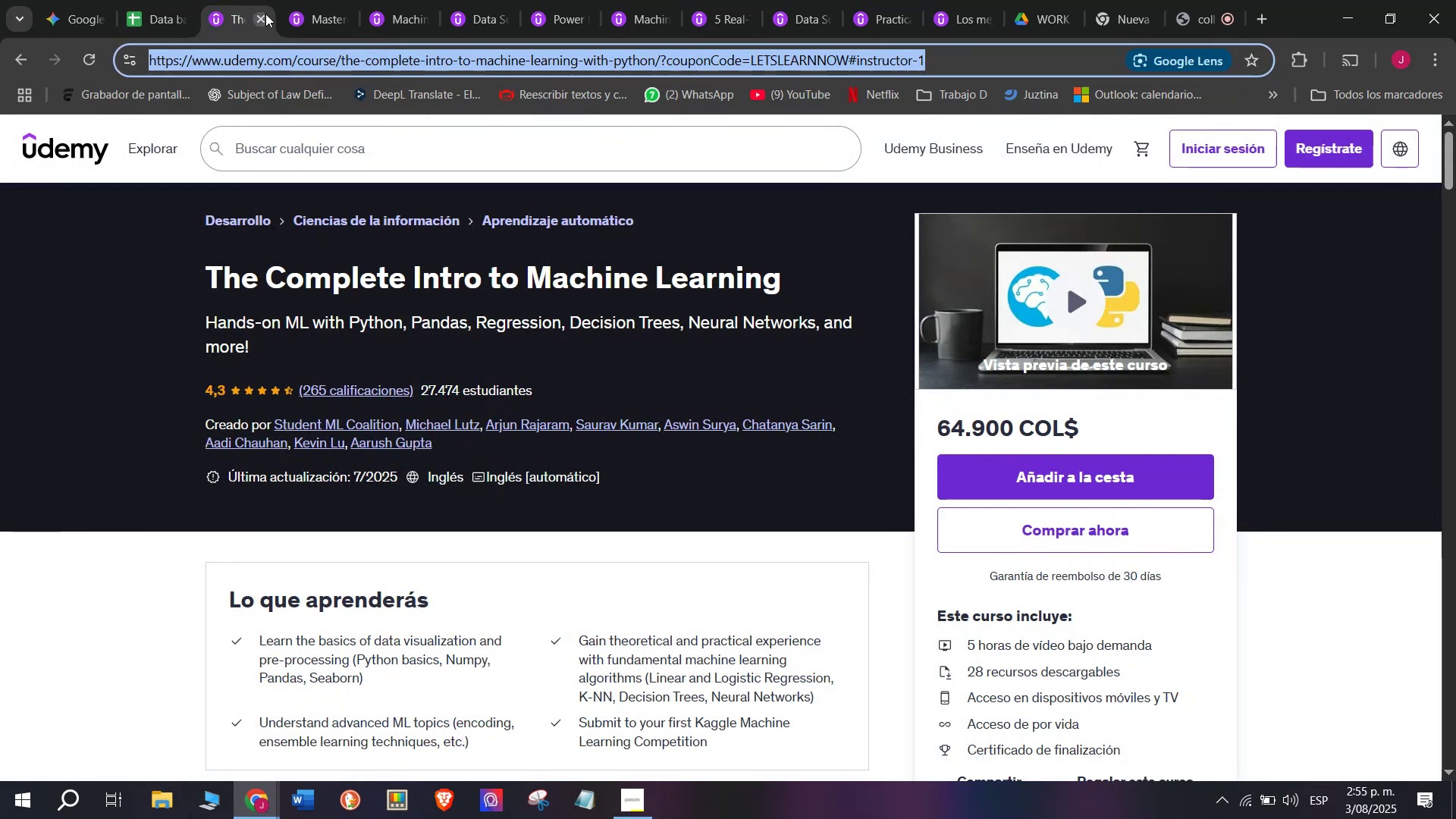 
double_click([265, 14])
 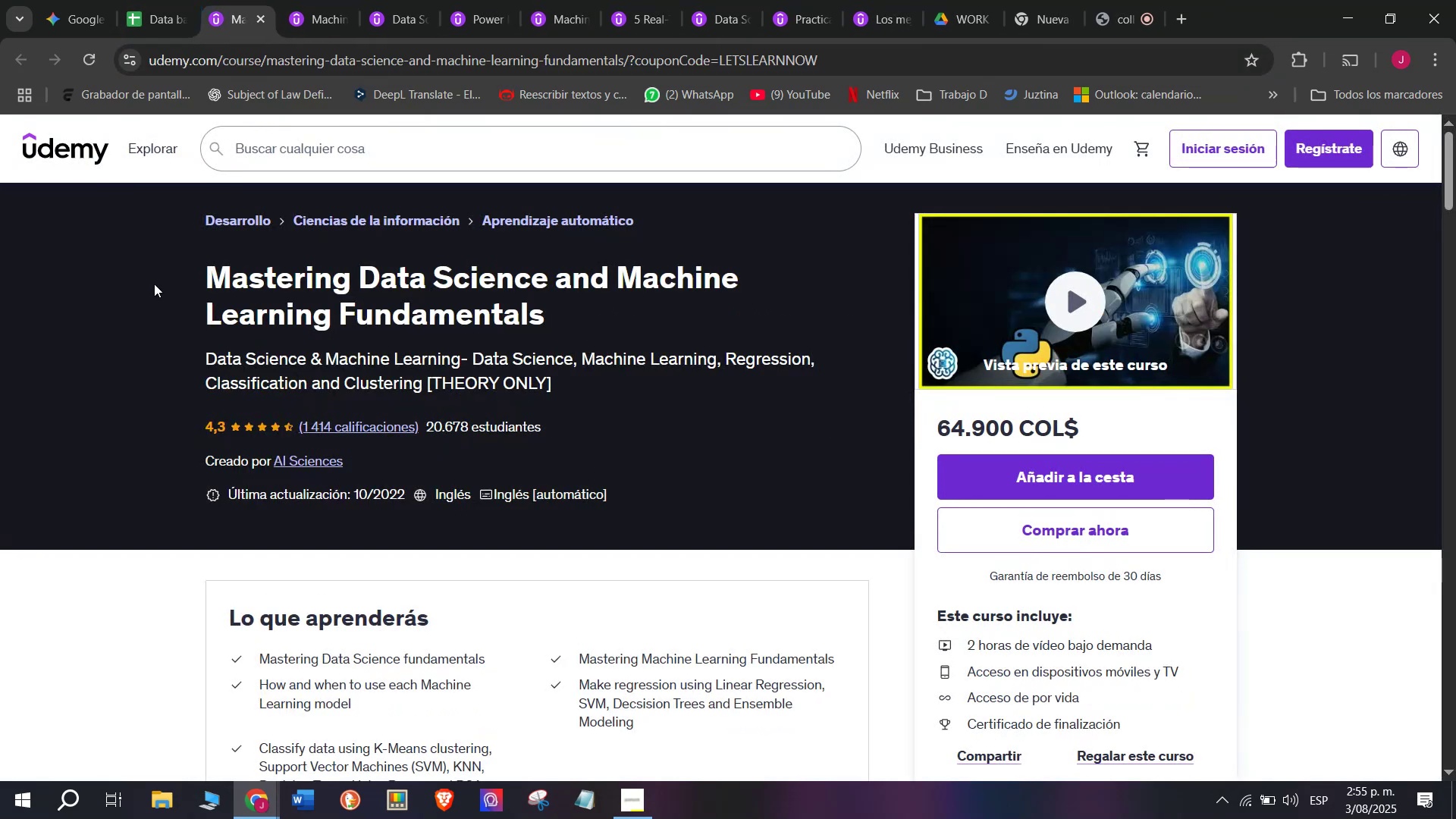 
left_click_drag(start_coordinate=[180, 275], to_coordinate=[621, 330])
 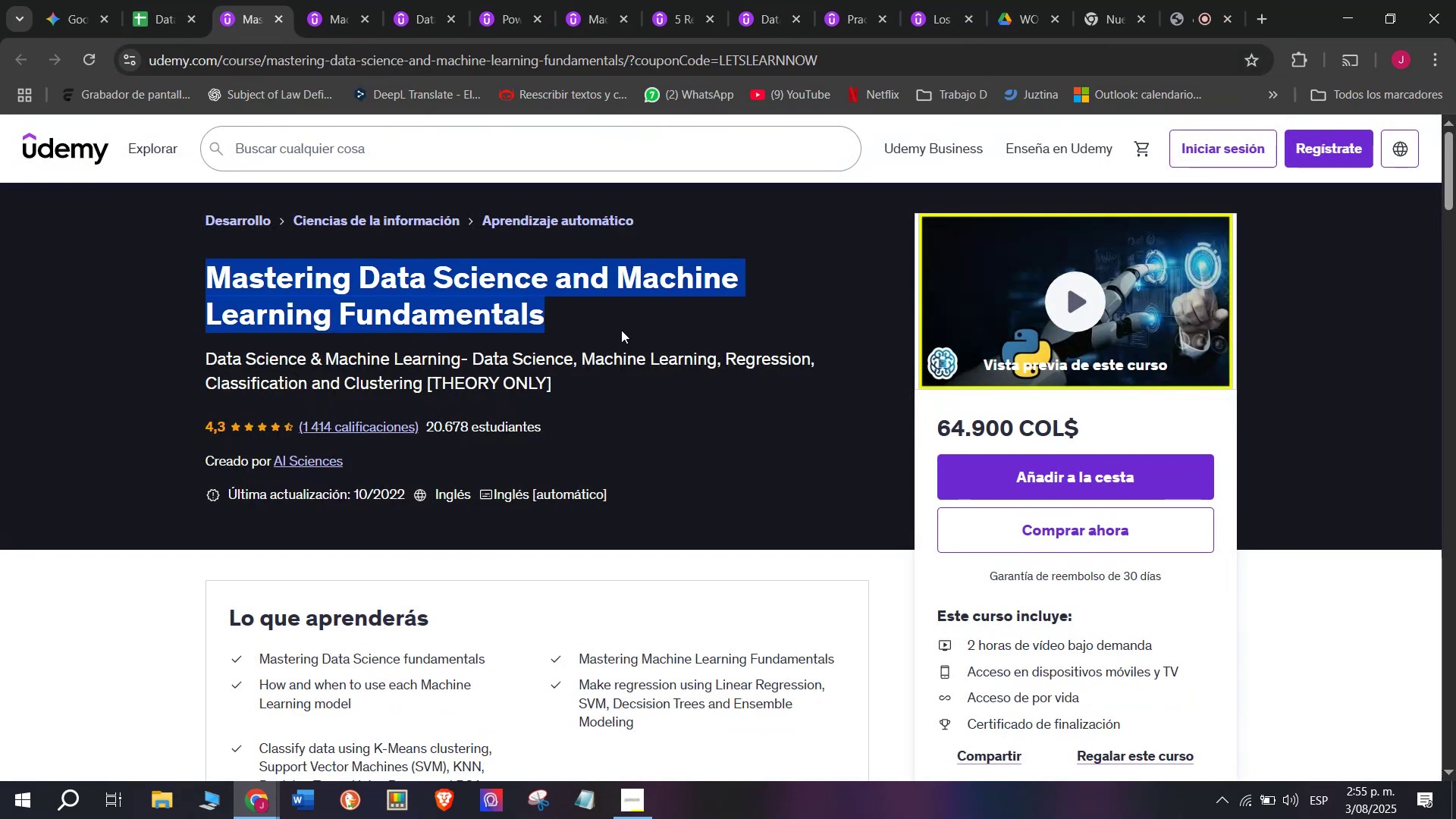 
key(Control+ControlLeft)
 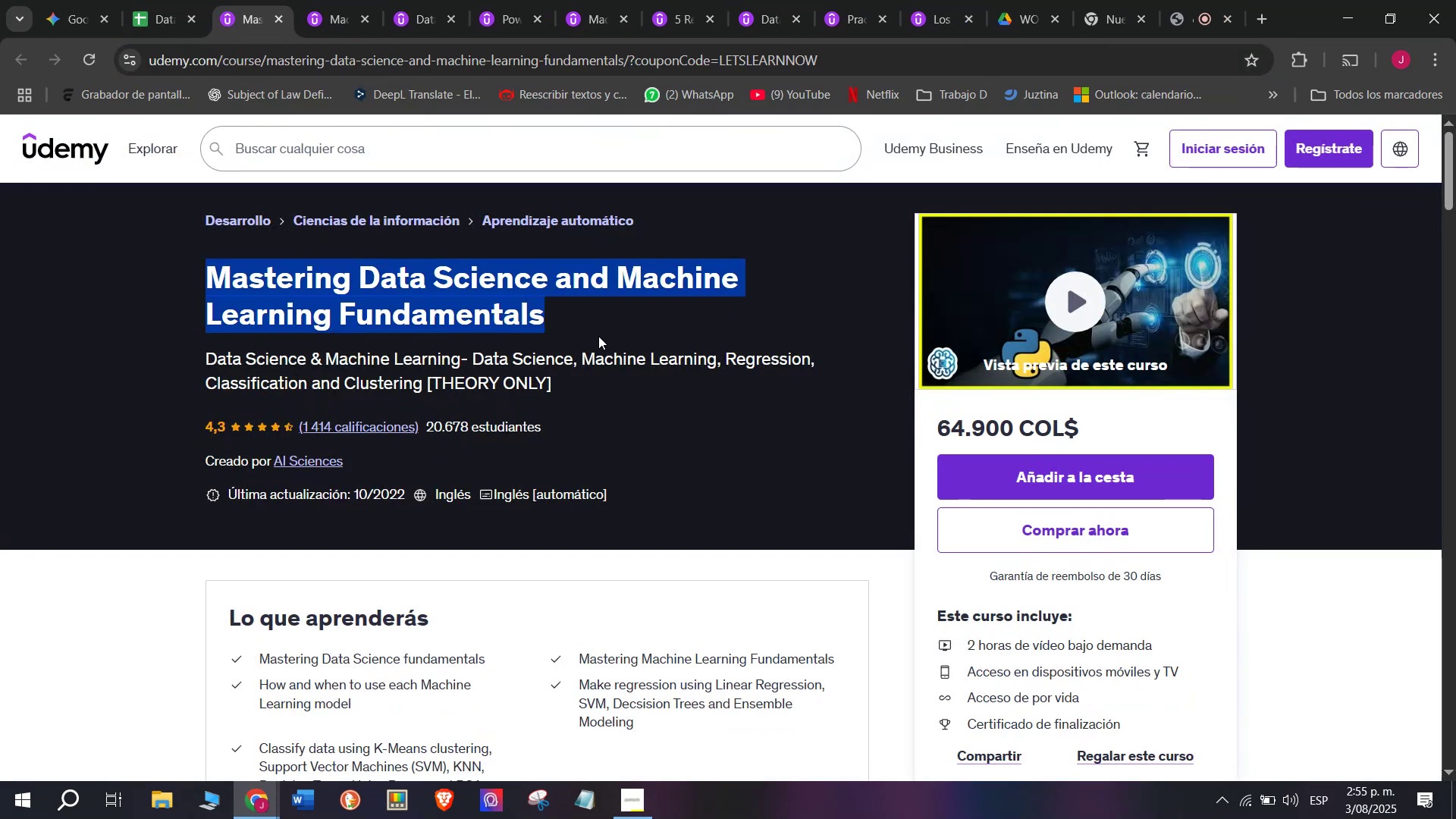 
key(Break)
 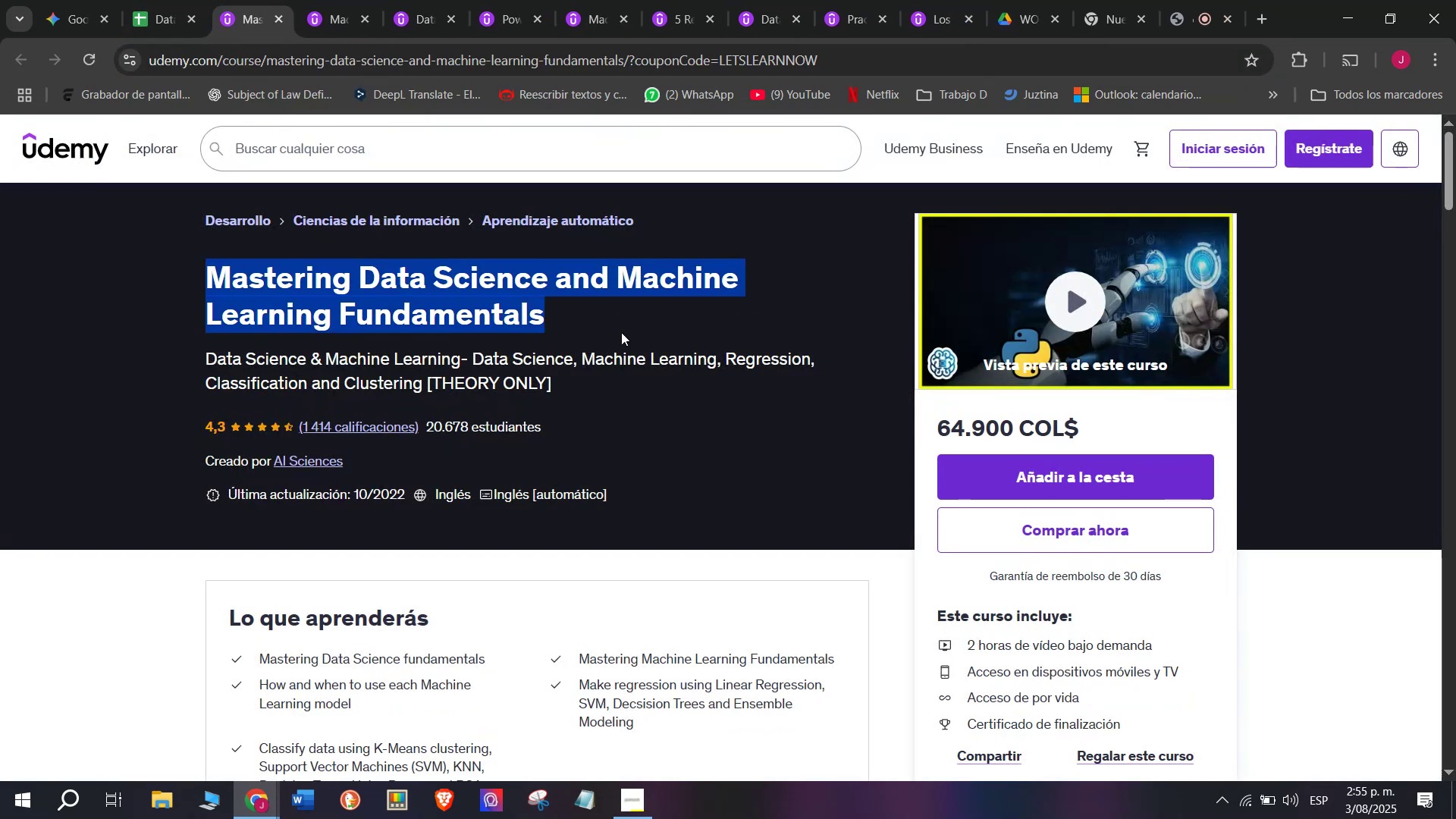 
key(Control+C)
 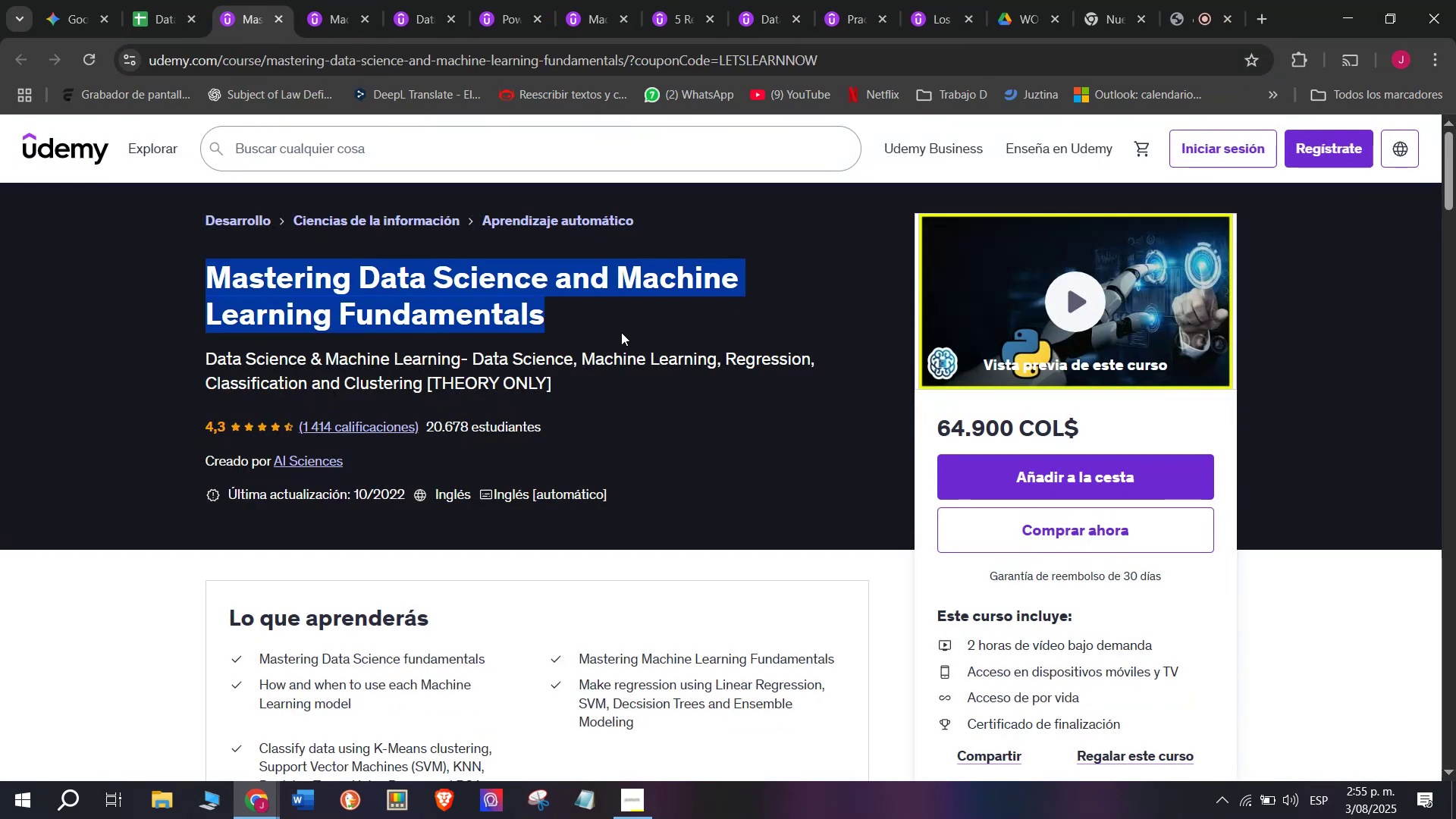 
key(Break)
 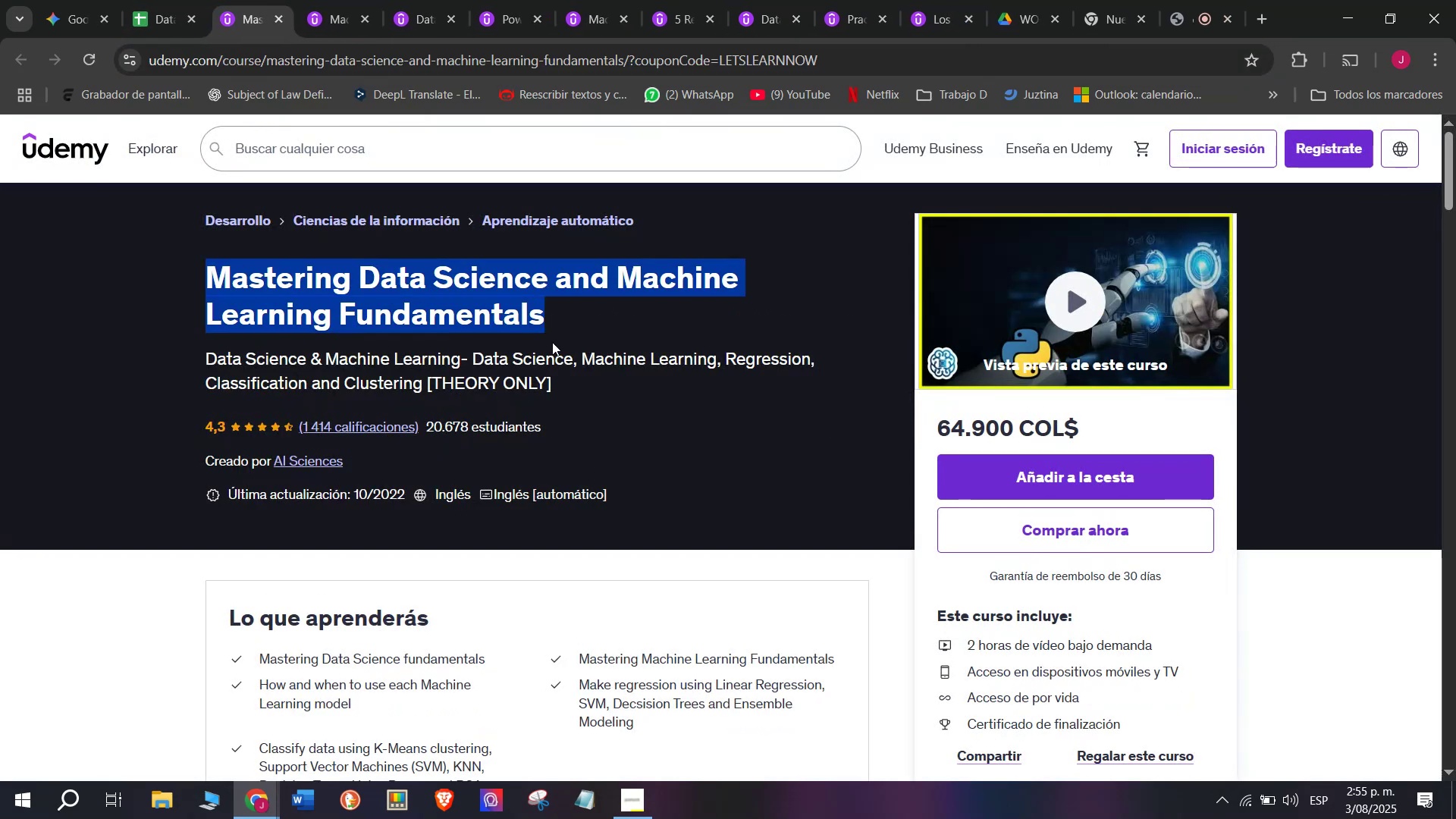 
key(Control+ControlLeft)
 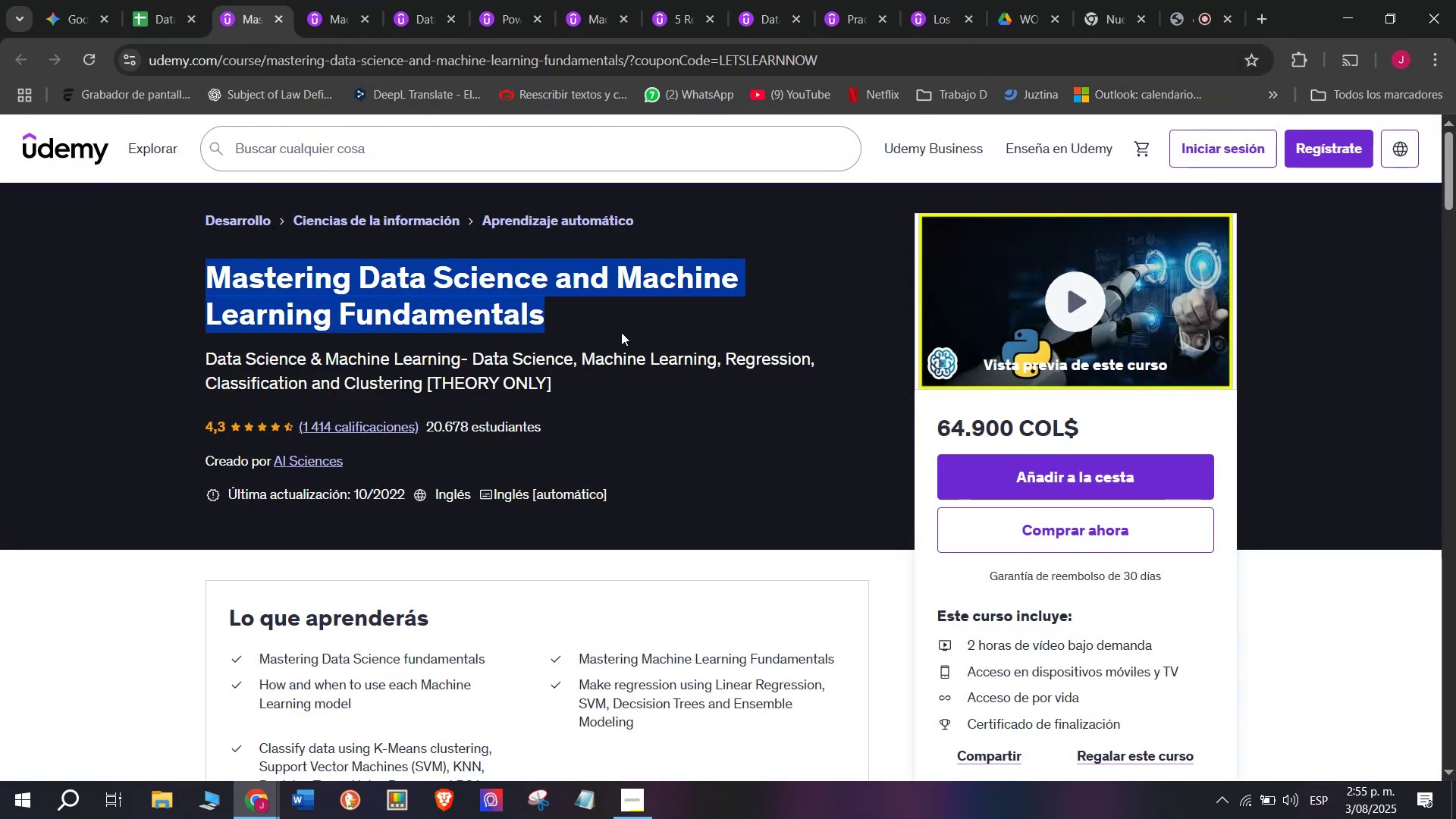 
key(Control+C)
 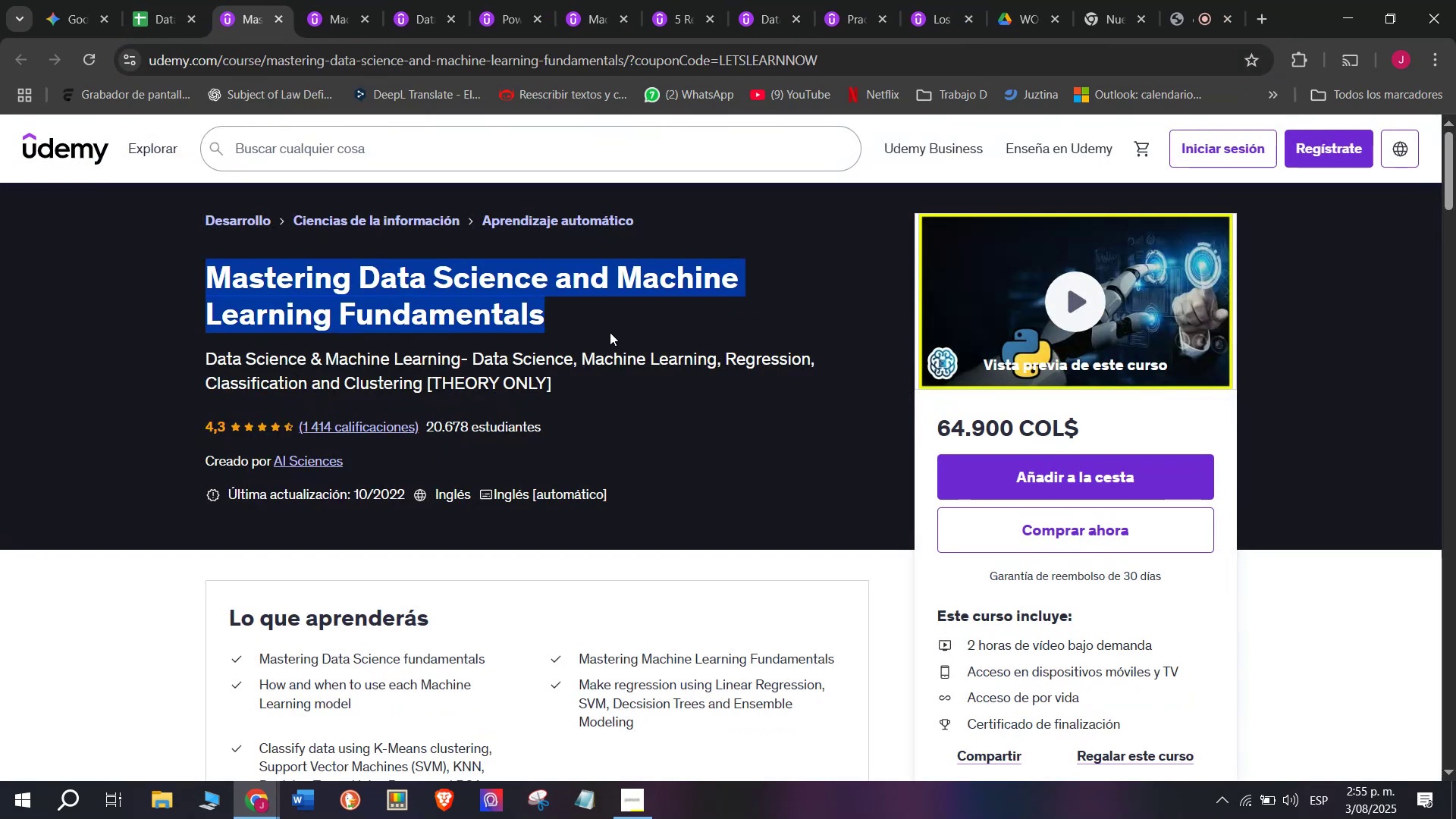 
key(Break)
 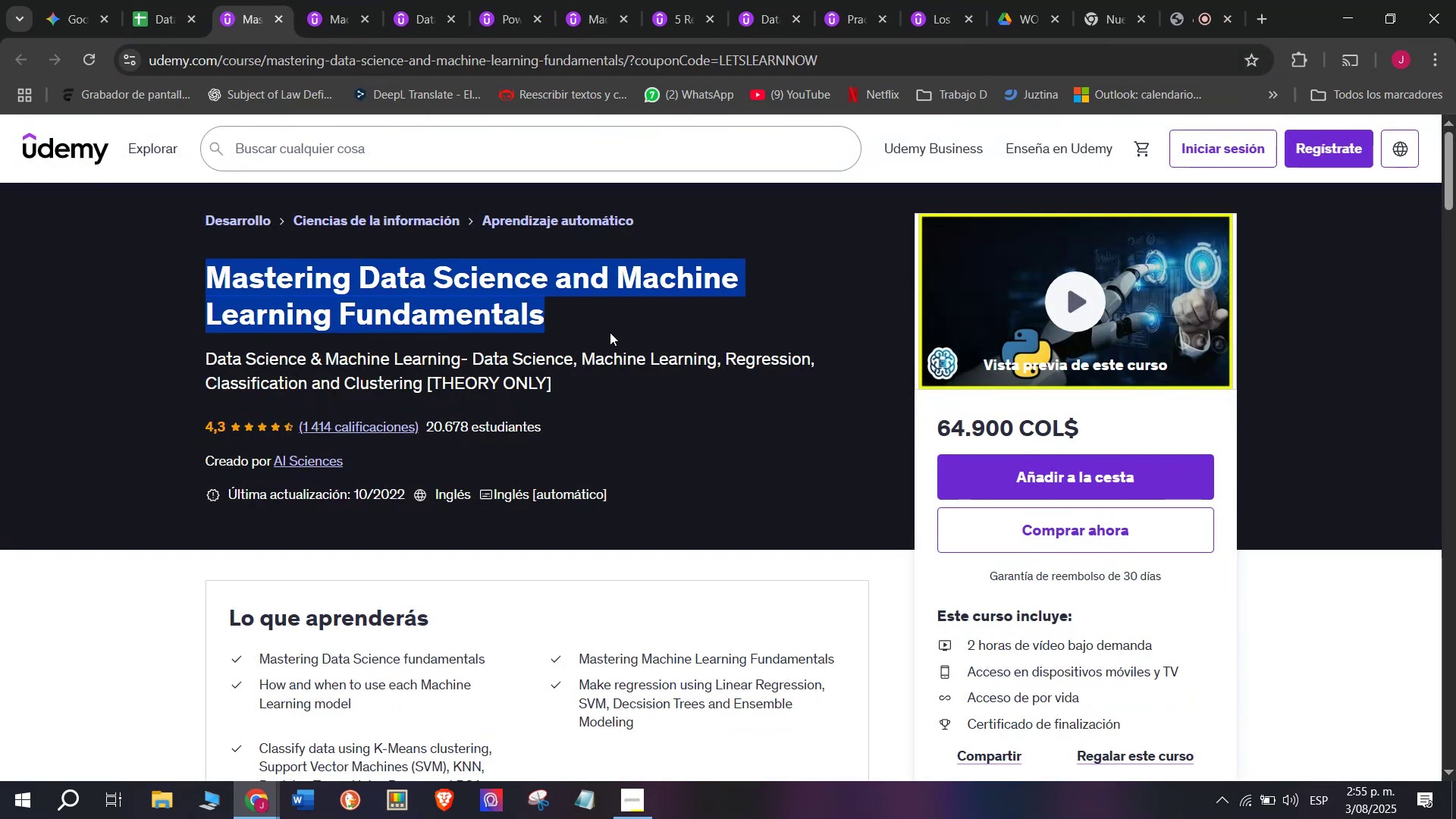 
key(Control+ControlLeft)
 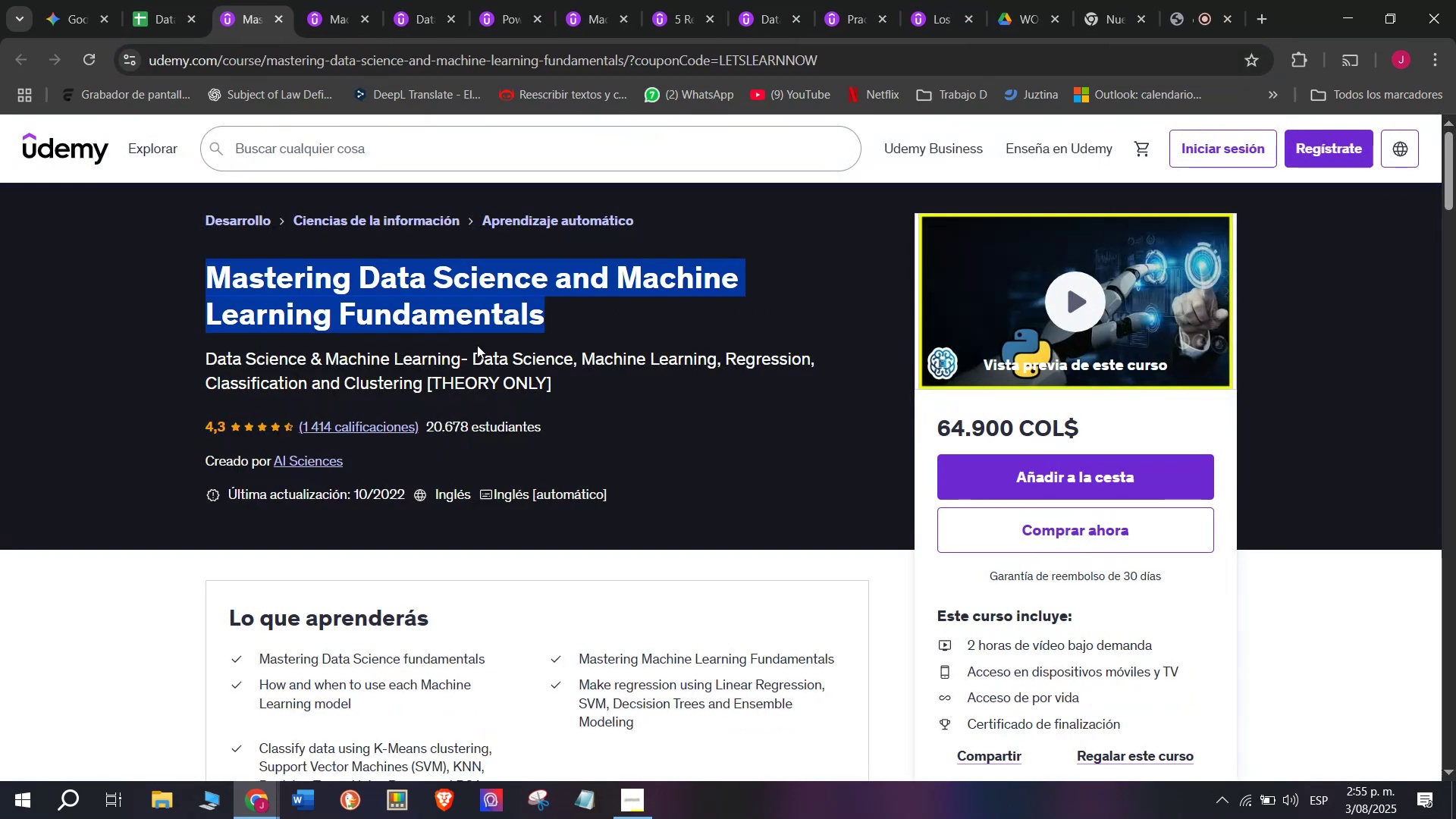 
key(Control+C)
 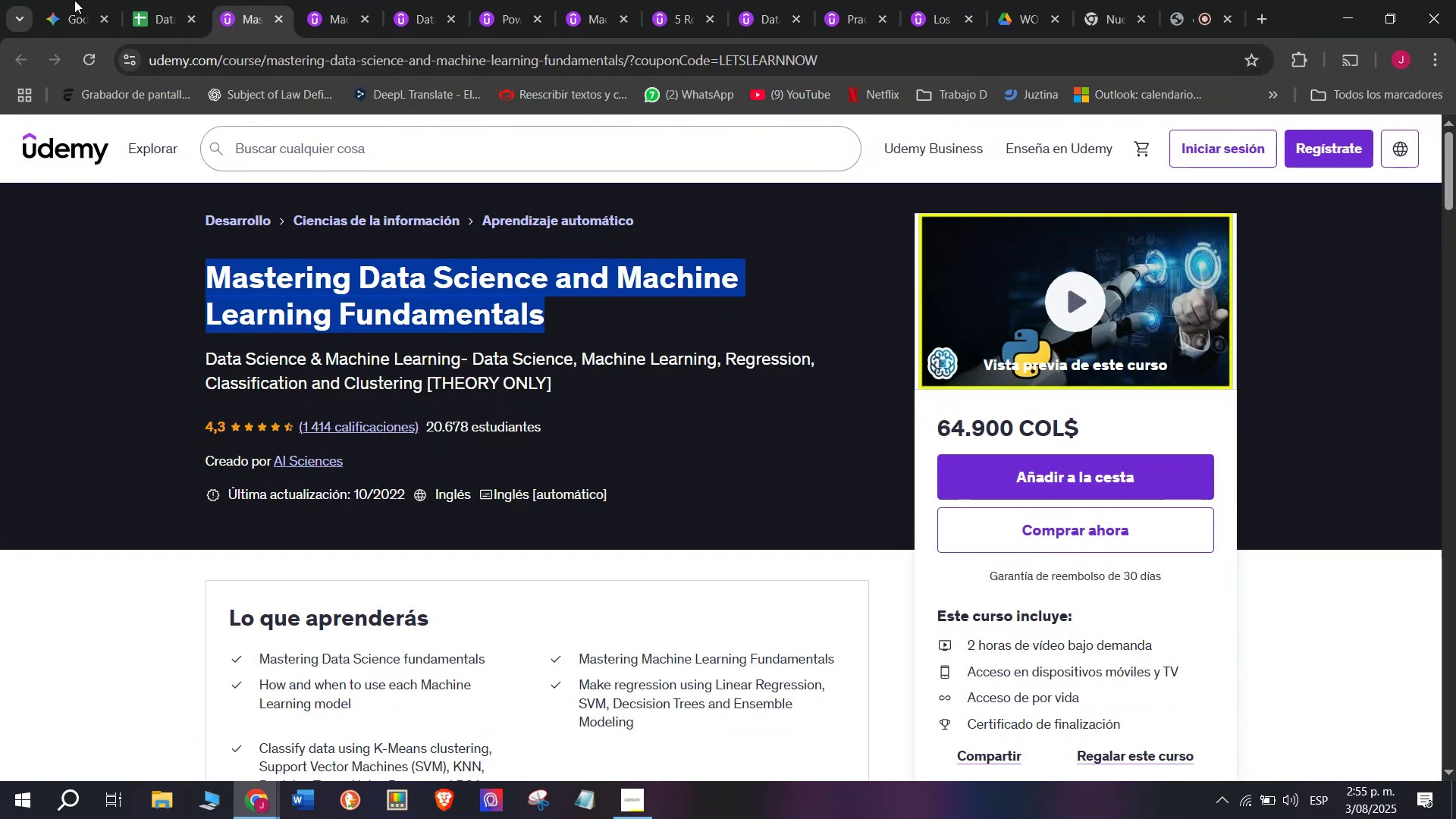 
left_click([149, 0])
 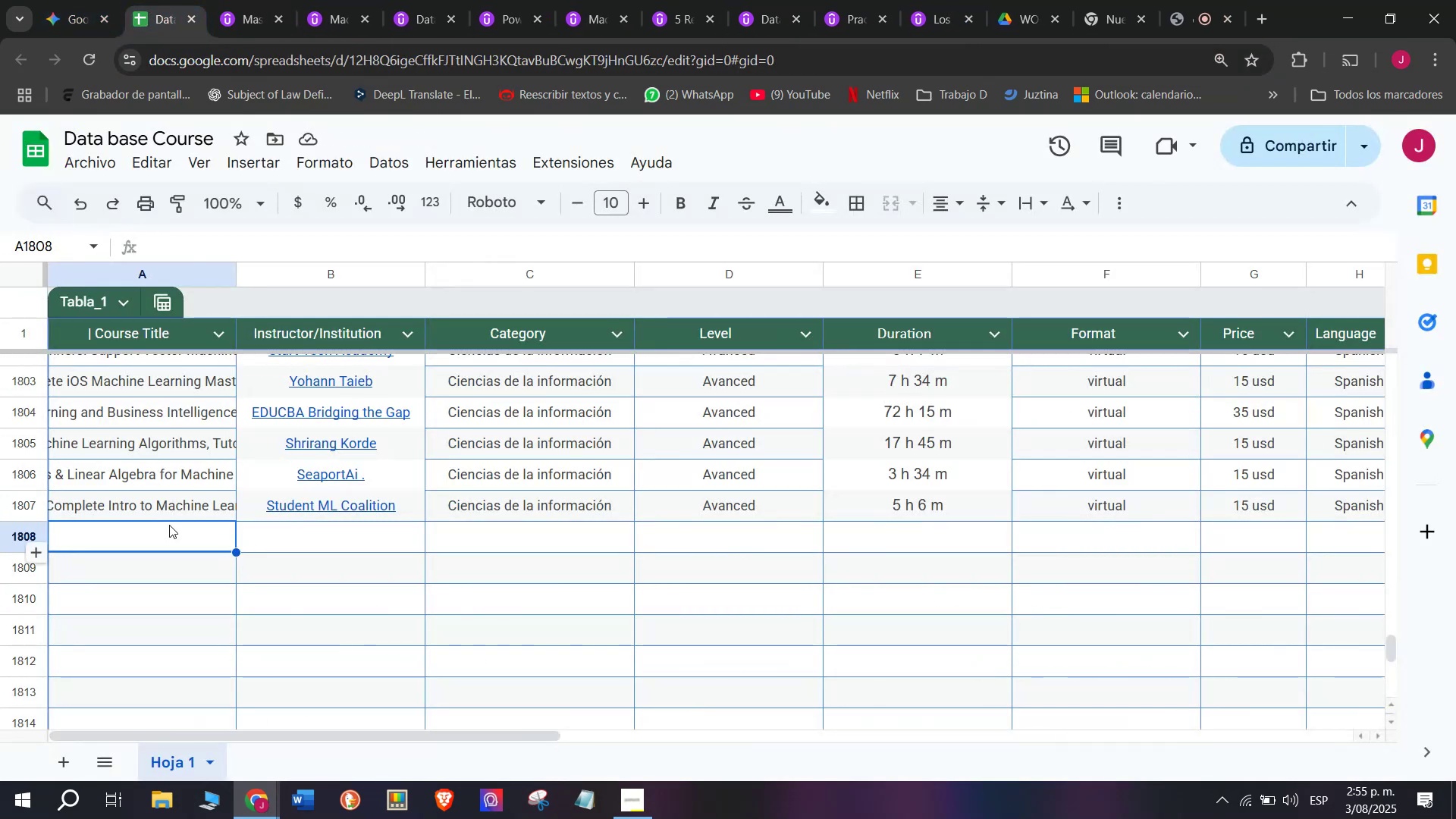 
double_click([169, 525])
 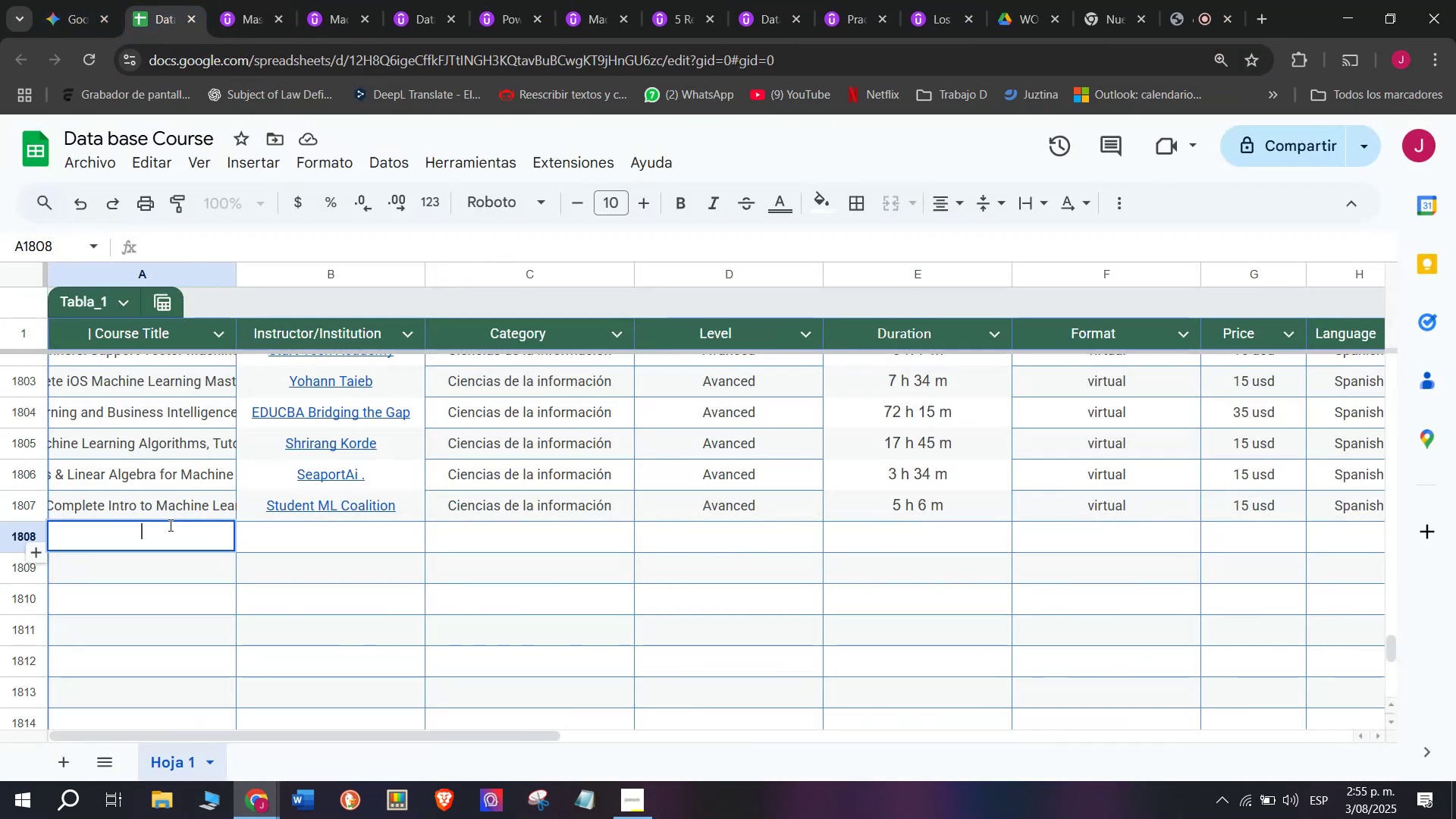 
key(Z)
 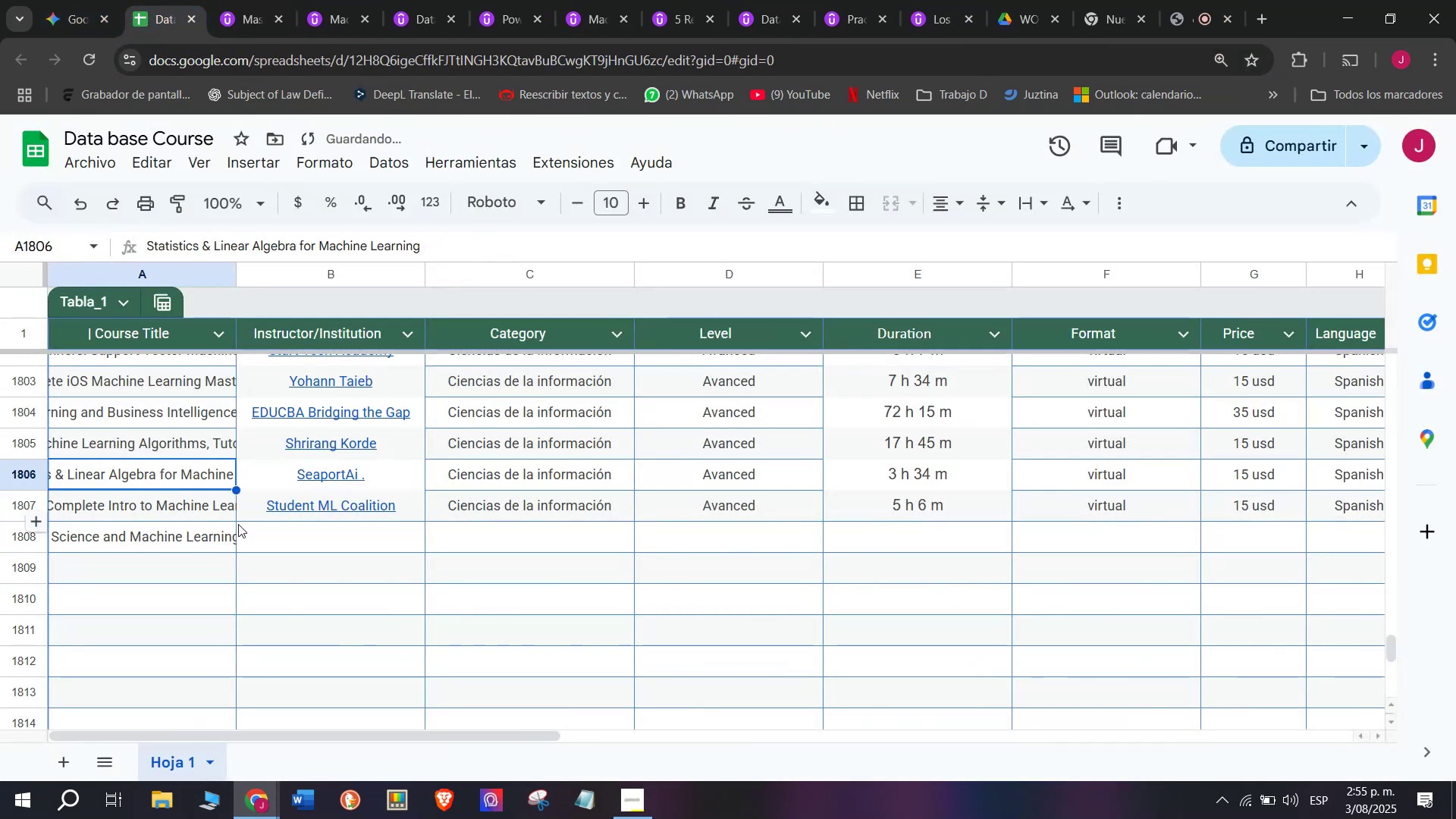 
key(Control+ControlLeft)
 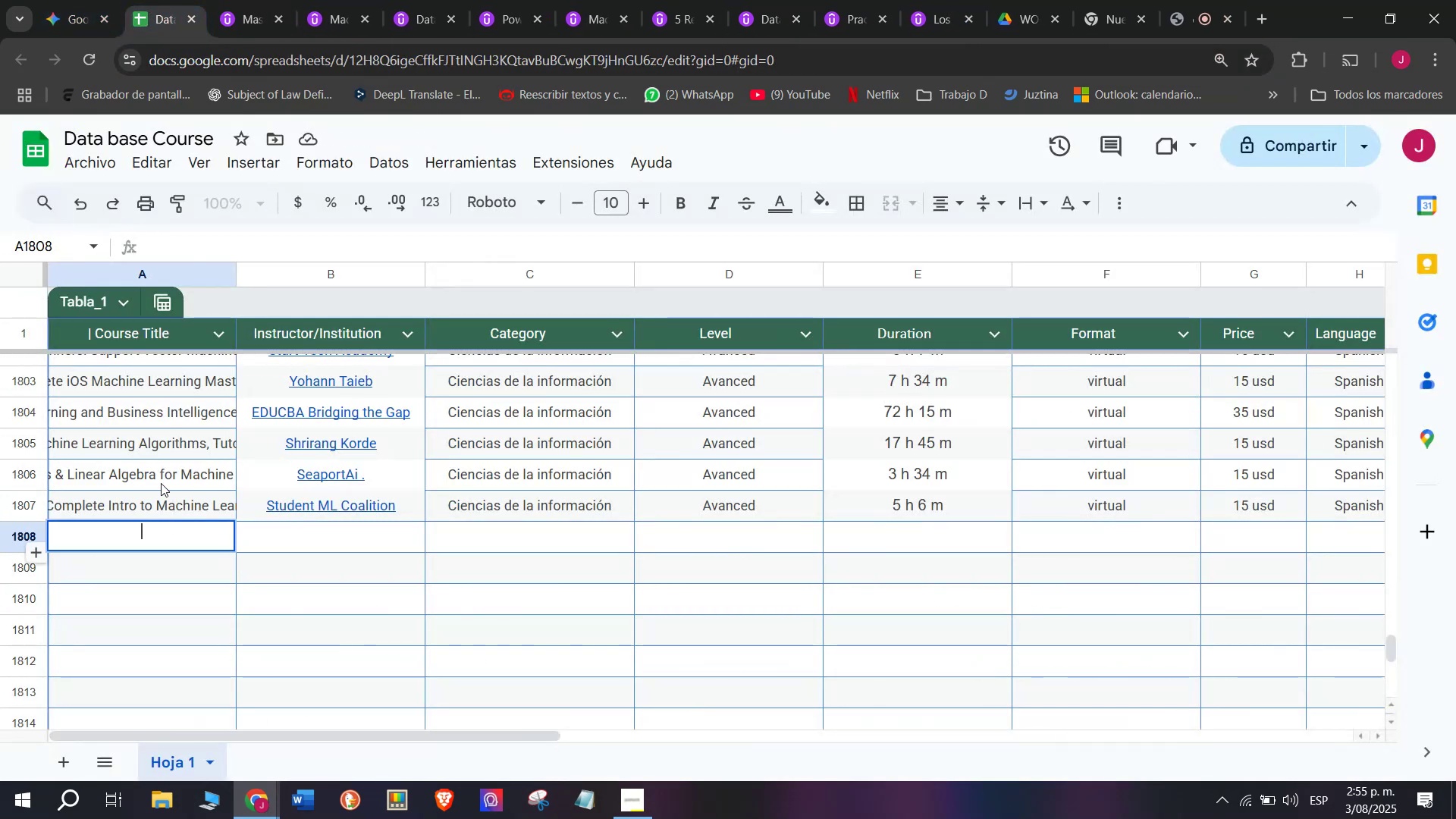 
key(Control+V)
 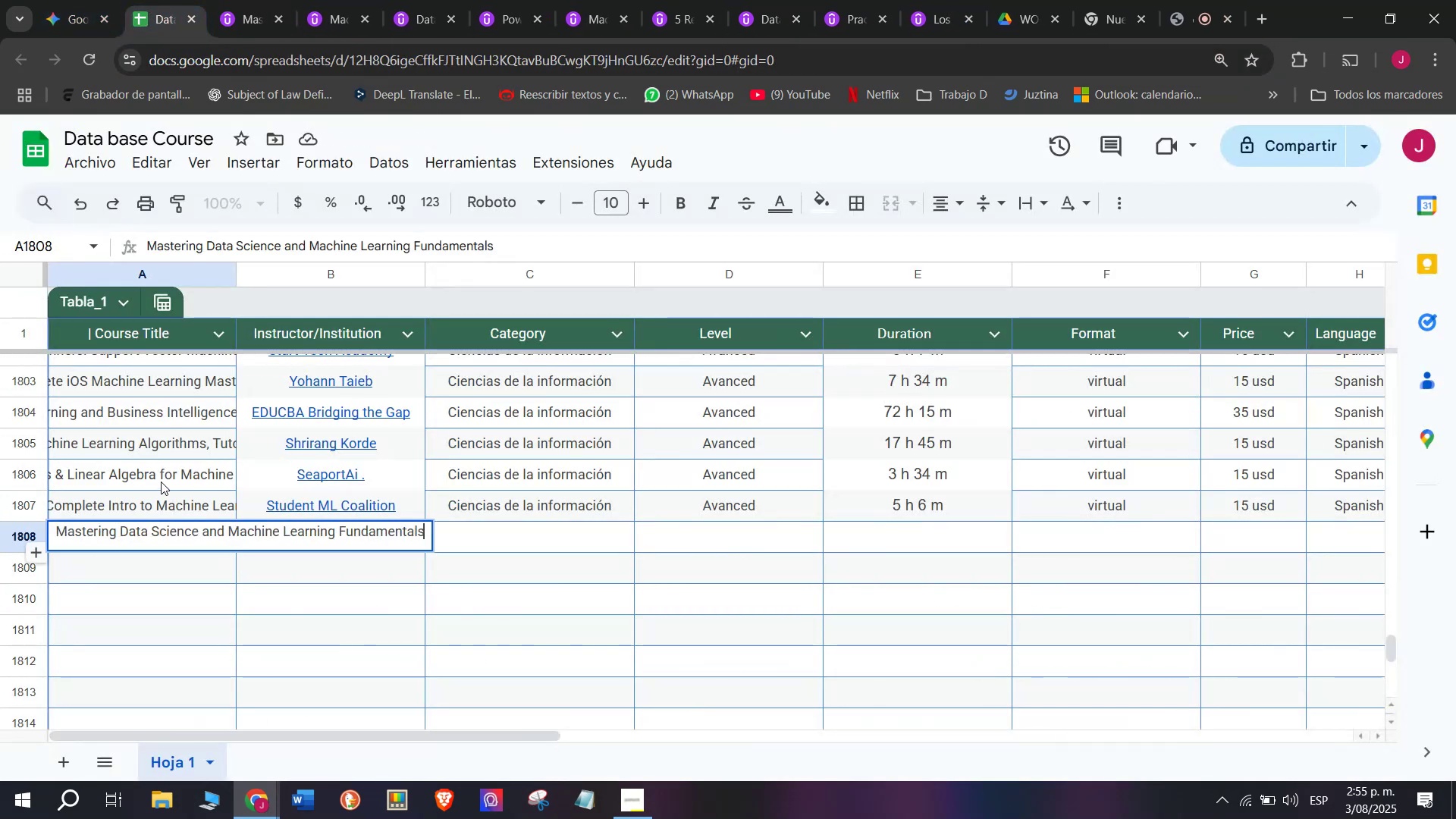 
left_click([161, 481])
 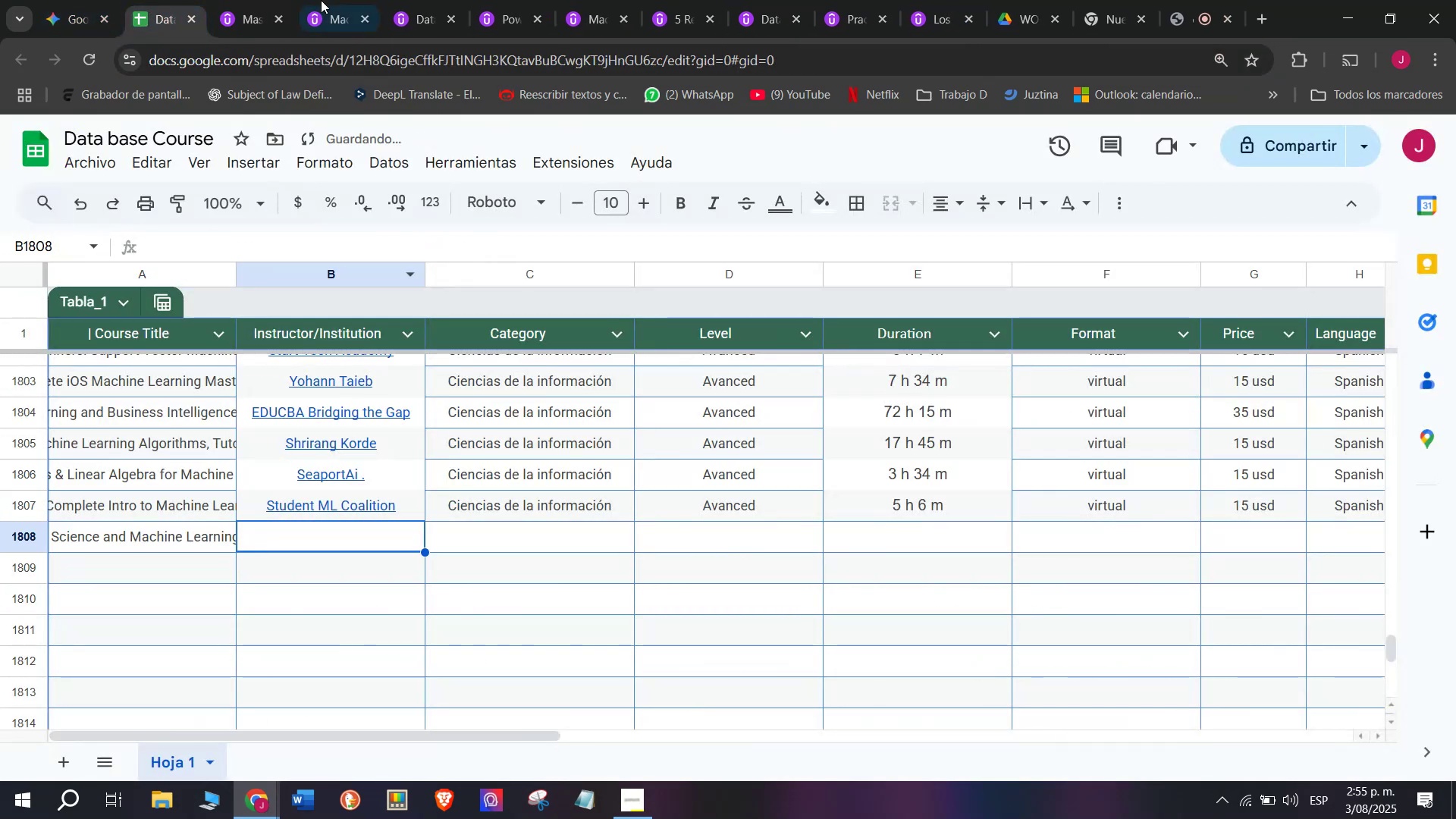 
left_click([270, 0])
 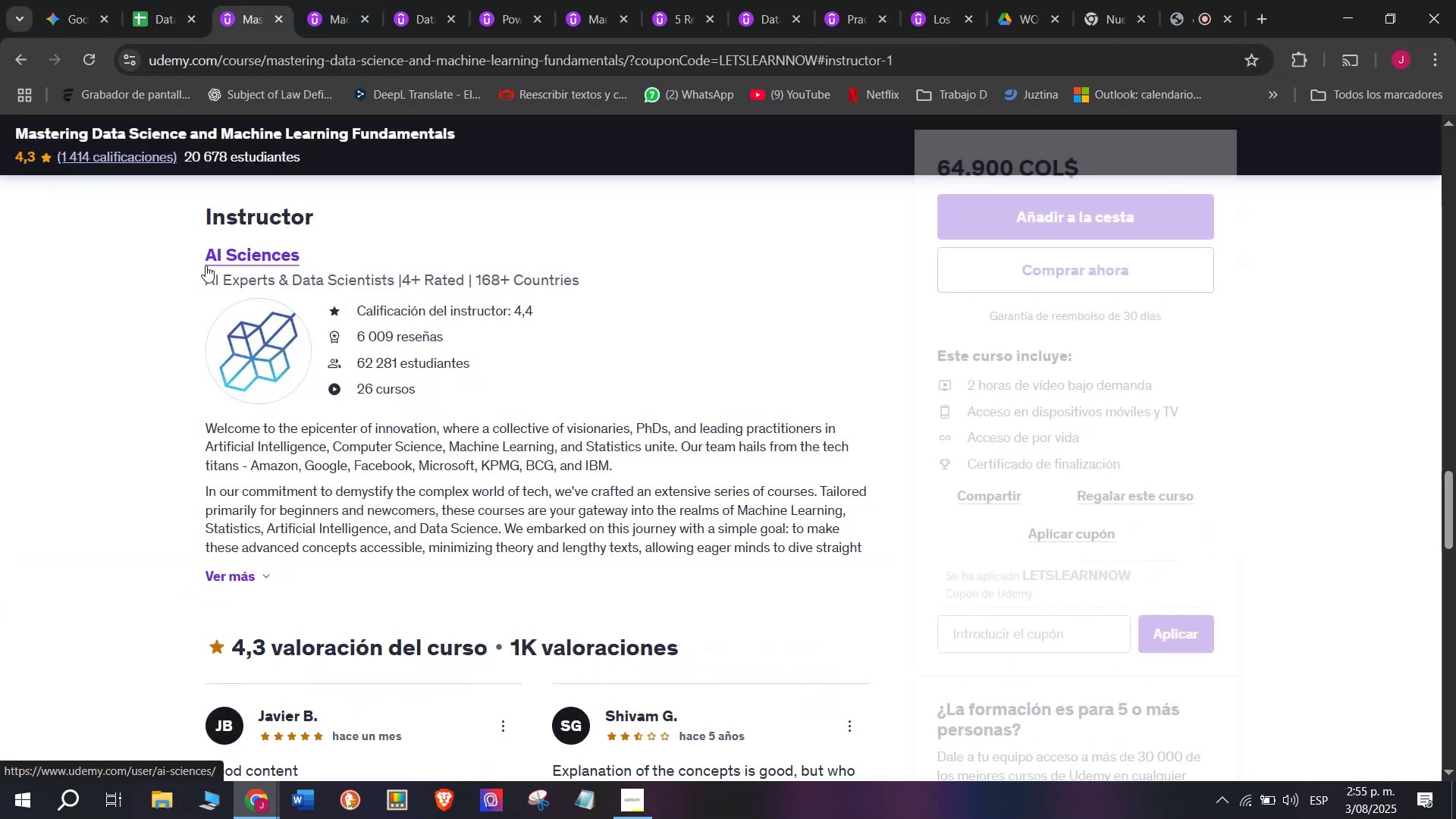 
left_click_drag(start_coordinate=[205, 249], to_coordinate=[362, 247])
 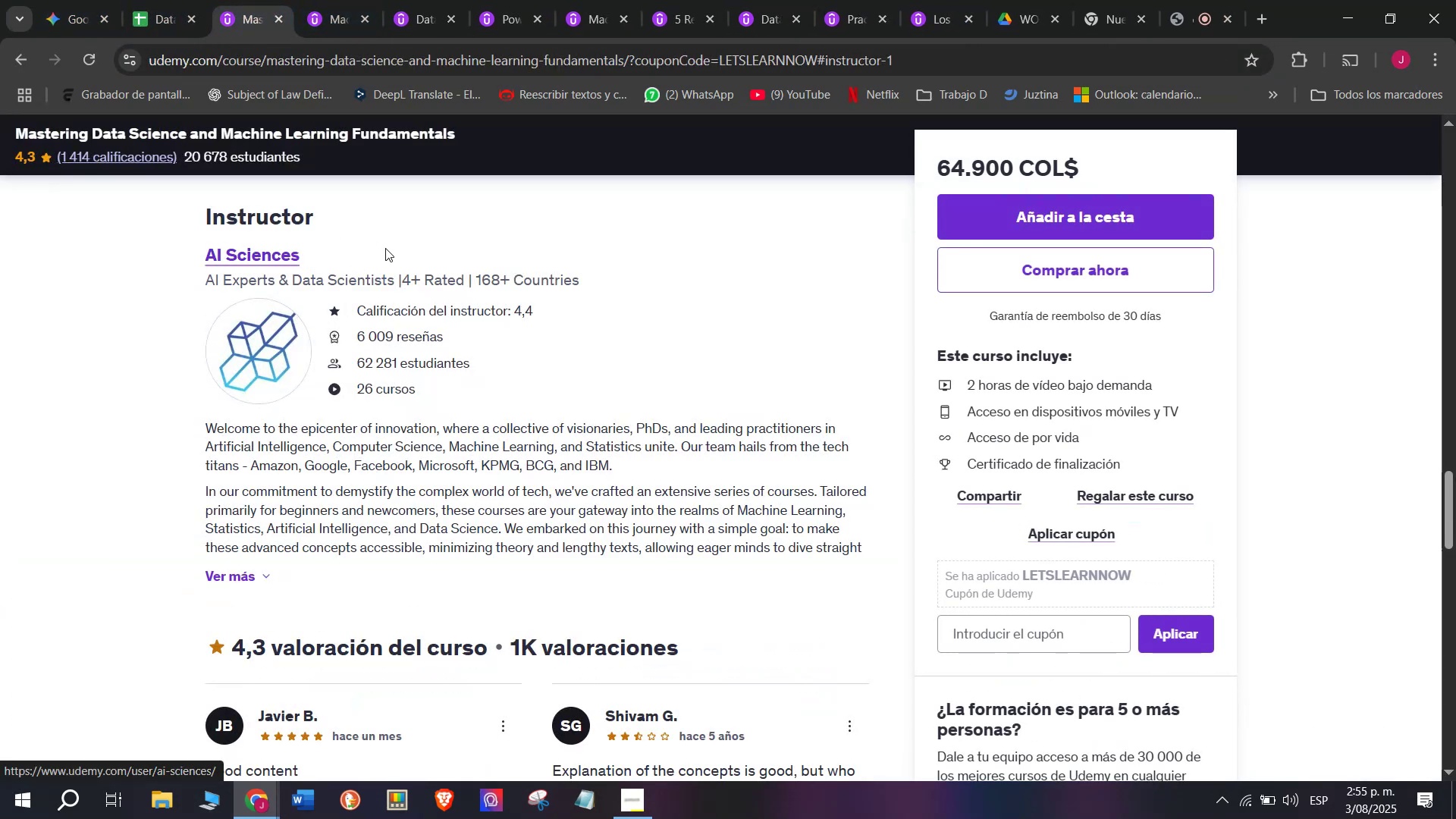 
left_click_drag(start_coordinate=[391, 249], to_coordinate=[177, 253])
 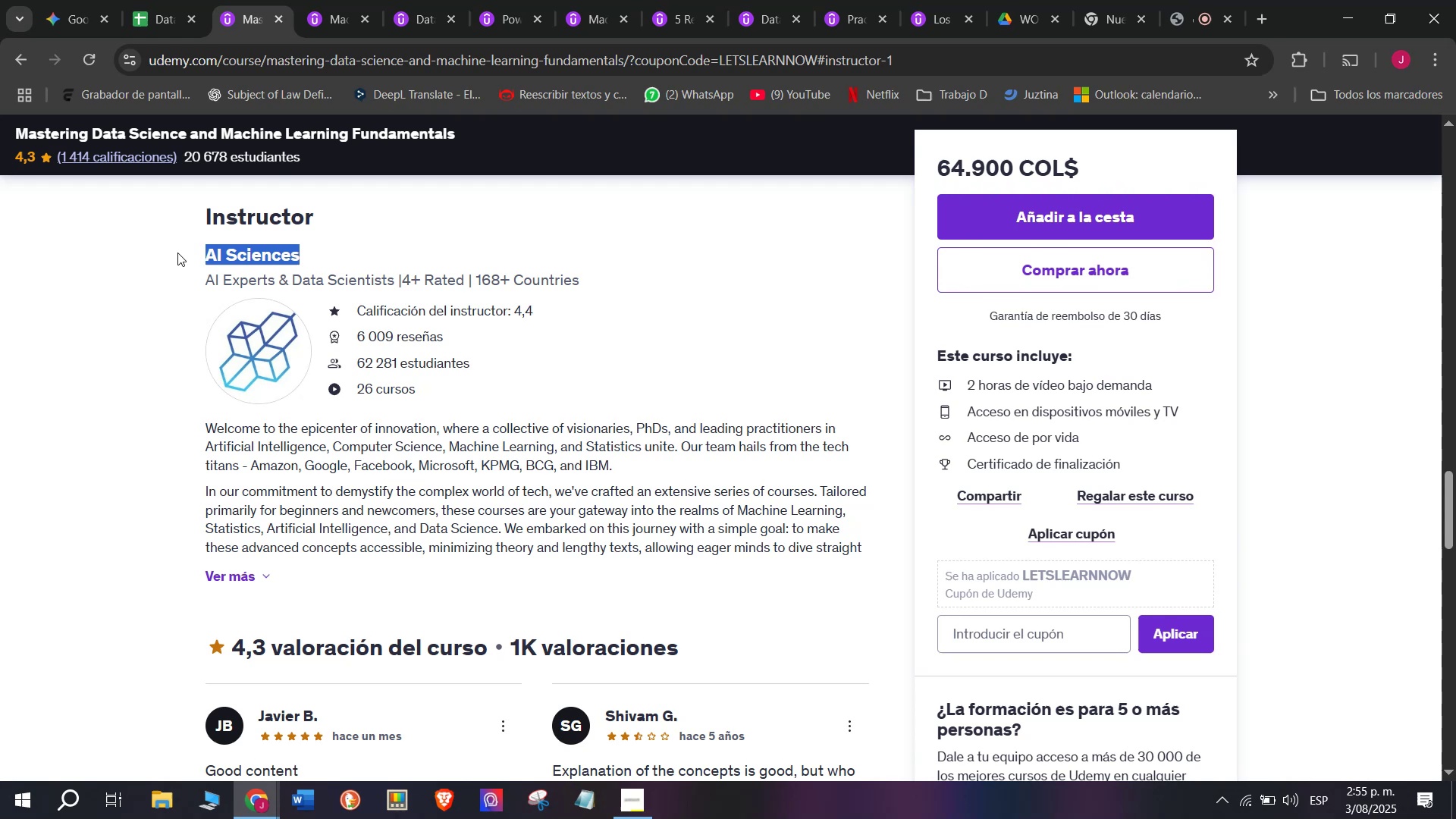 
key(Control+ControlLeft)
 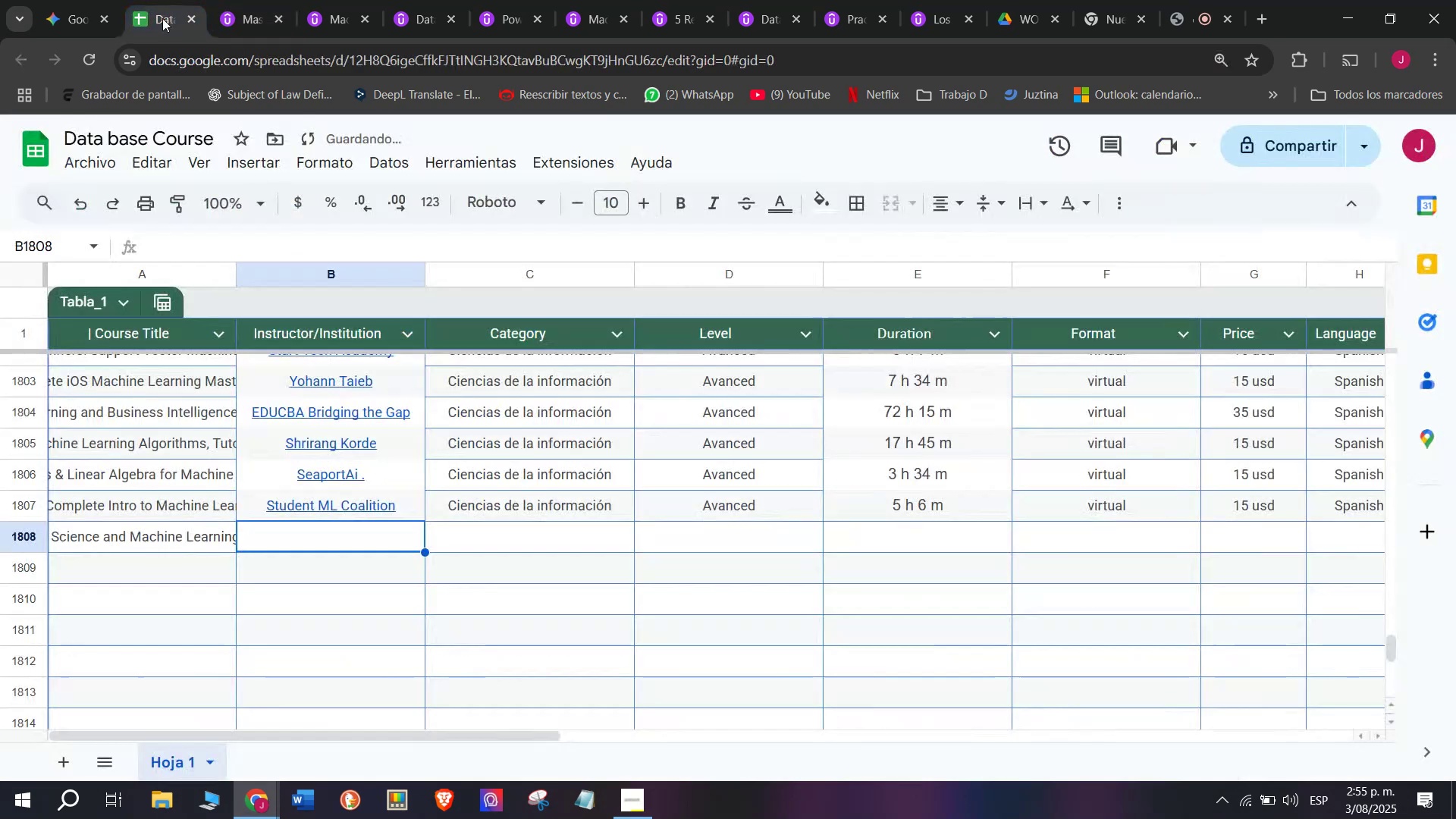 
key(Break)
 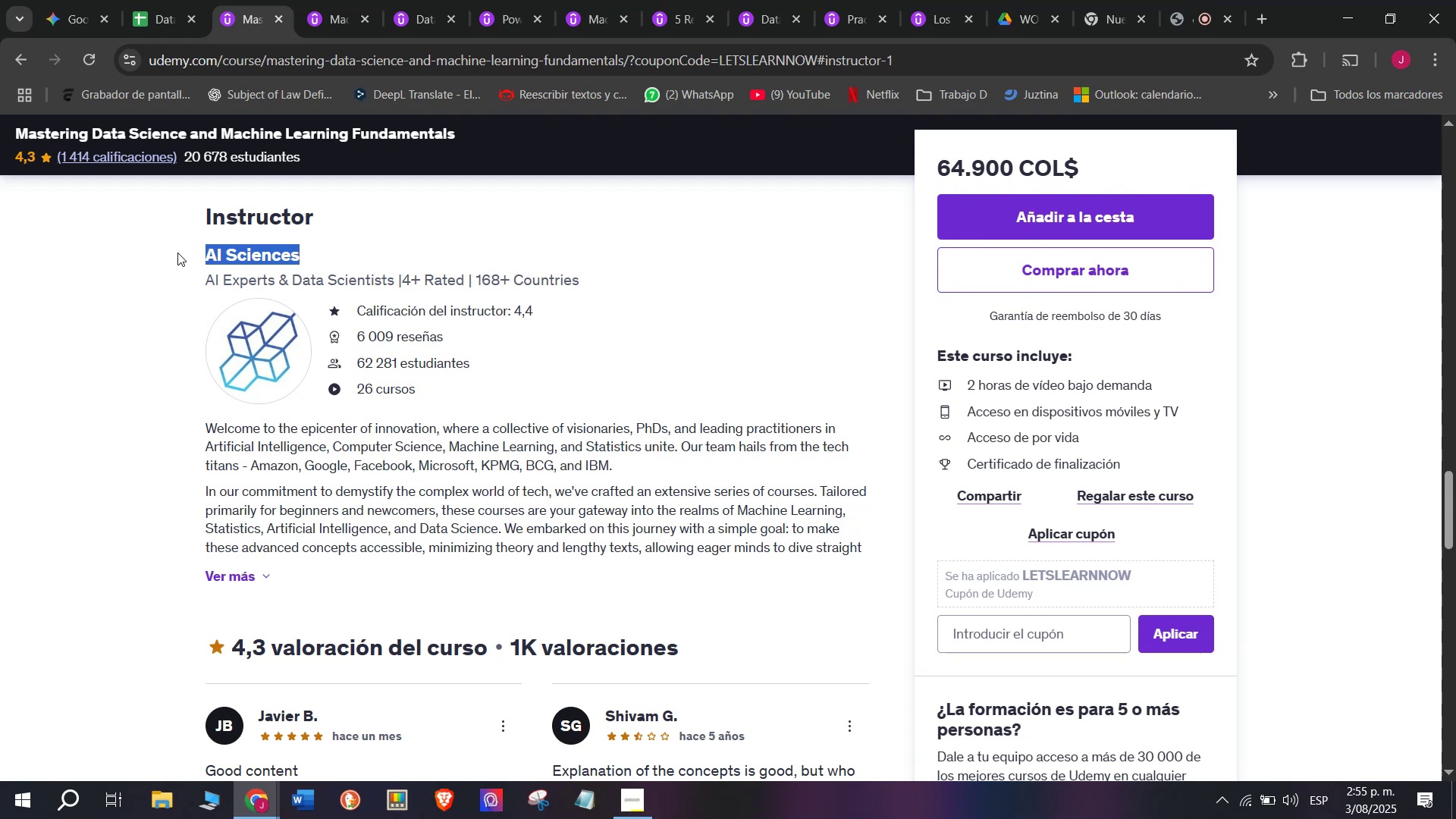 
key(Control+C)
 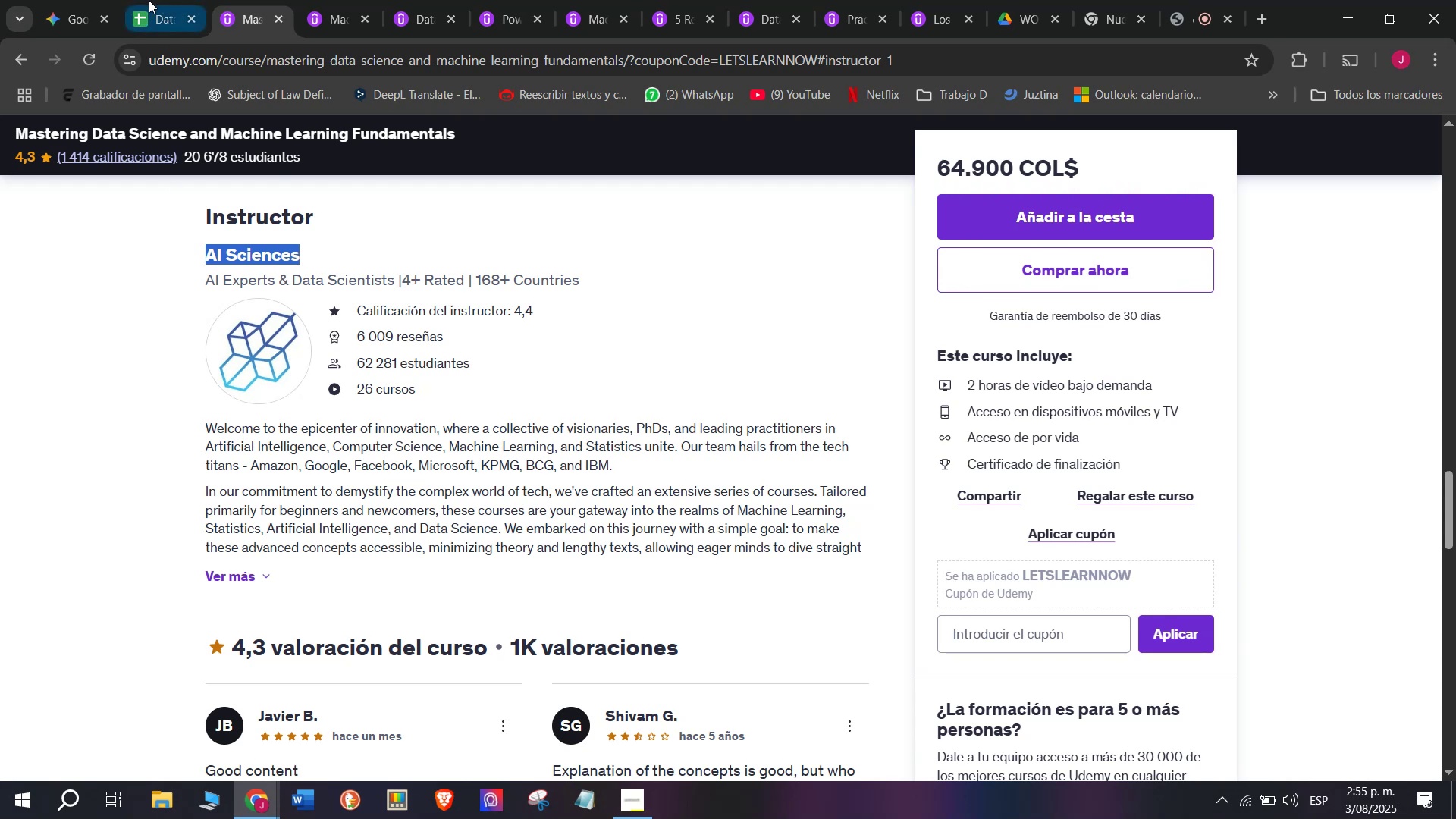 
left_click([149, 0])
 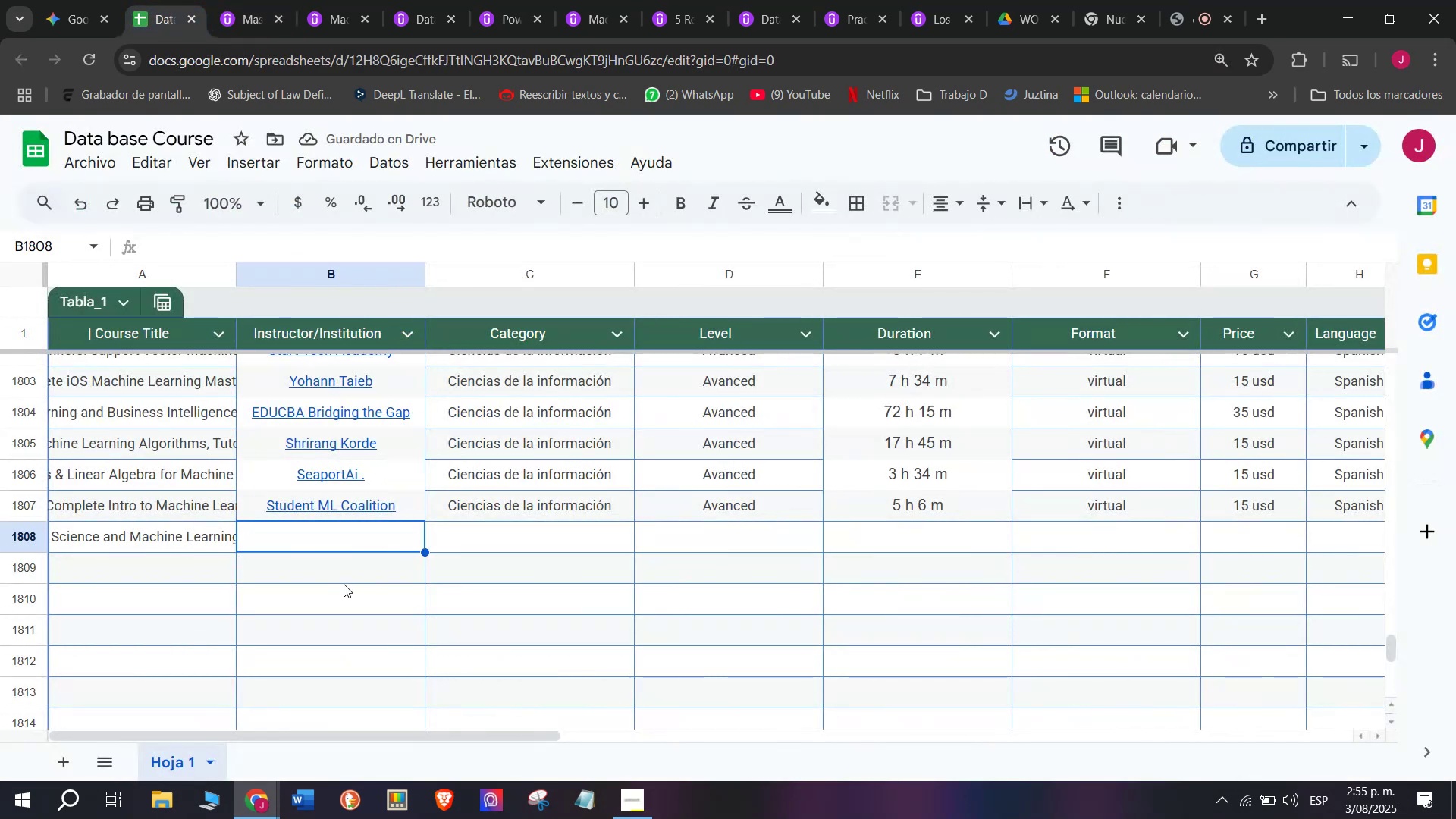 
key(Z)
 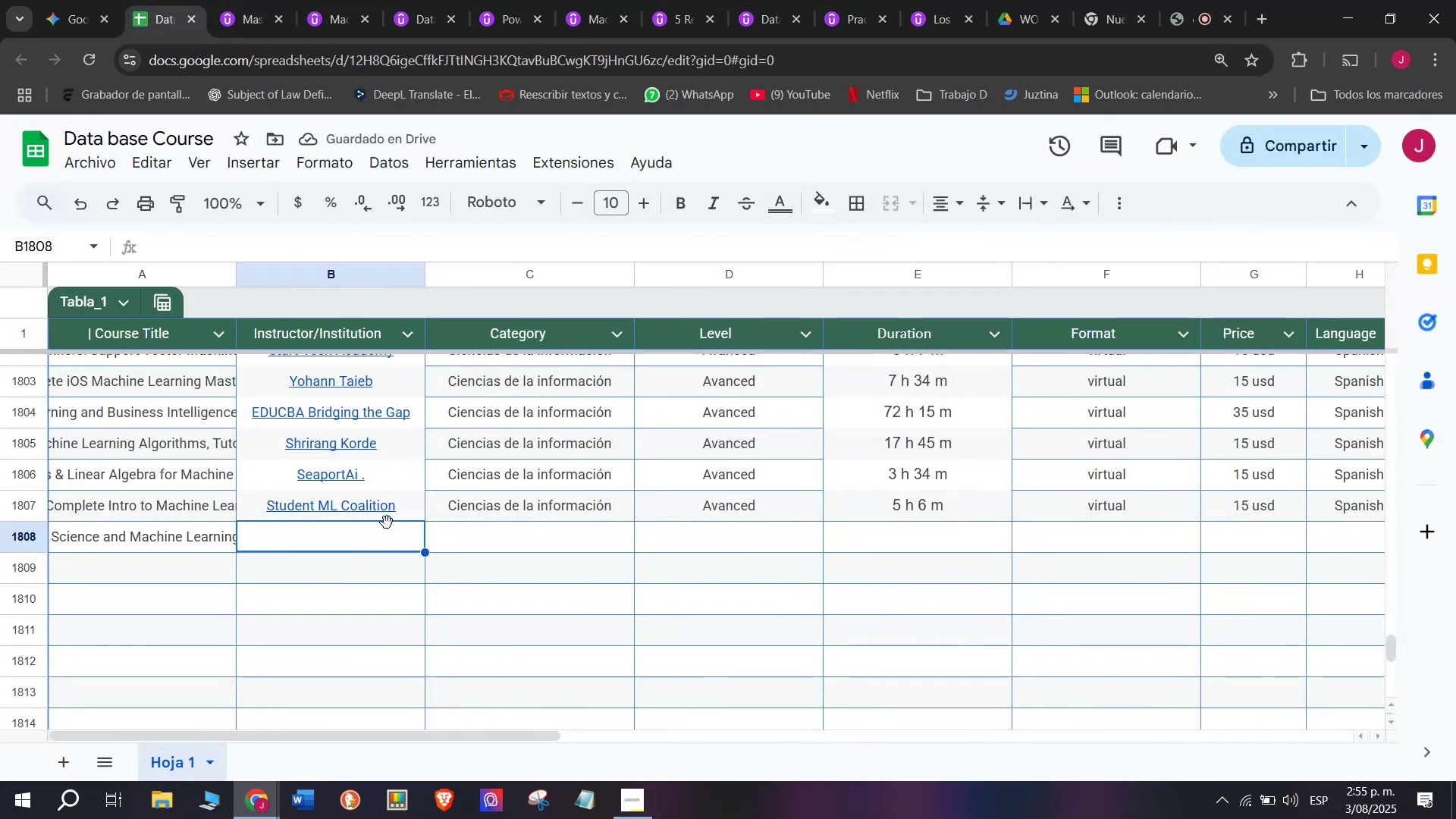 
key(Control+ControlLeft)
 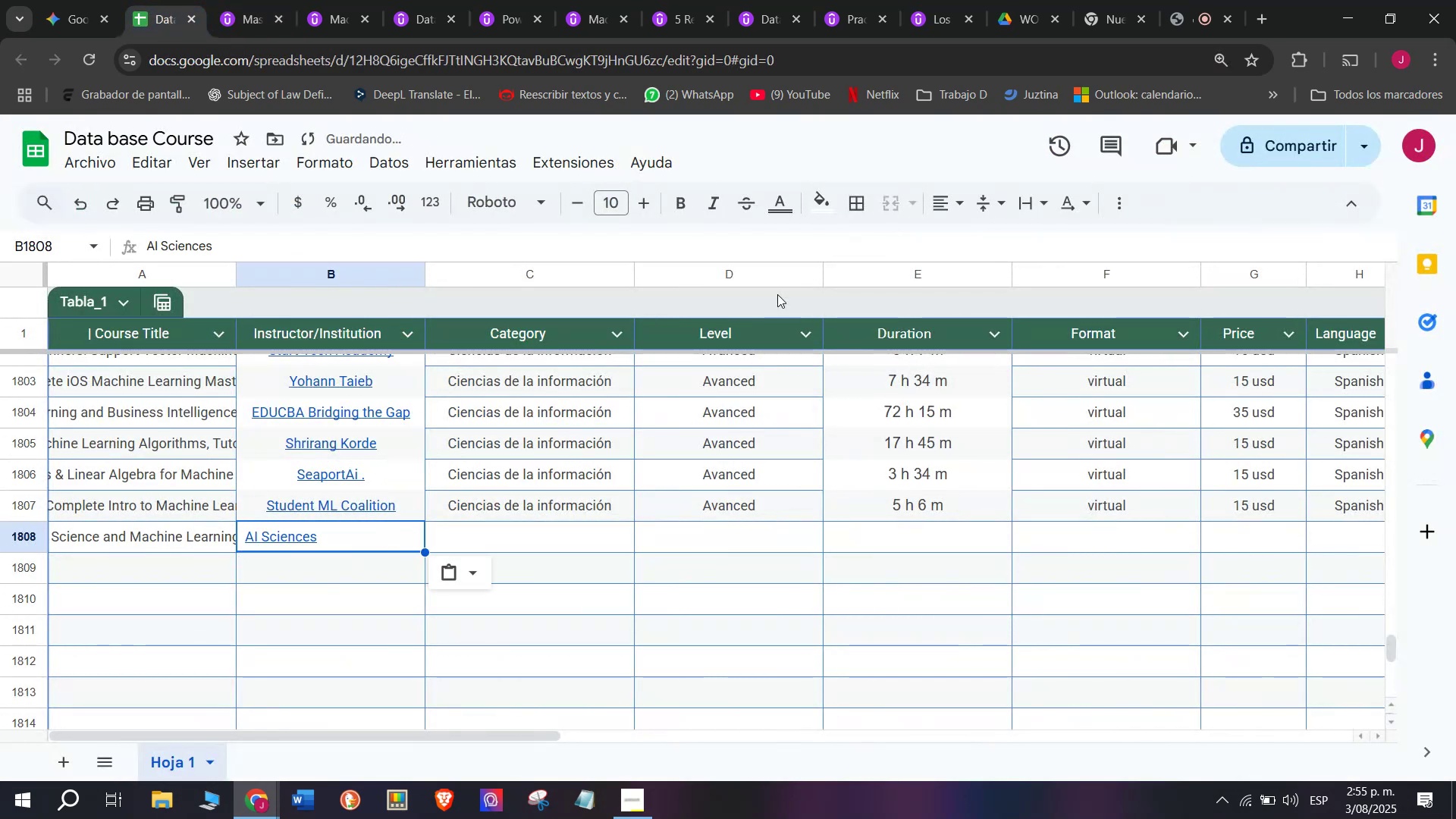 
key(Control+V)
 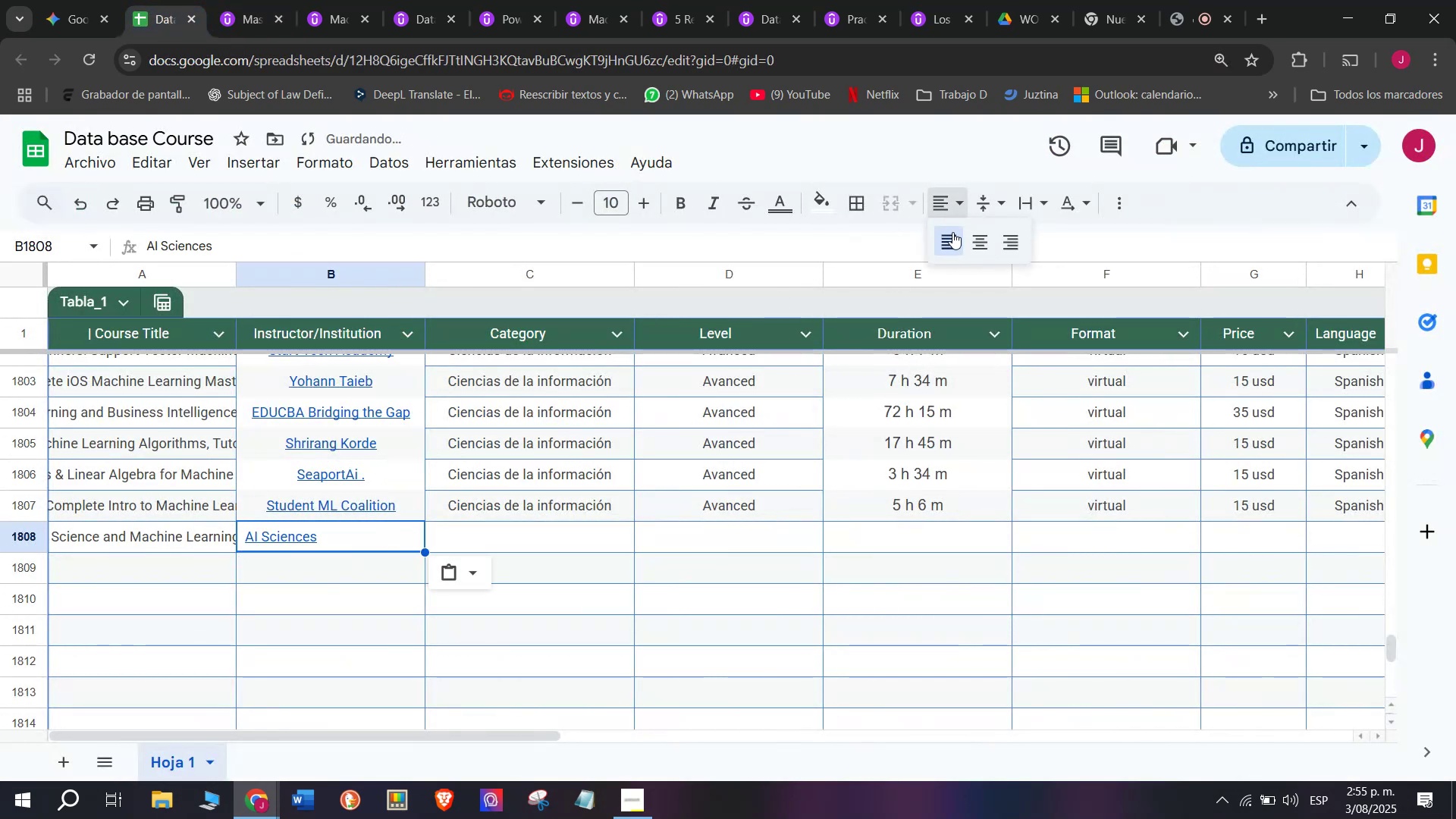 
left_click([981, 238])
 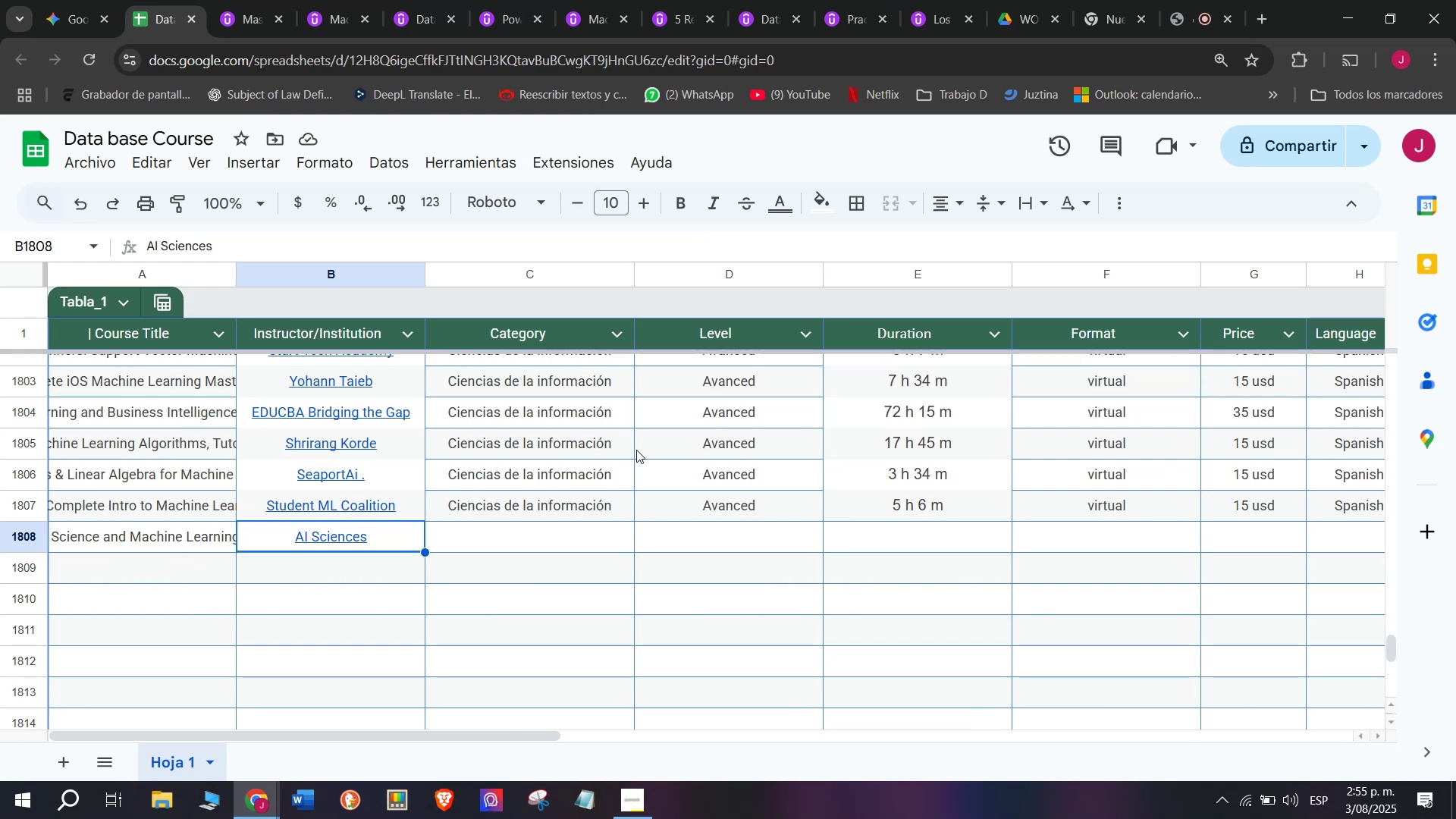 
wait(15.0)
 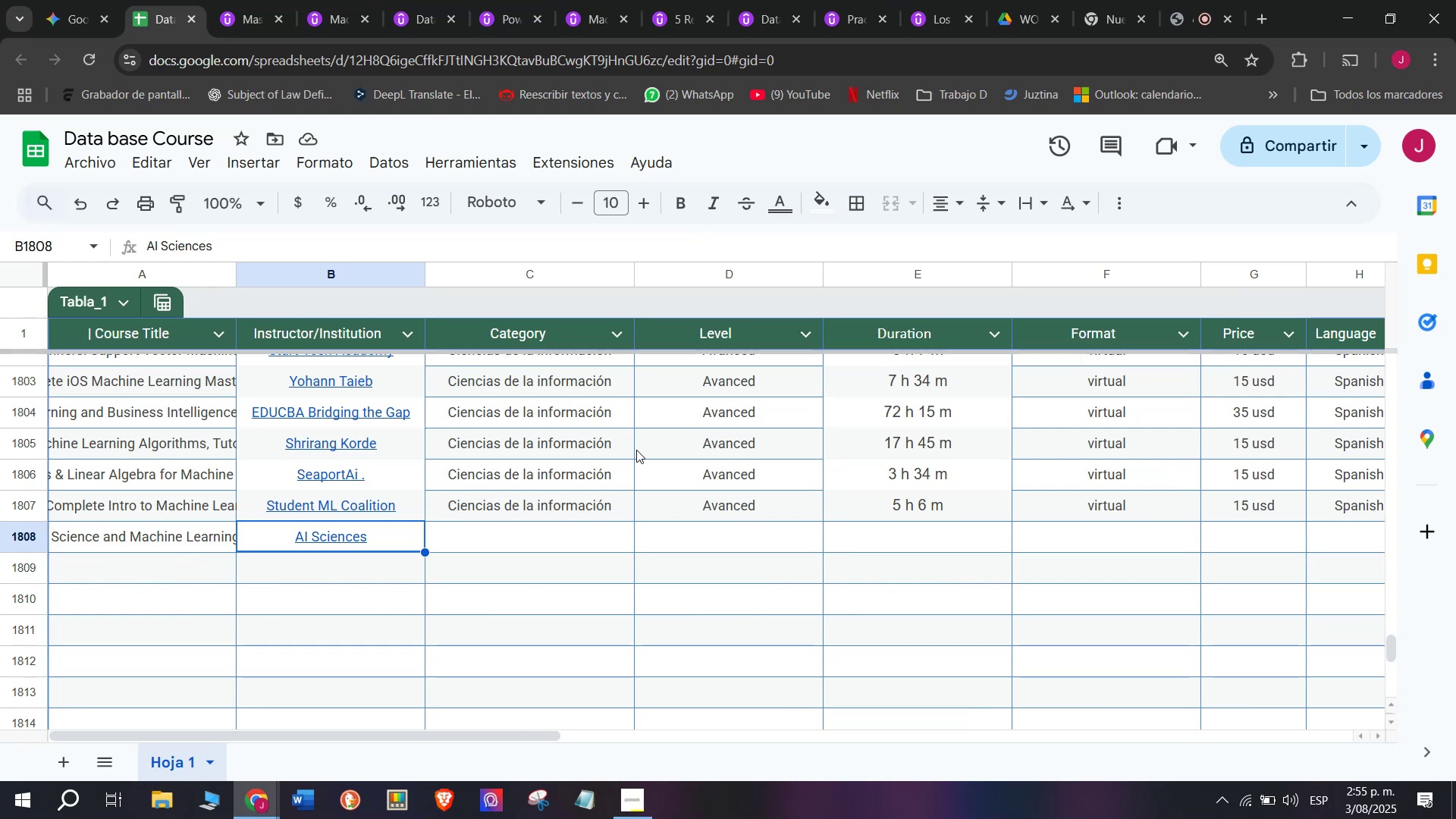 
left_click([513, 501])
 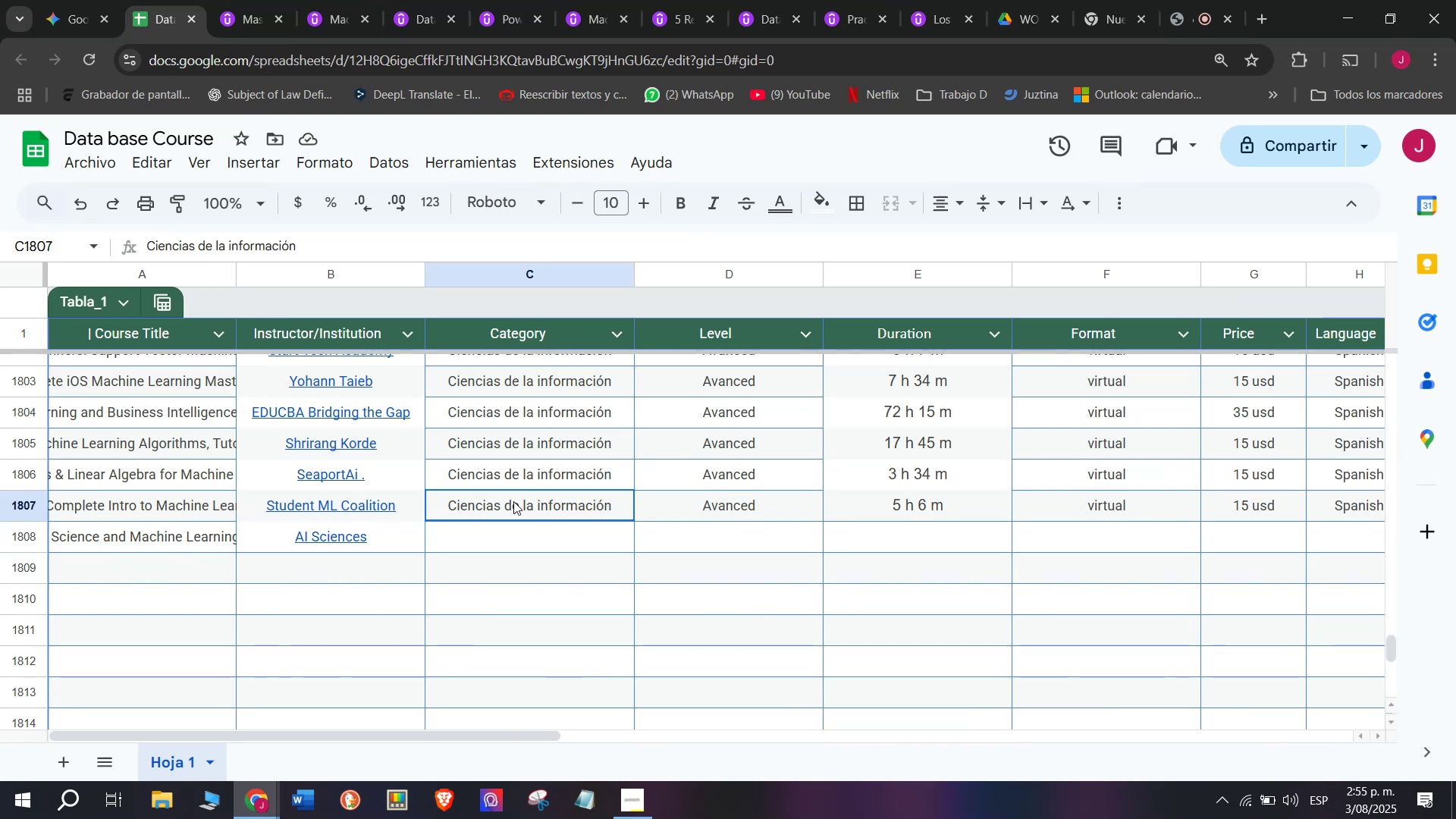 
key(Control+ControlLeft)
 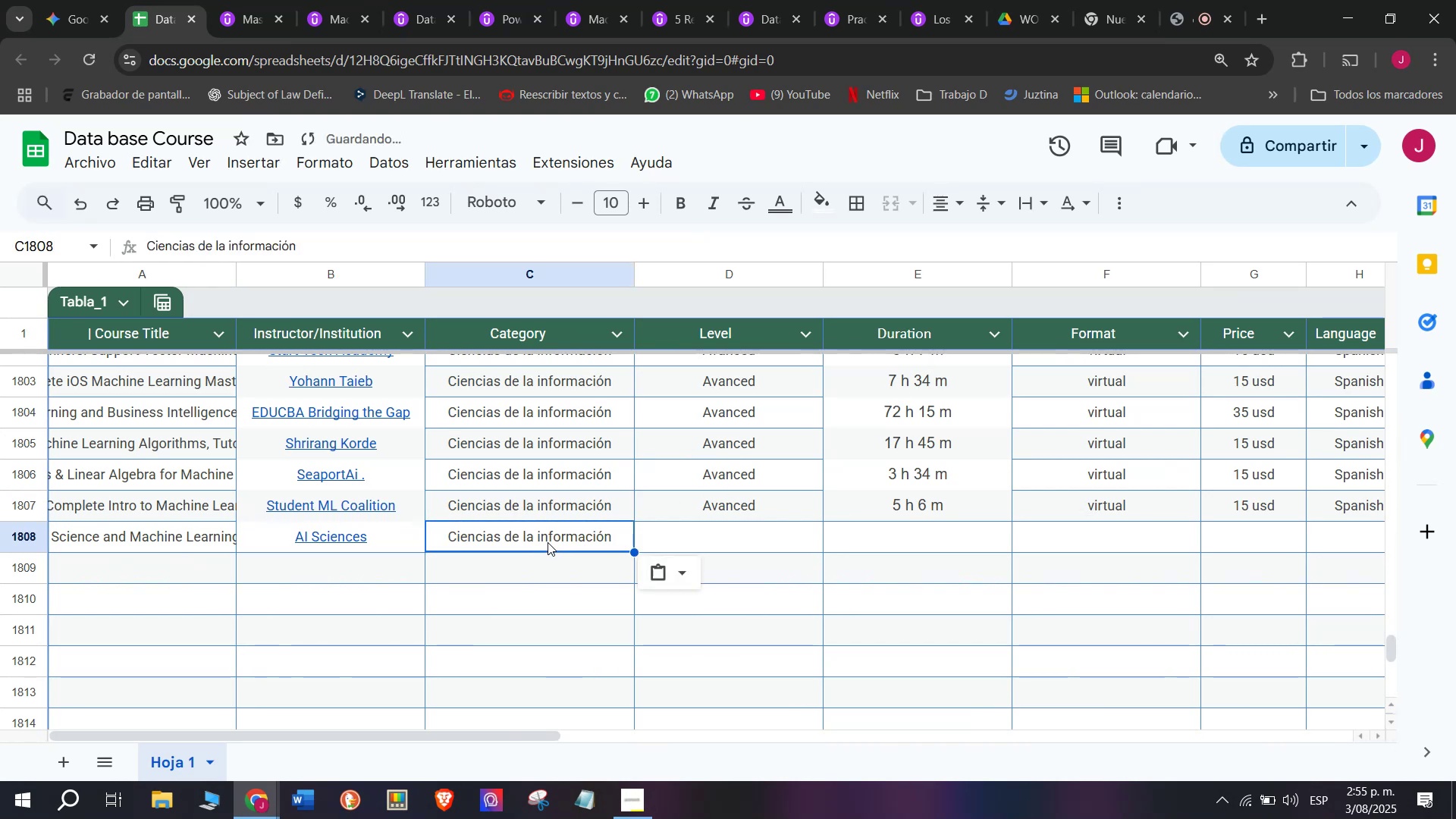 
key(Break)
 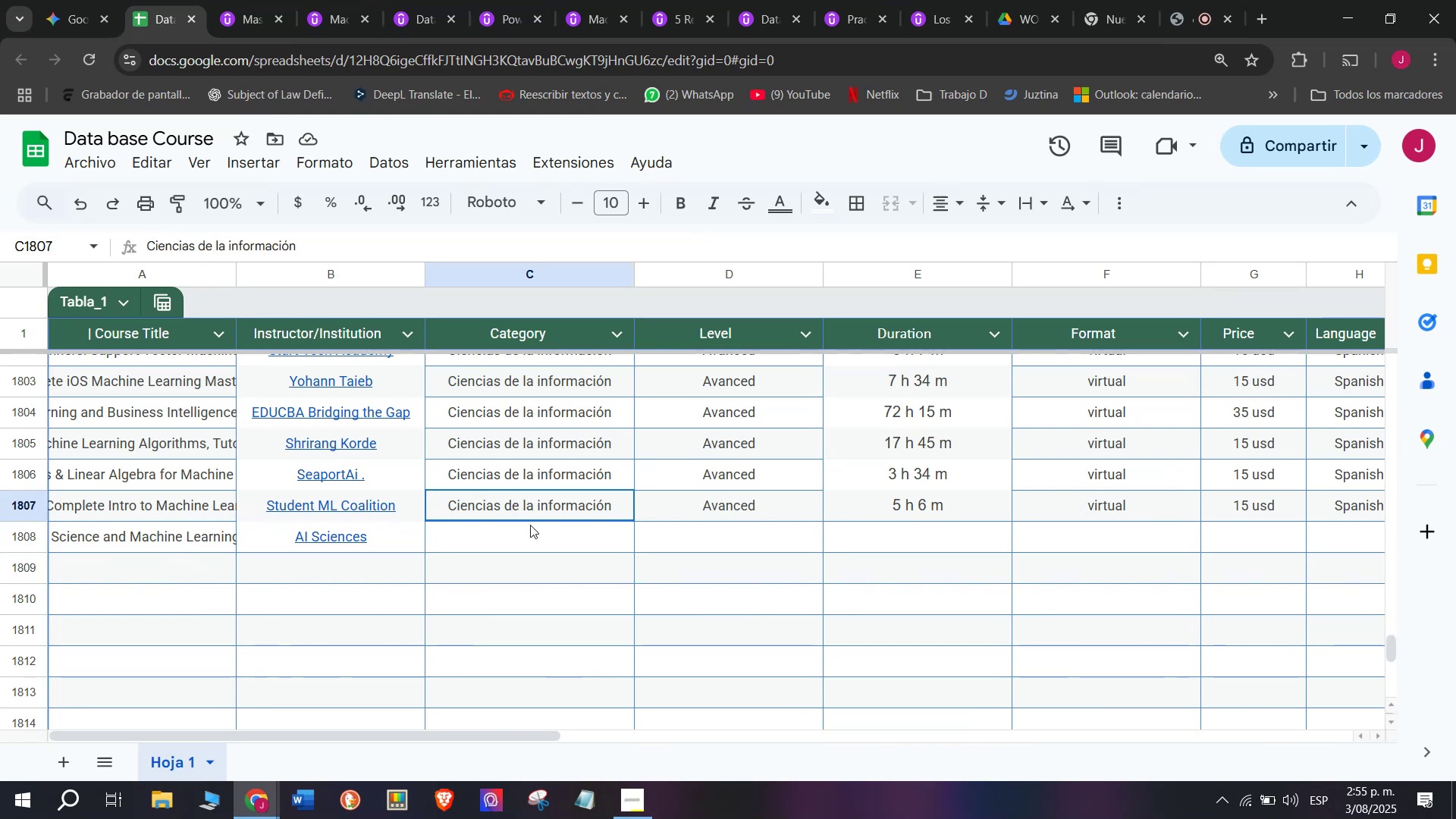 
key(Control+C)
 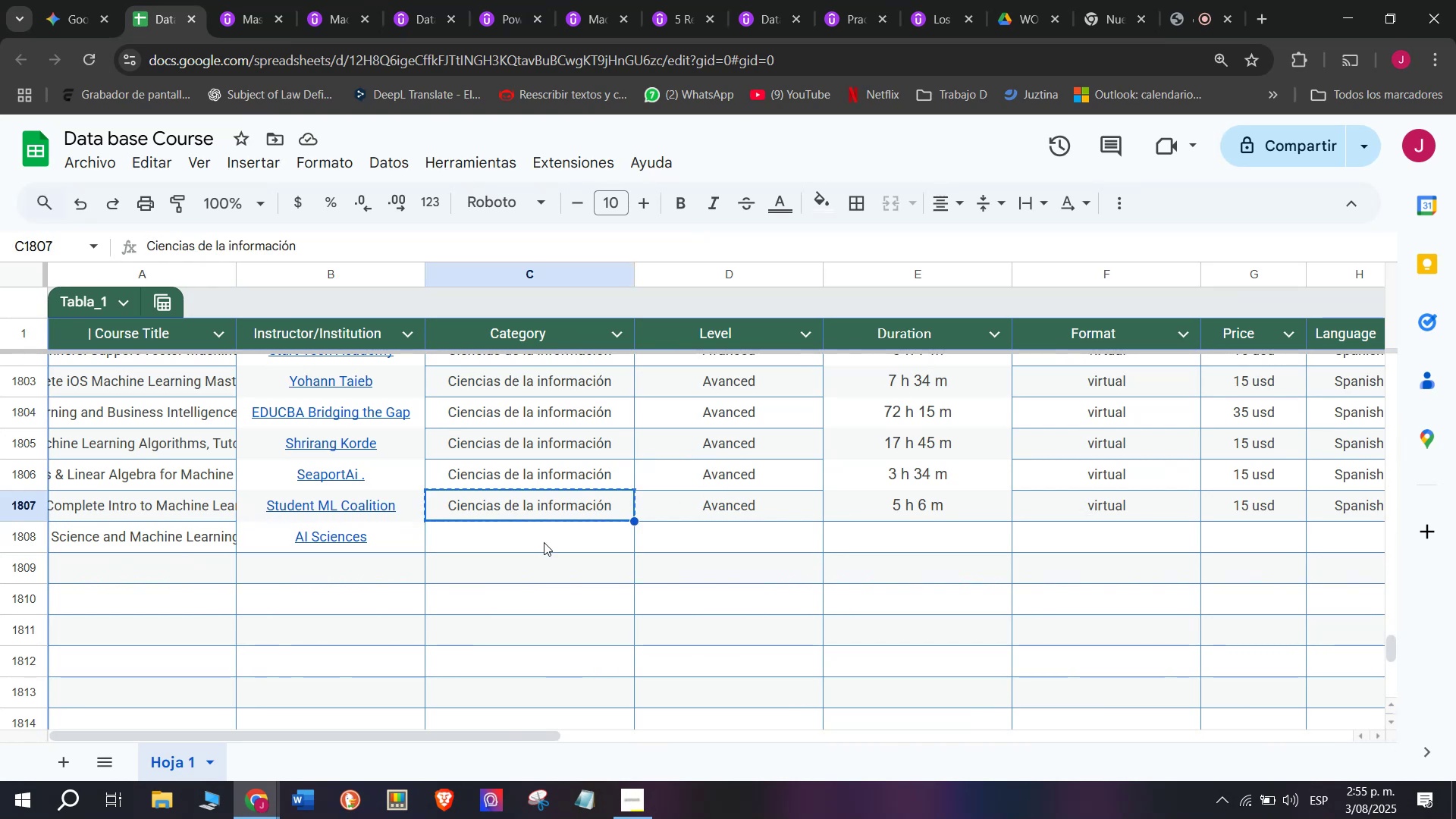 
double_click([544, 542])
 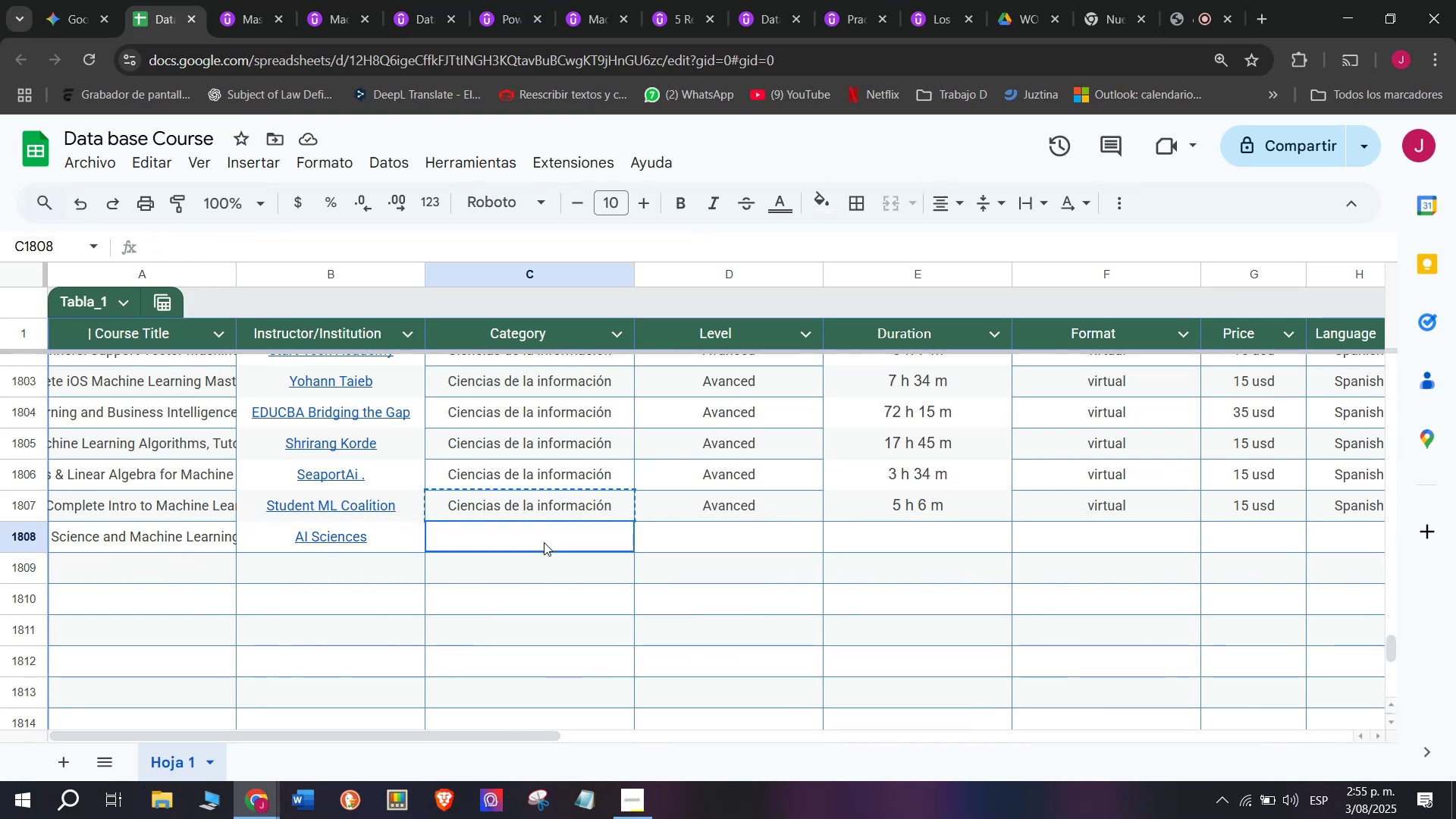 
key(Z)
 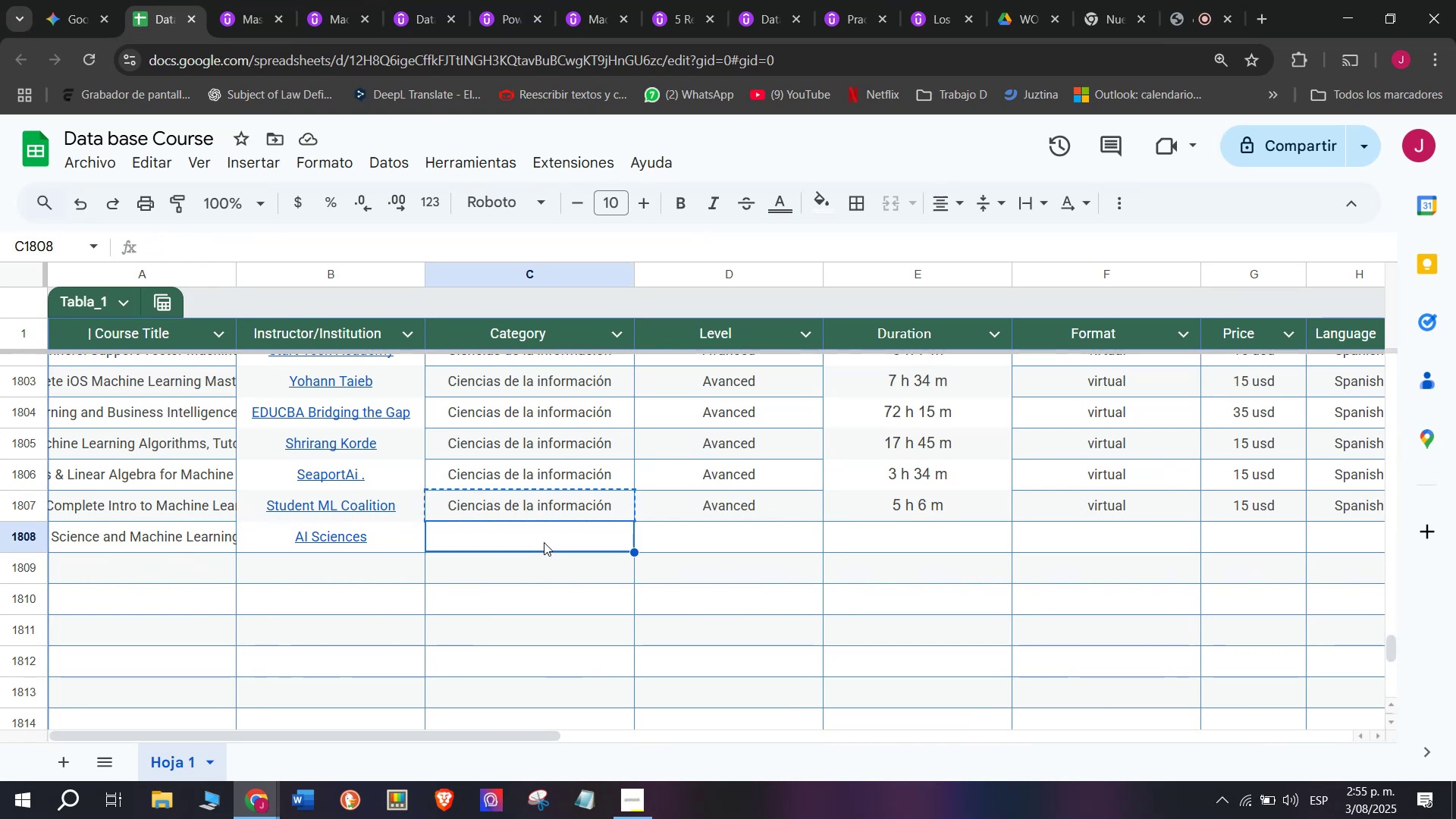 
key(Control+ControlLeft)
 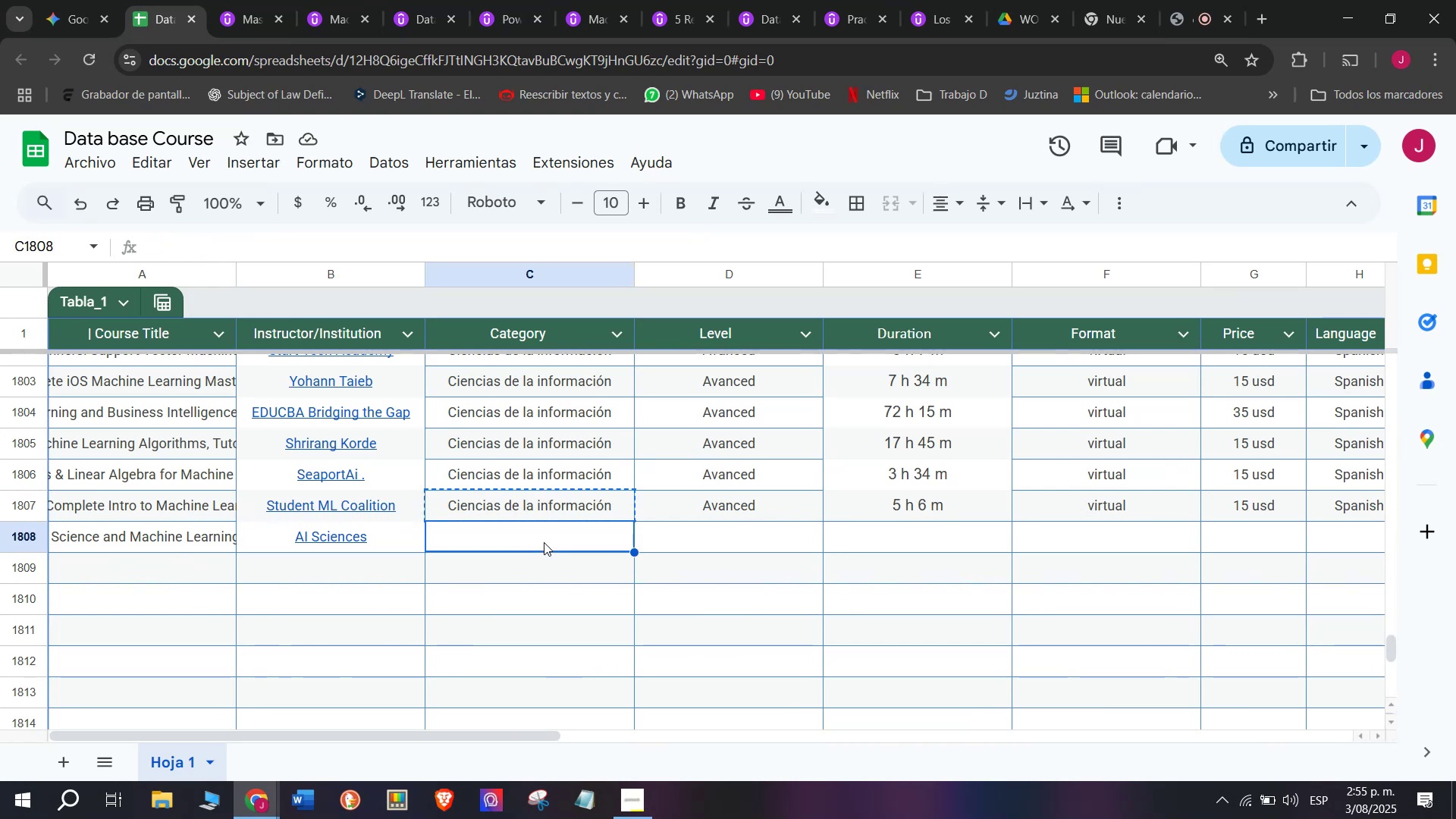 
key(Control+V)
 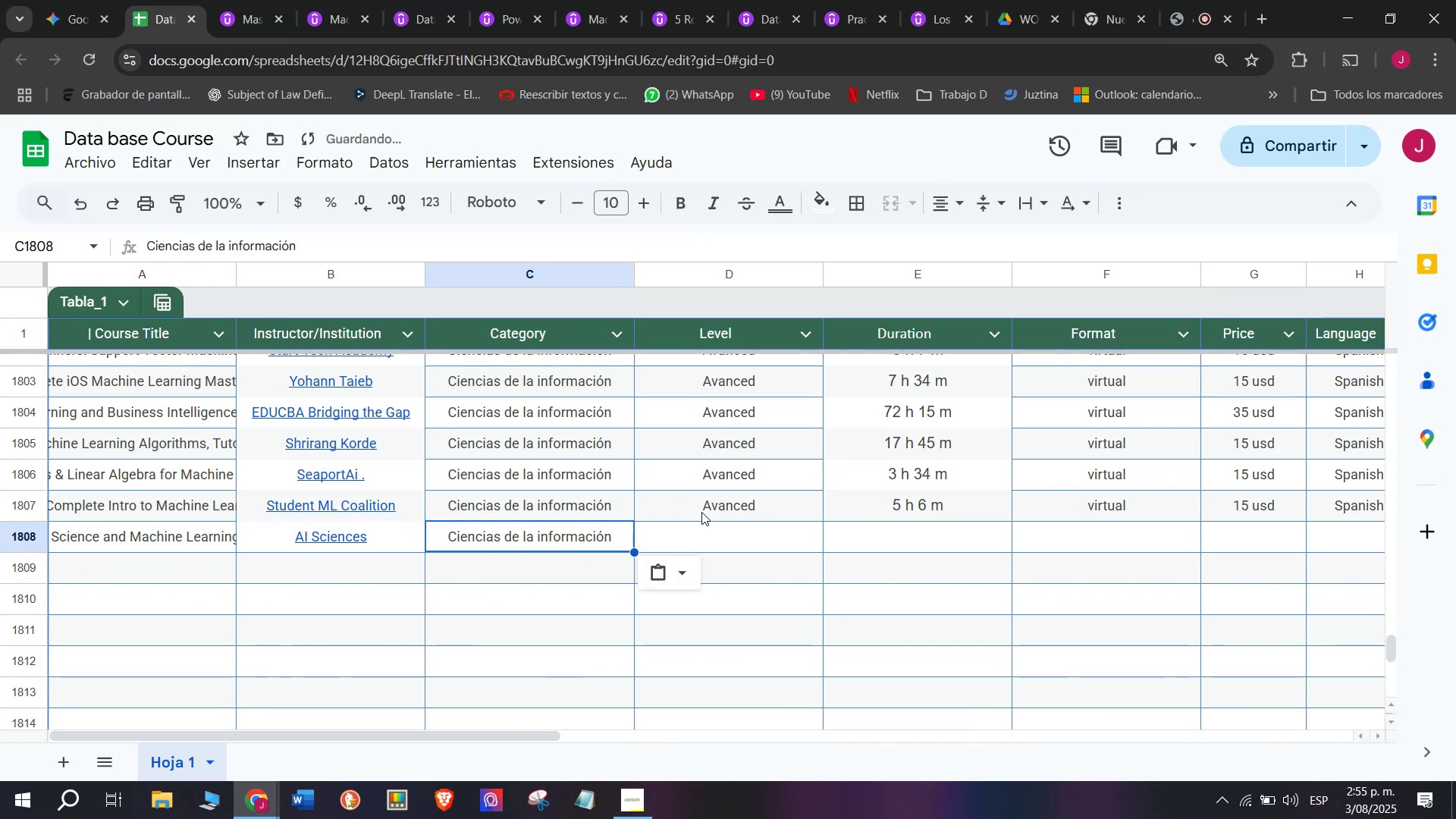 
left_click([701, 512])
 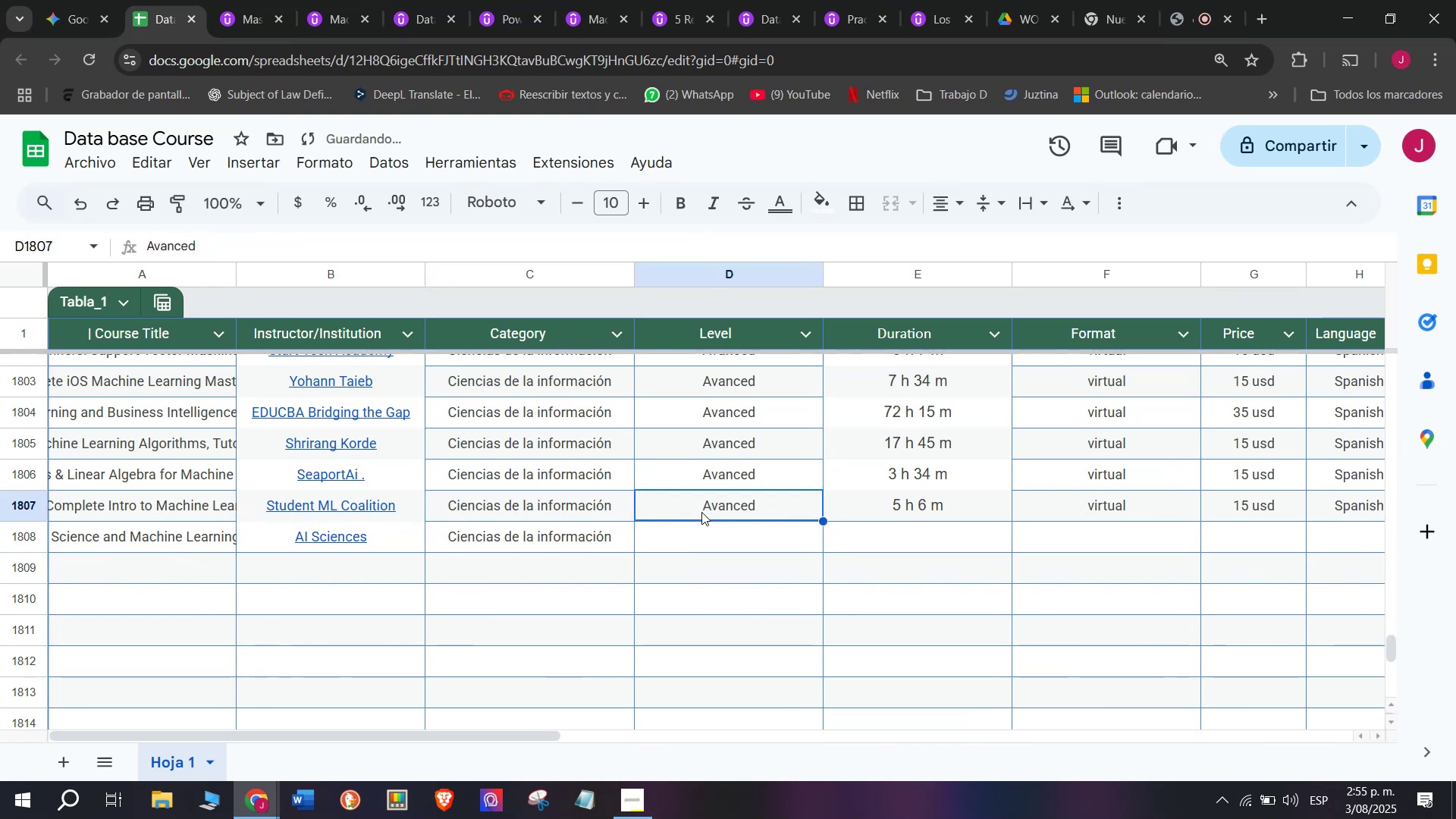 
key(Break)
 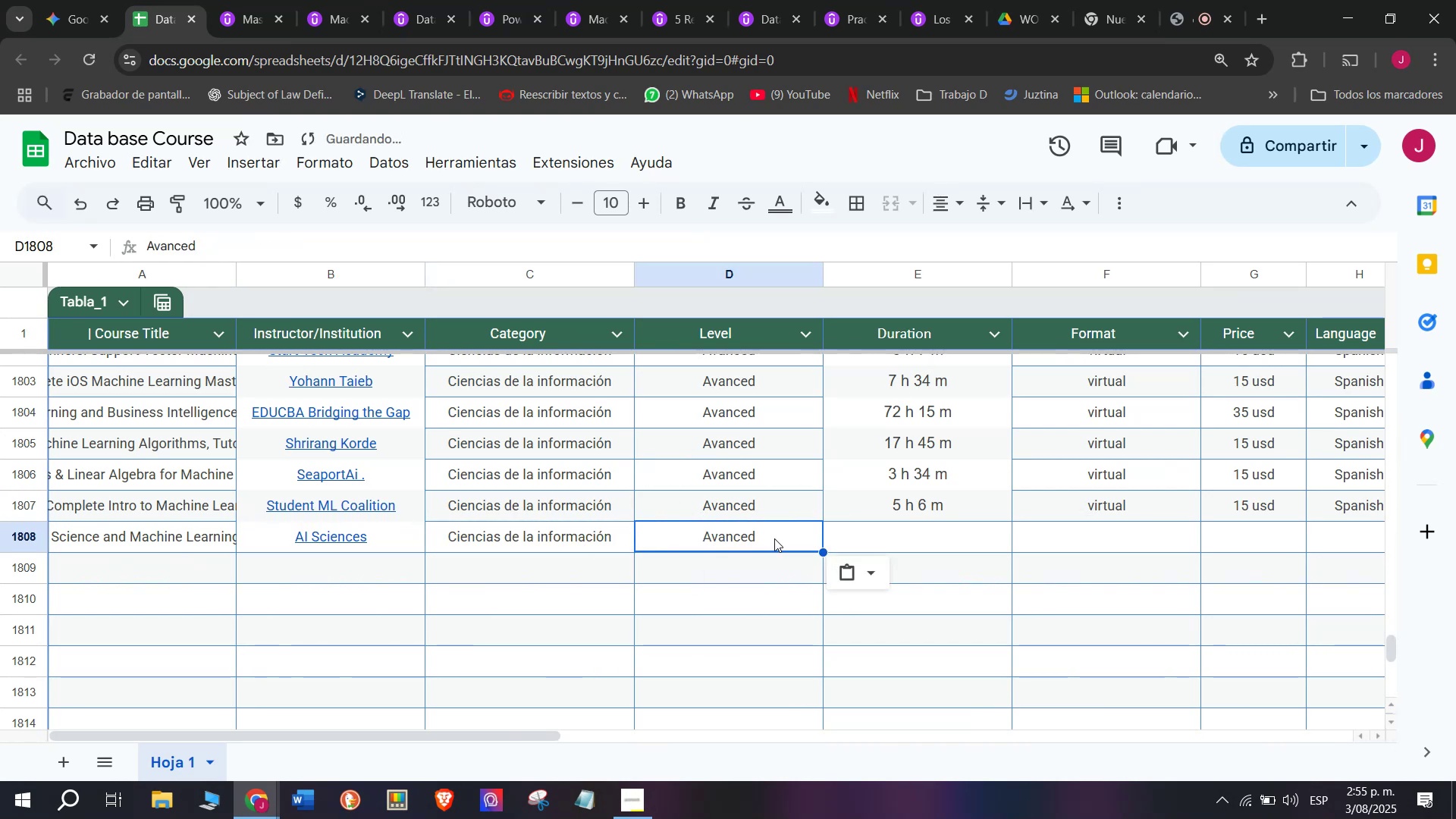 
key(Control+ControlLeft)
 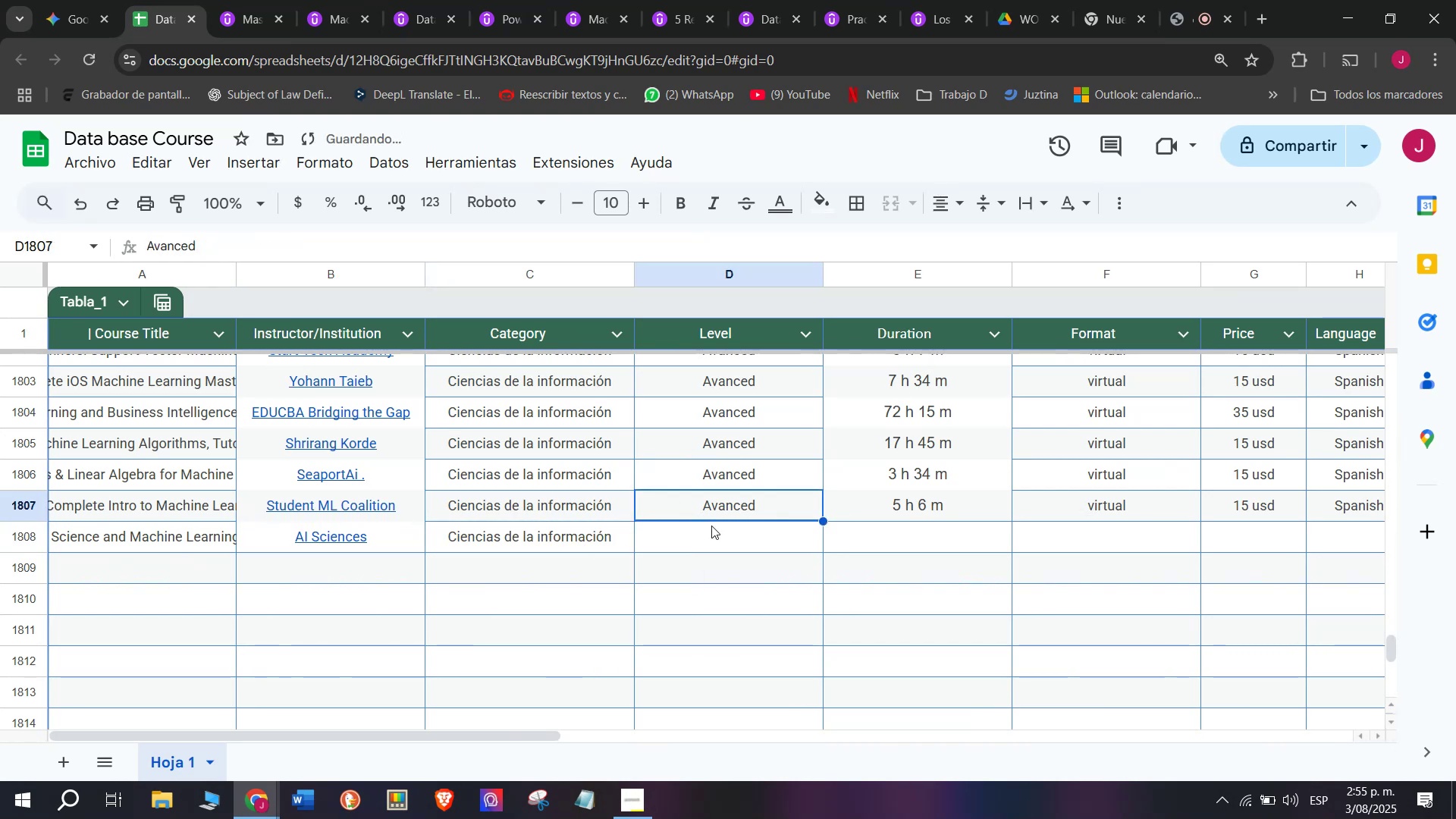 
key(Control+C)
 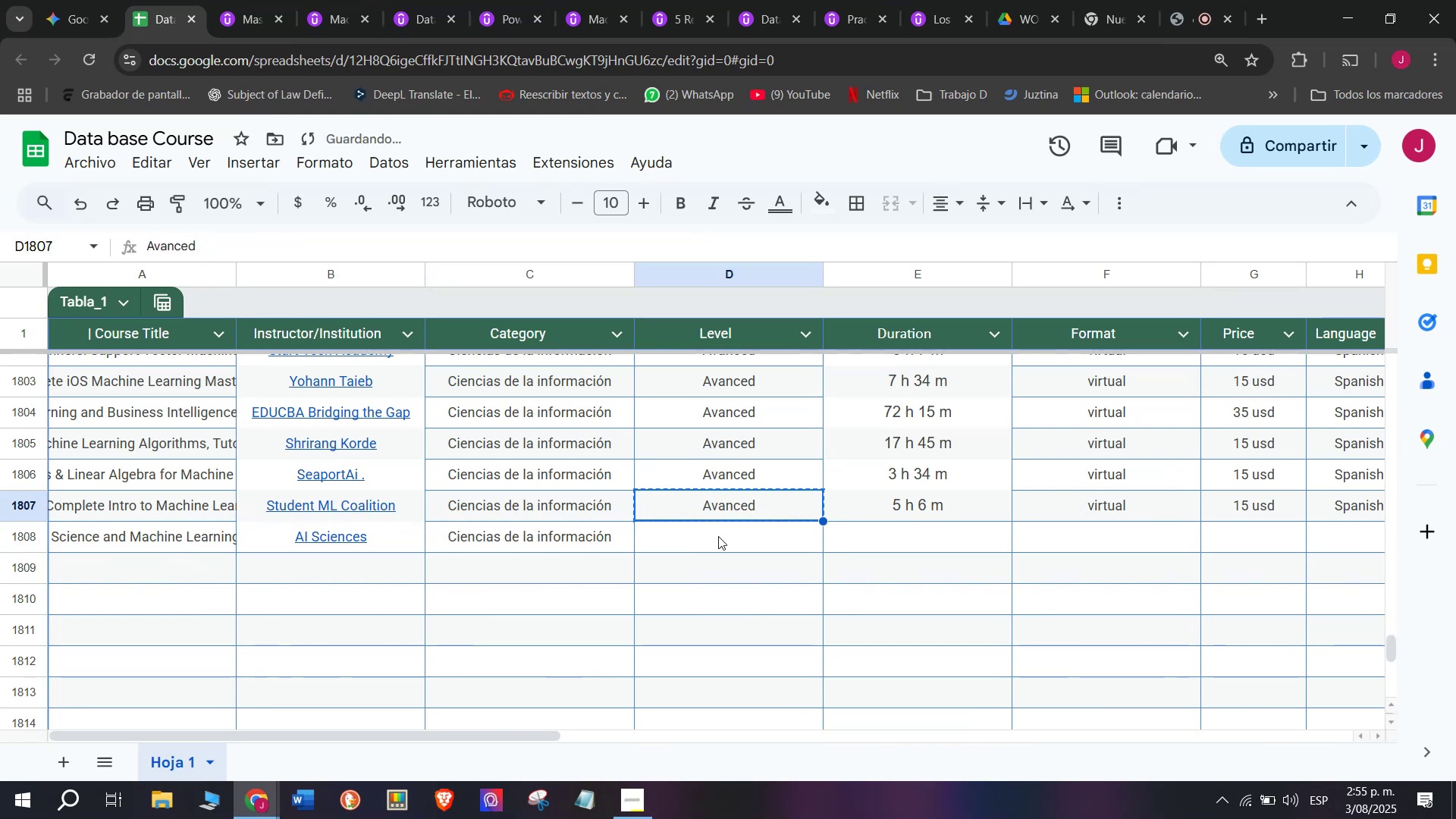 
key(Z)
 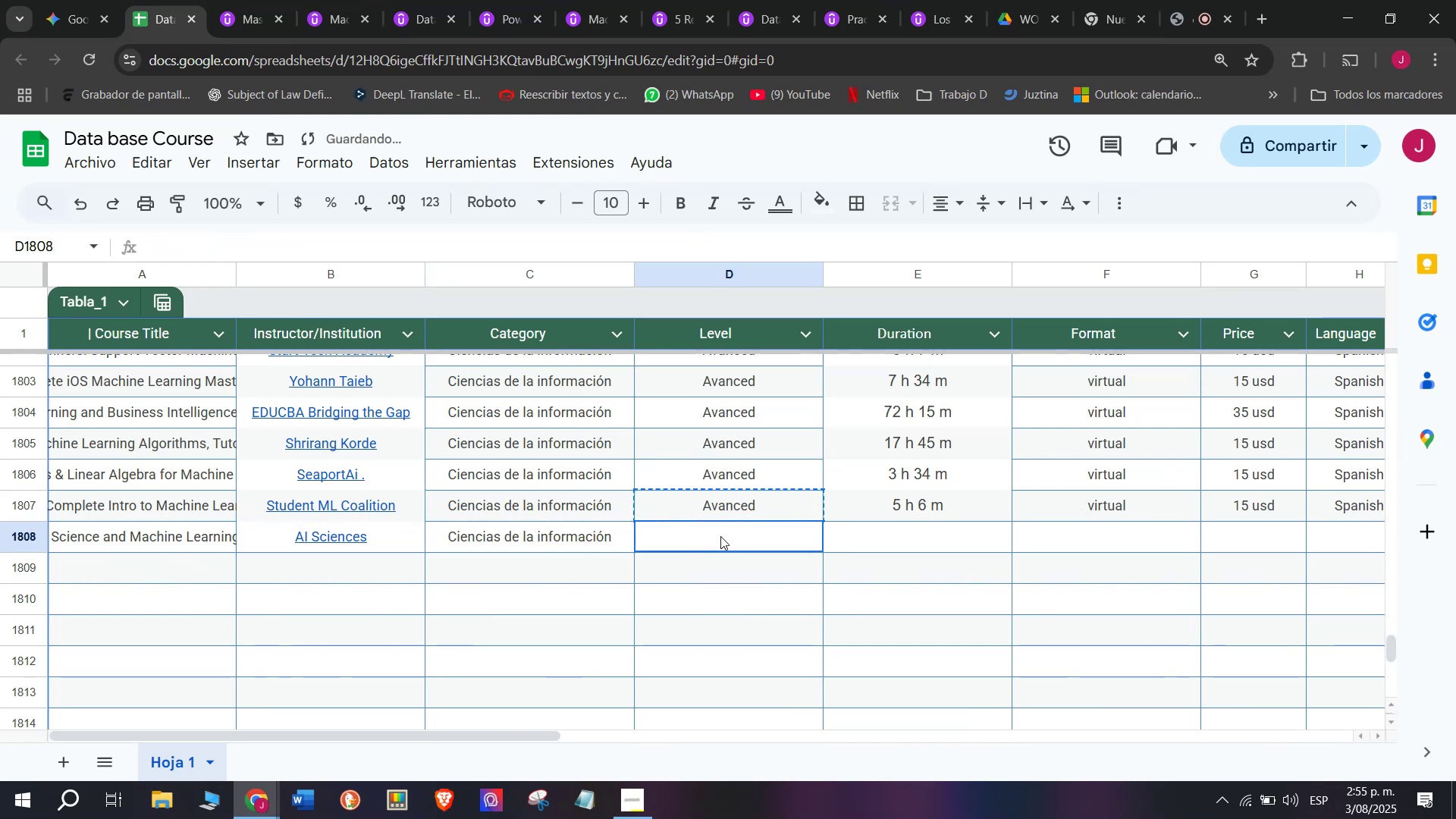 
key(Control+ControlLeft)
 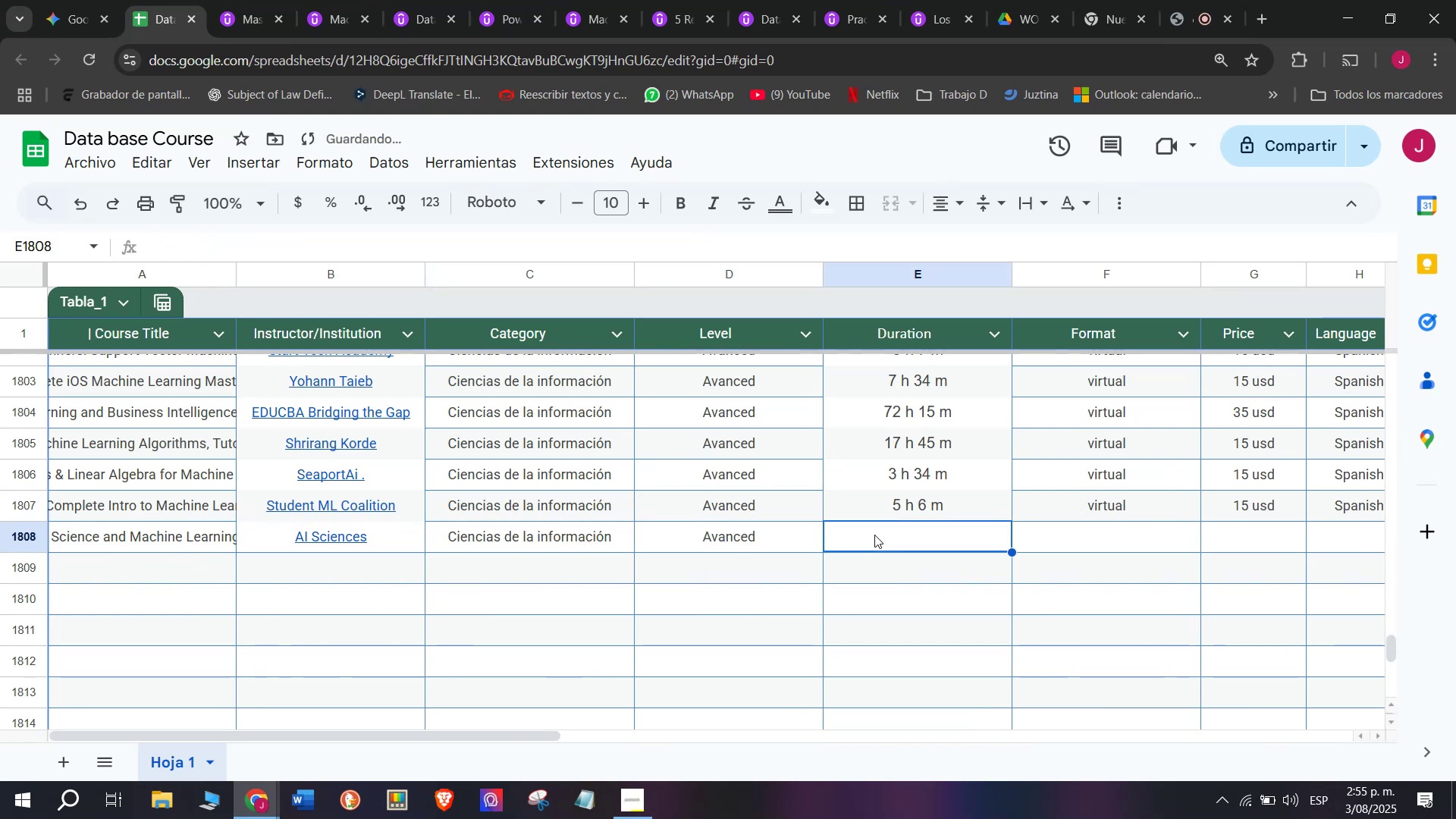 
key(Control+V)
 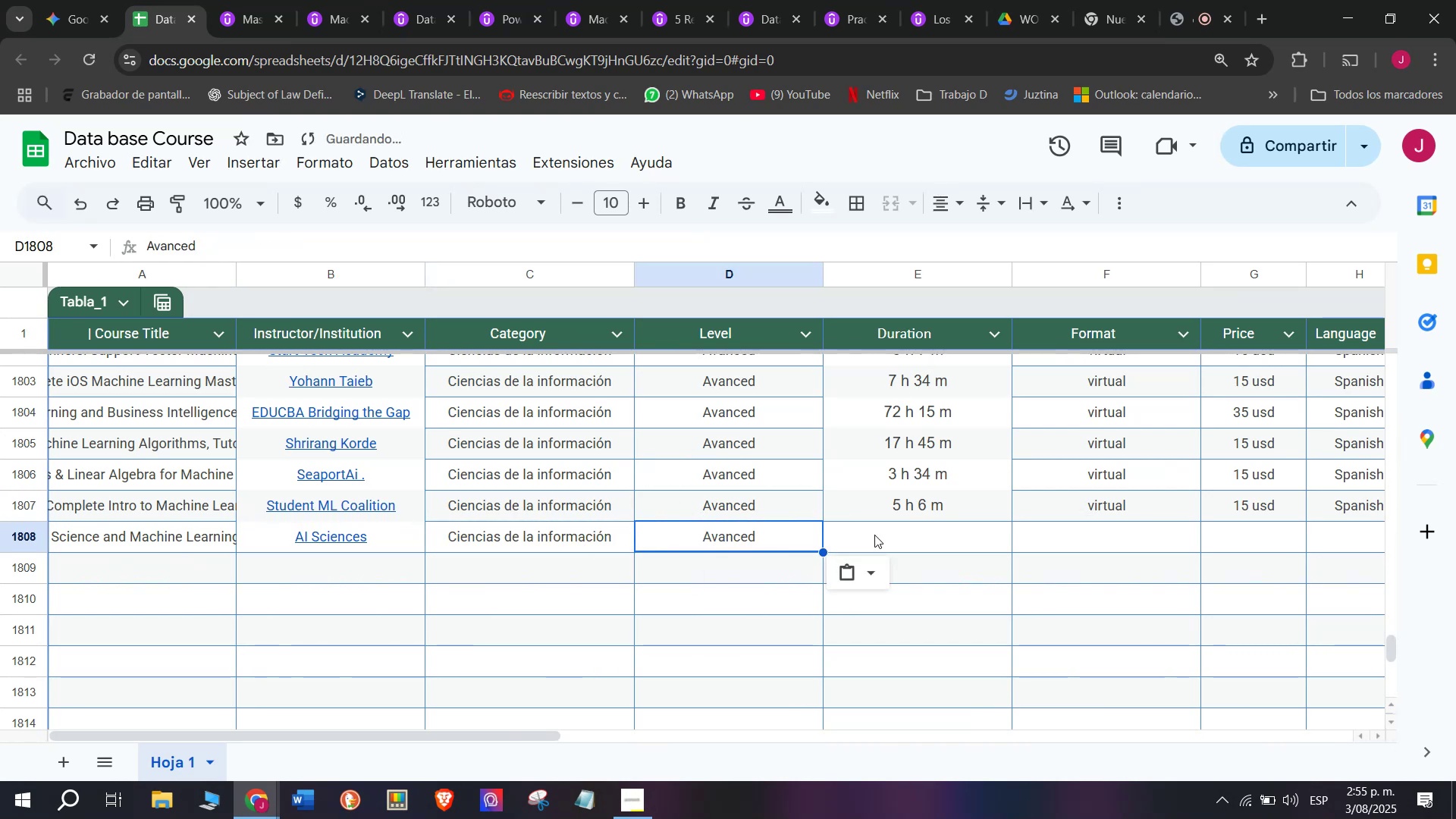 
triple_click([874, 535])
 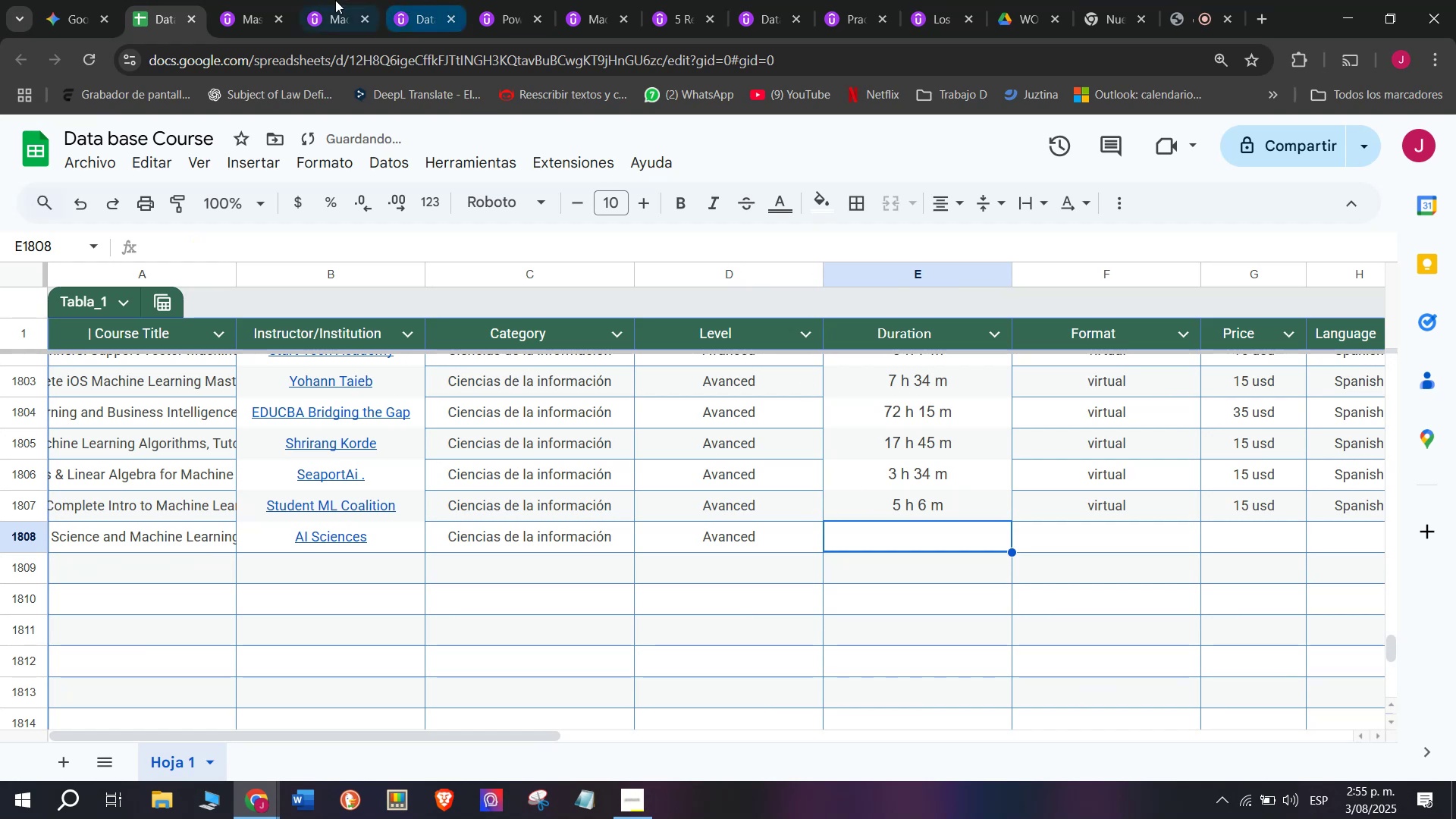 
left_click([253, 0])
 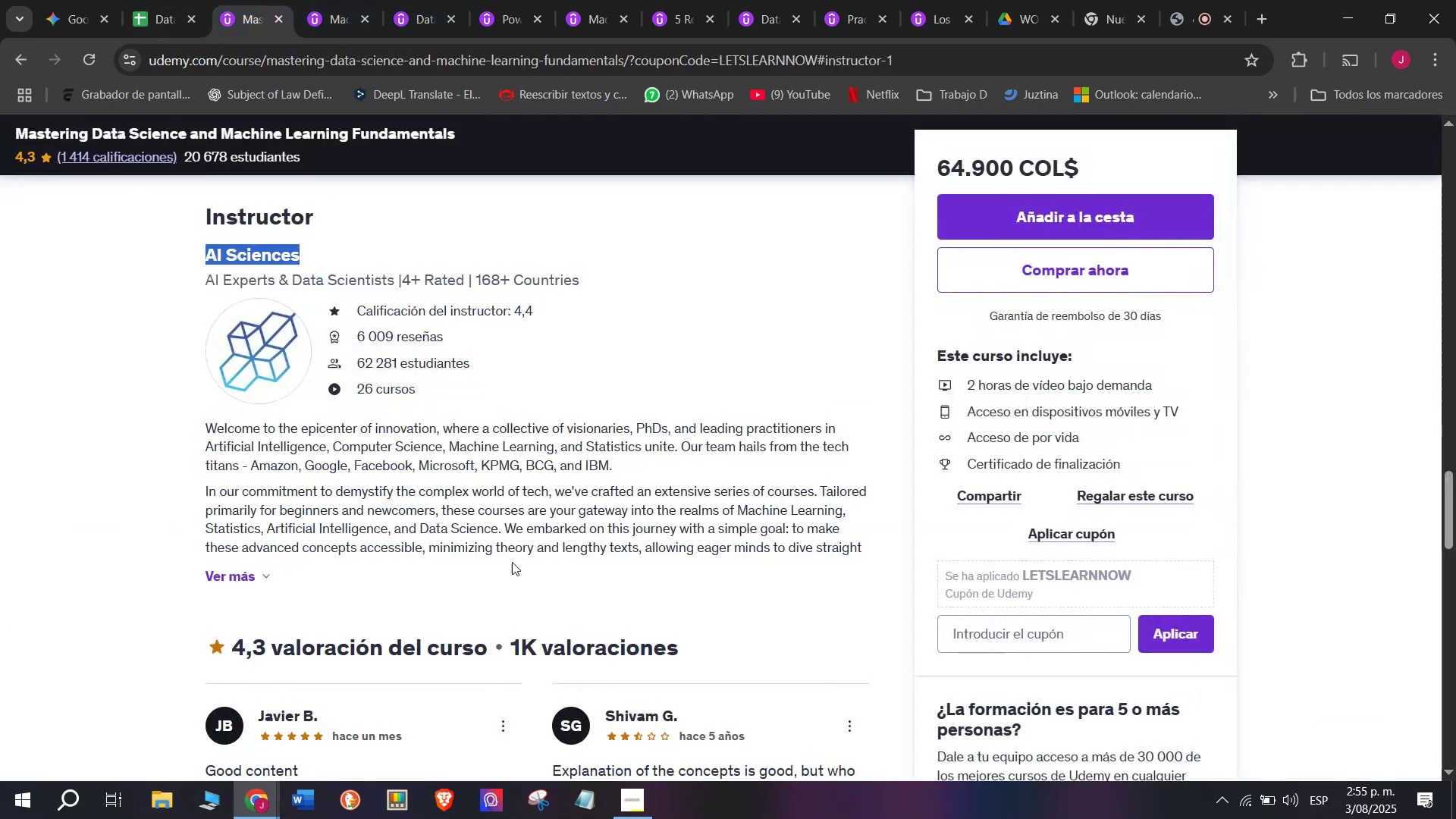 
scroll: coordinate [578, 529], scroll_direction: up, amount: 12.0
 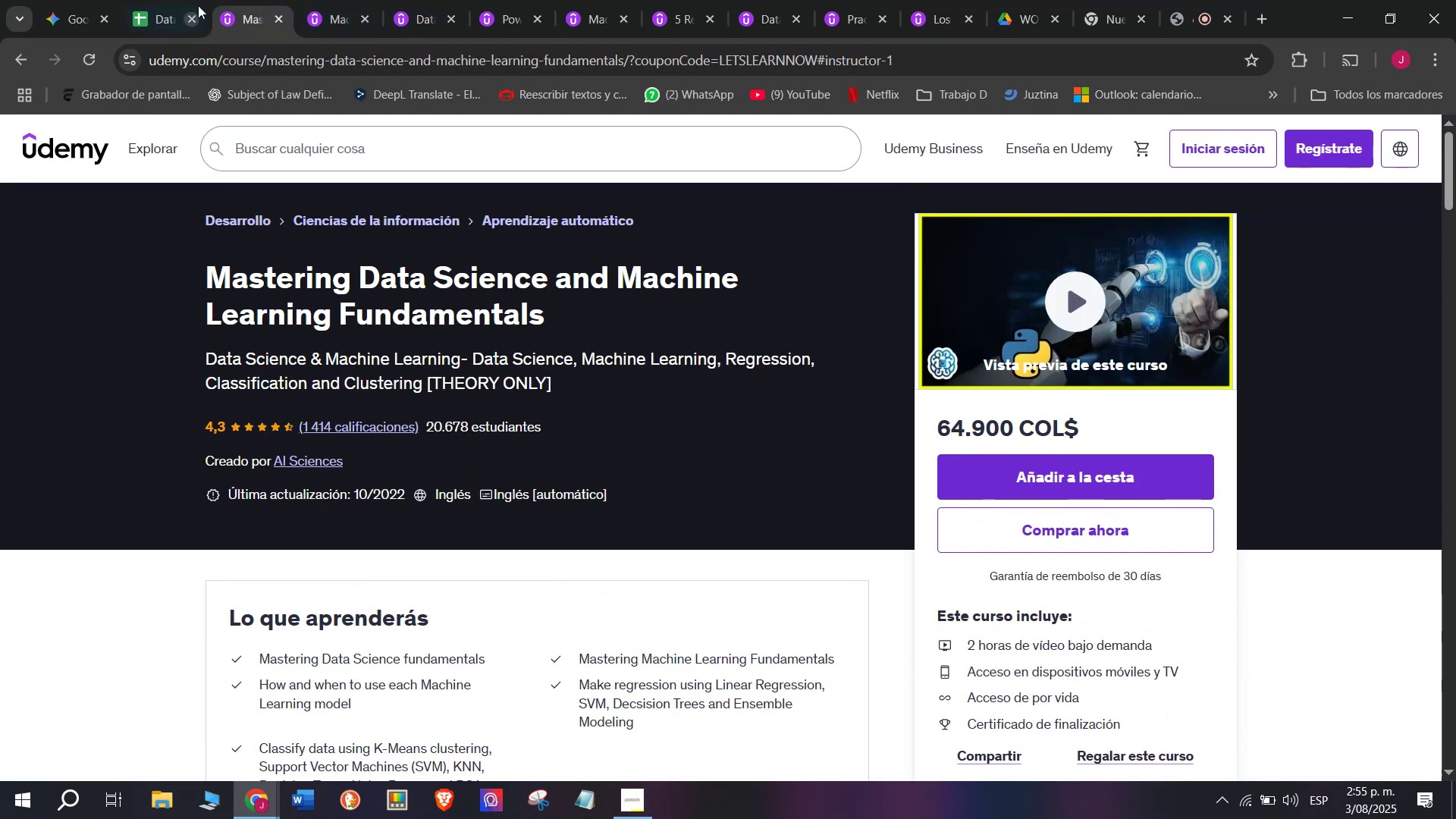 
left_click([165, 0])
 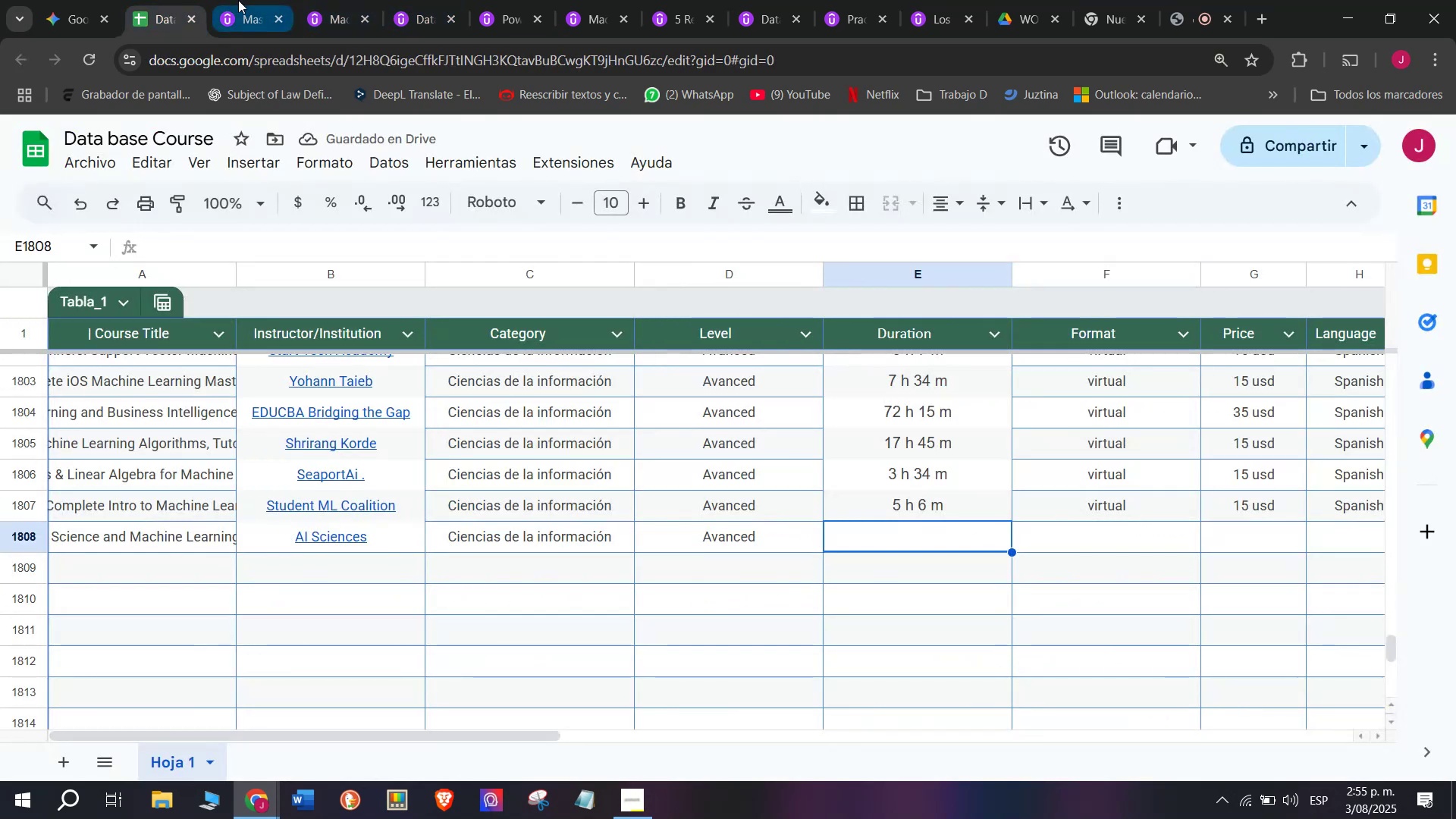 
left_click([238, 0])
 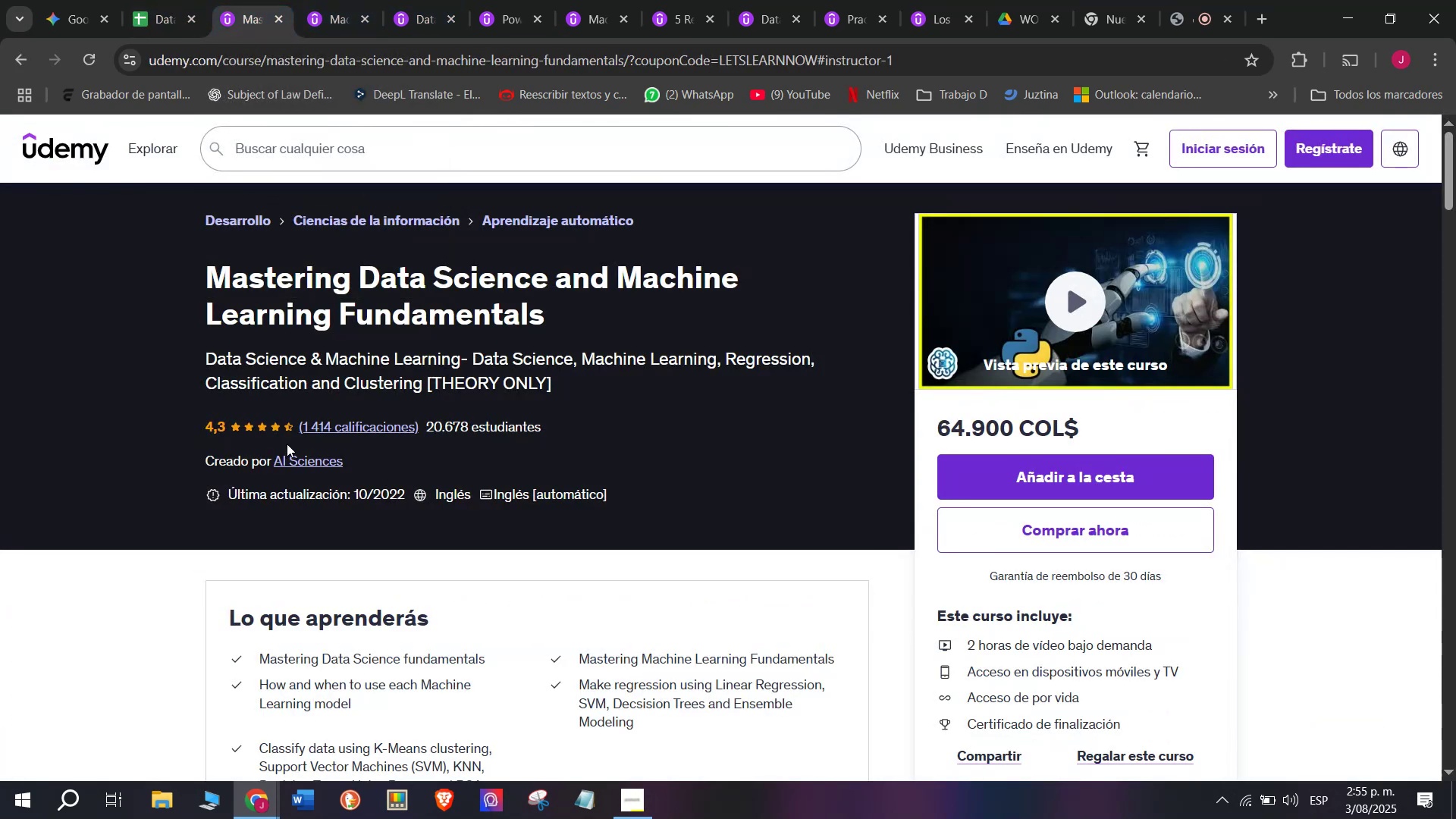 
scroll: coordinate [427, 511], scroll_direction: down, amount: 1.0
 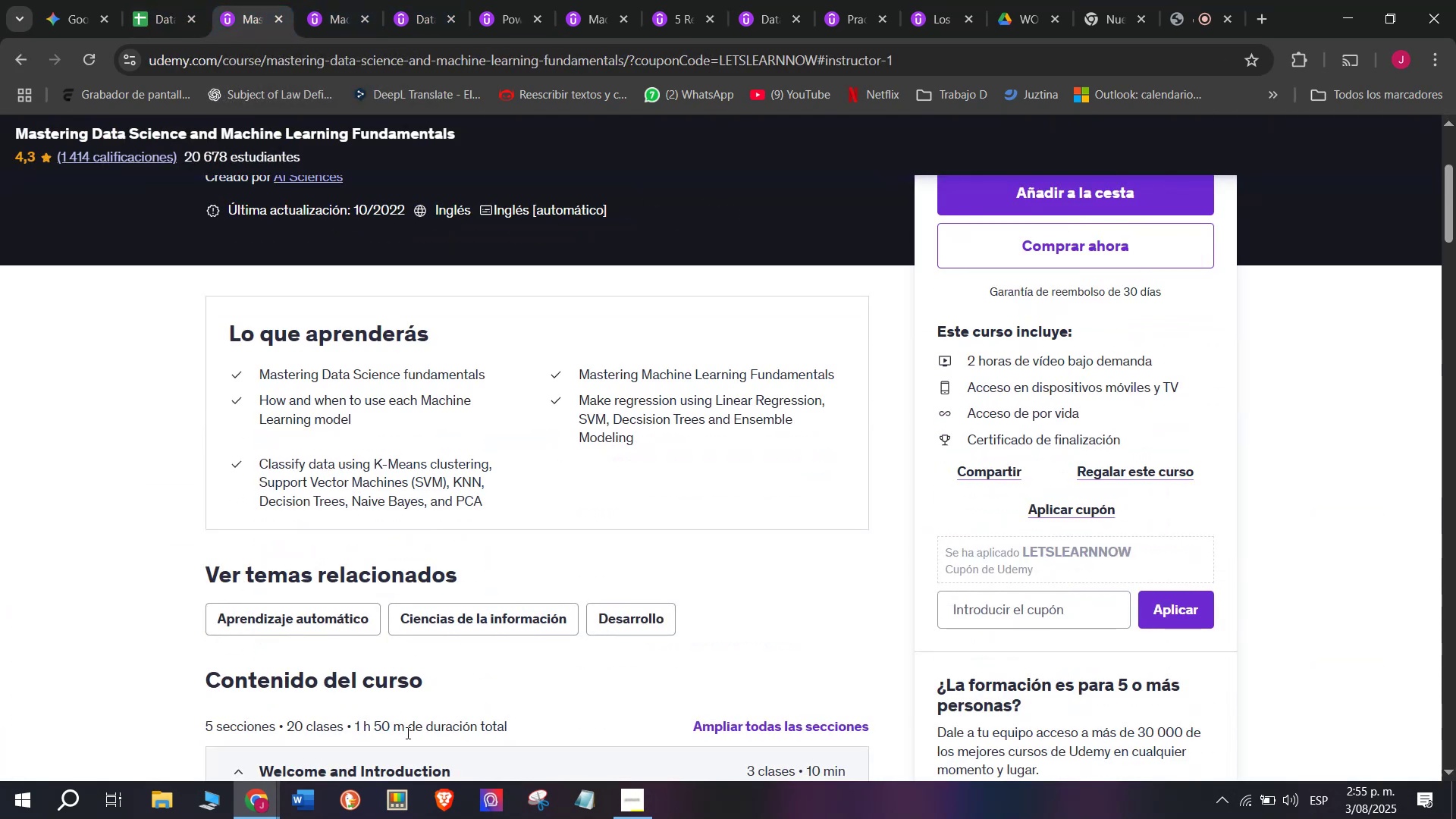 
left_click_drag(start_coordinate=[406, 731], to_coordinate=[353, 734])
 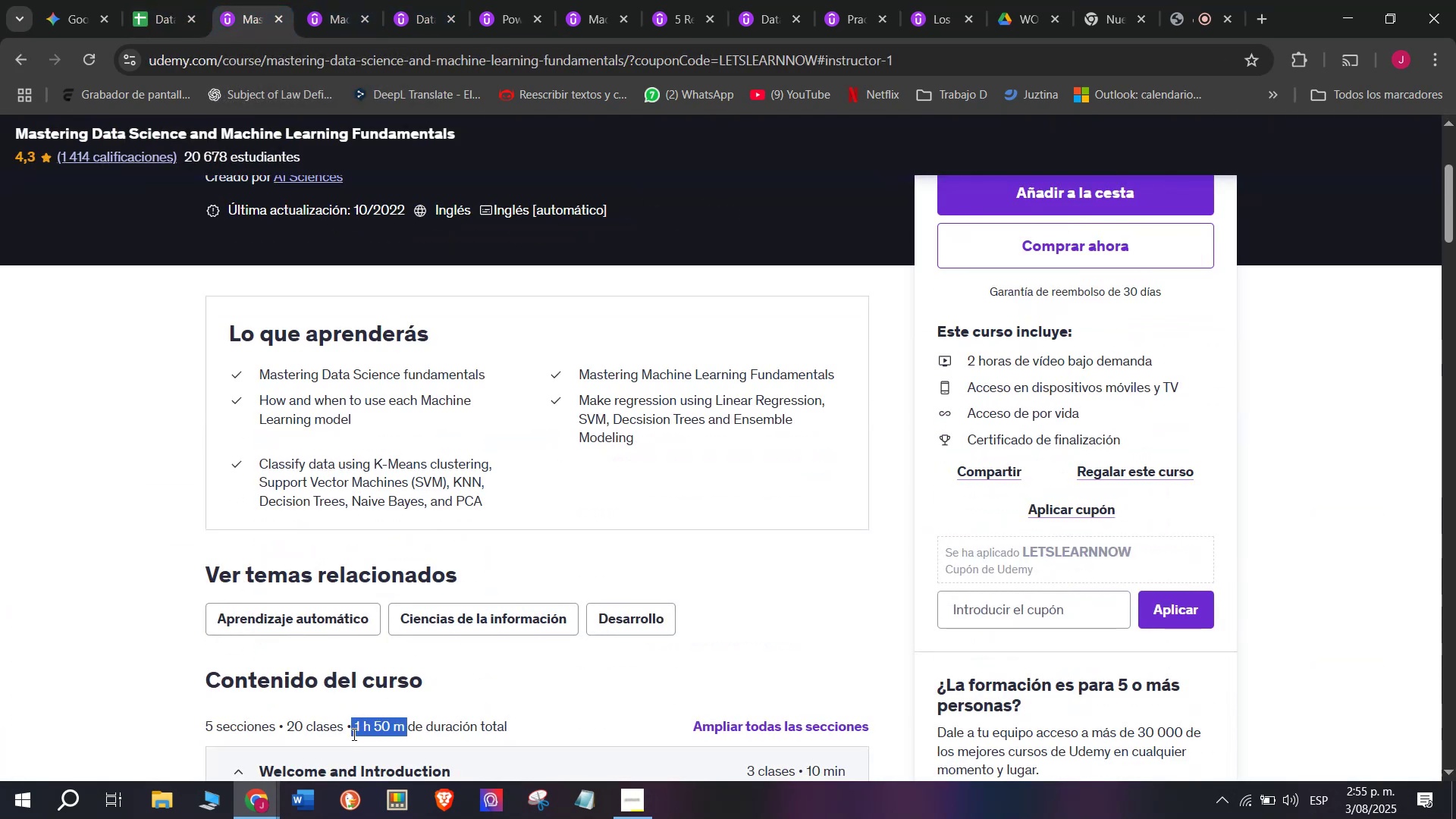 
key(Break)
 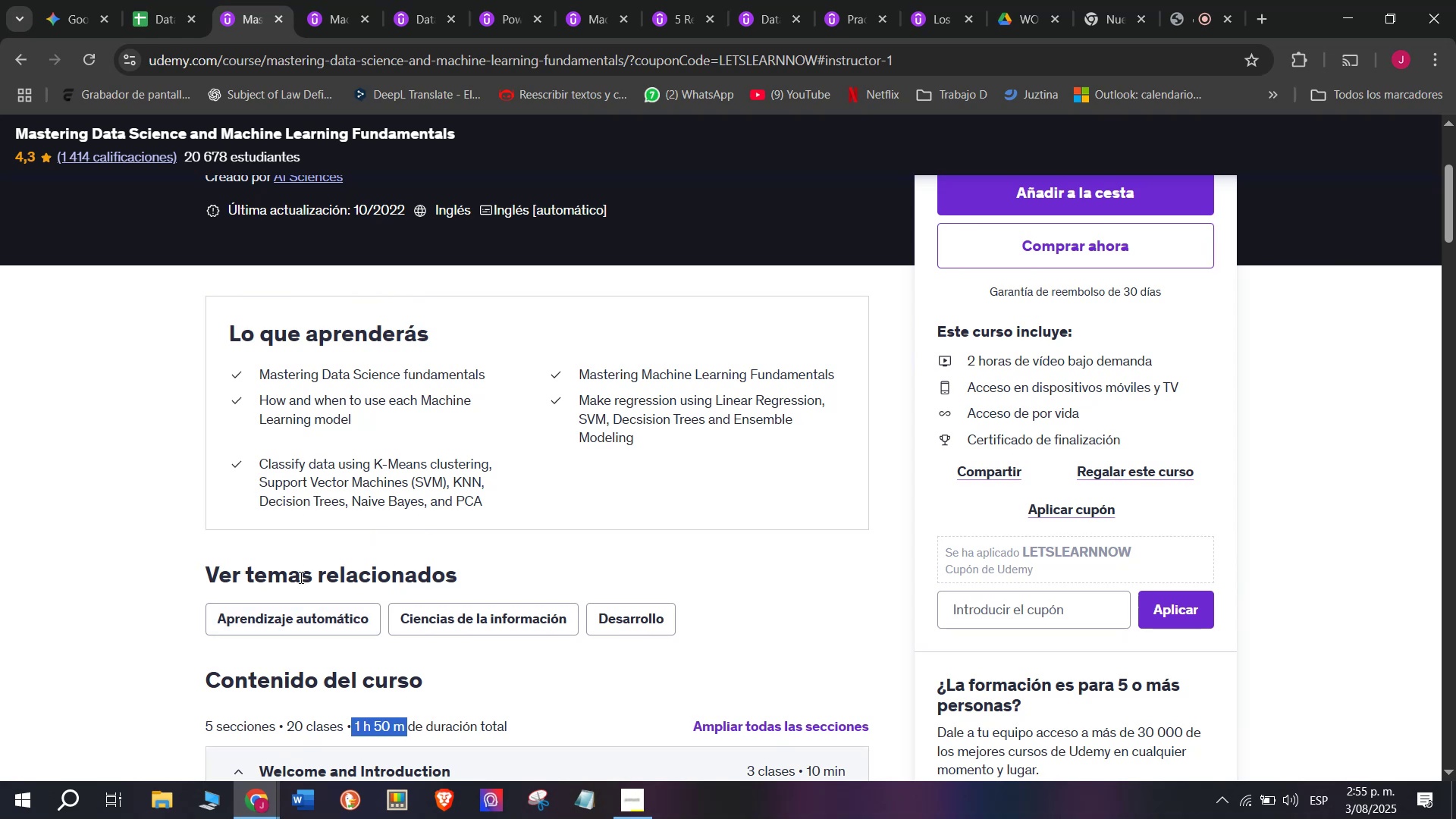 
key(Control+ControlLeft)
 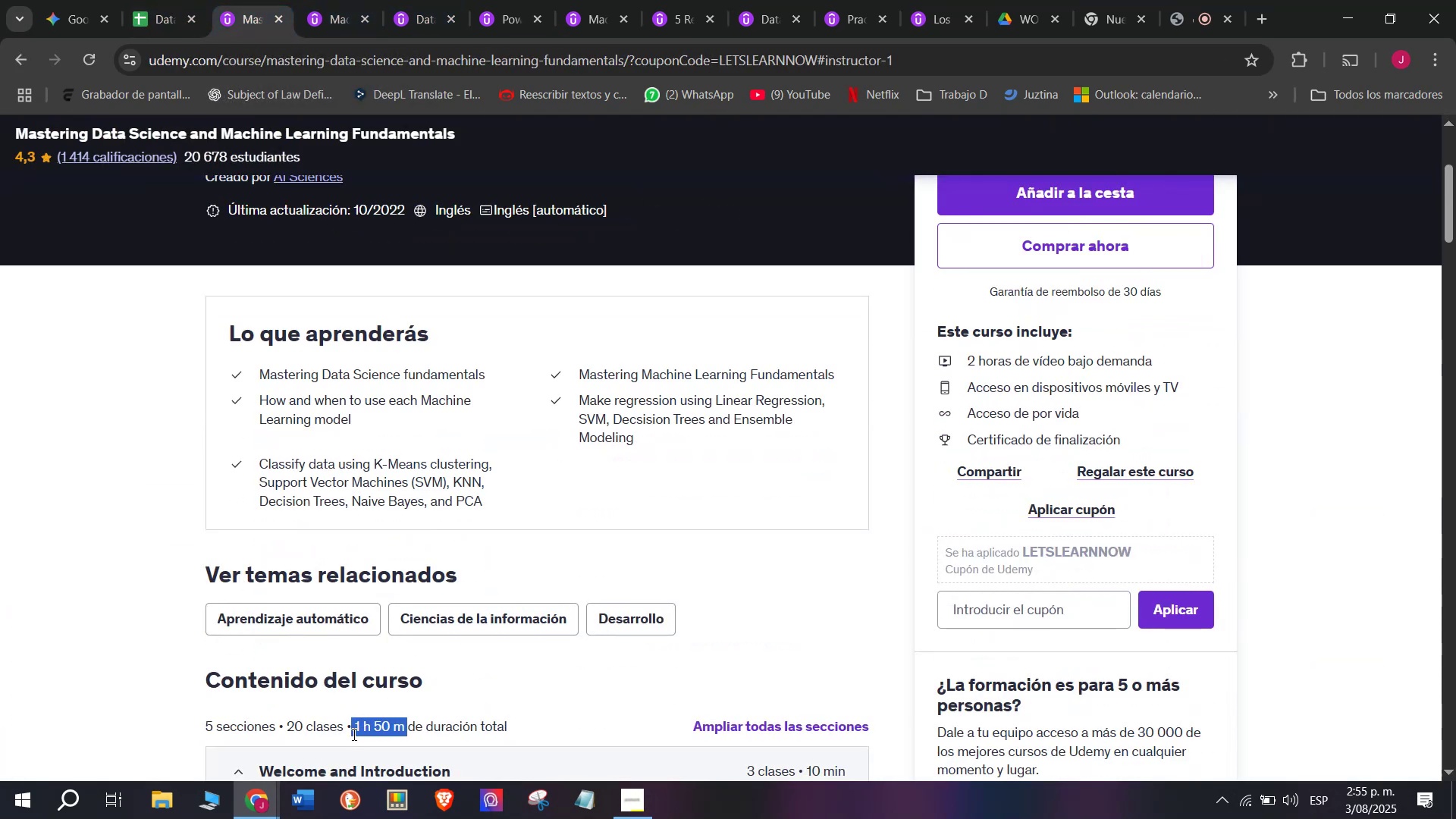 
key(Control+C)
 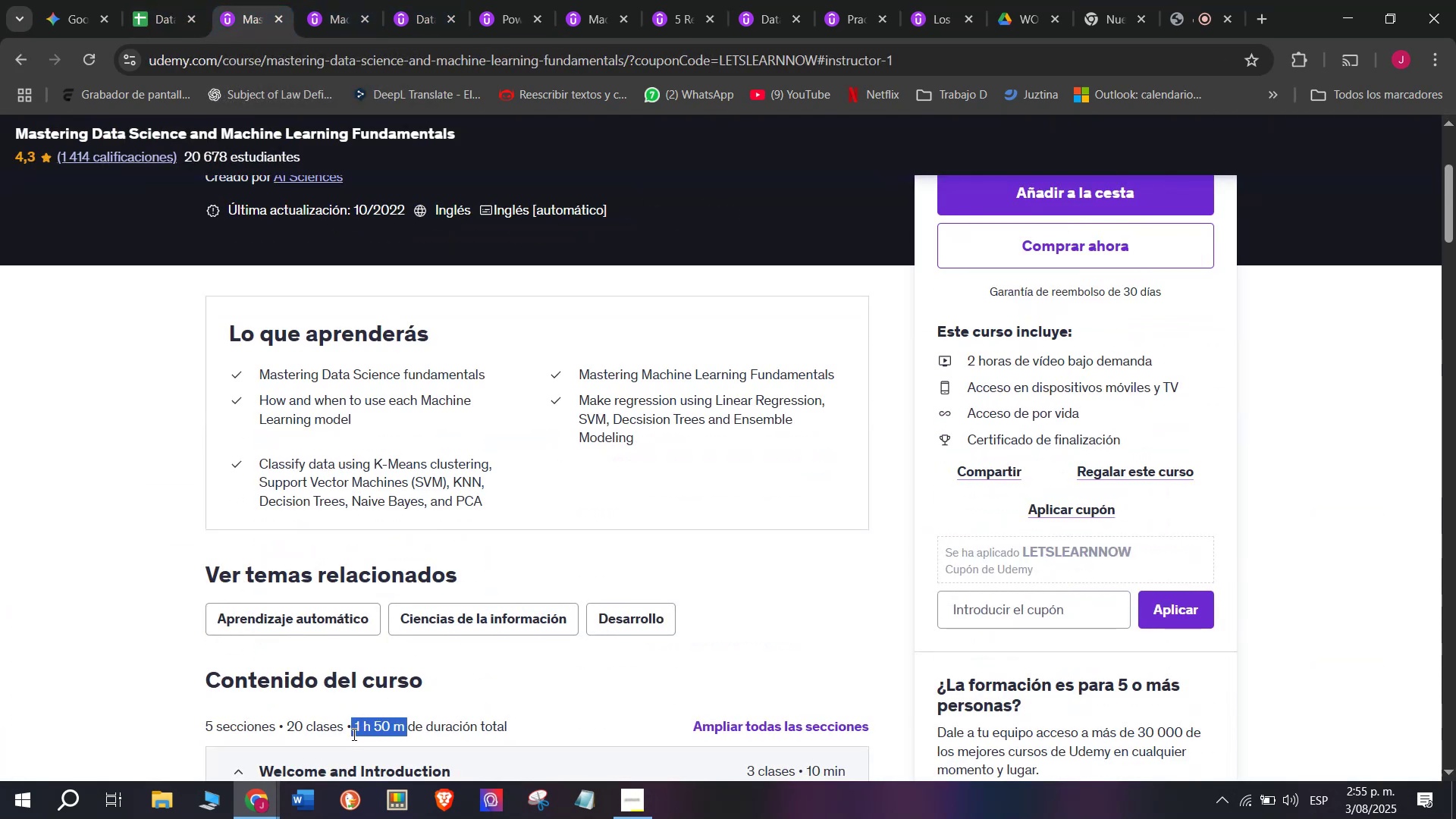 
key(Break)
 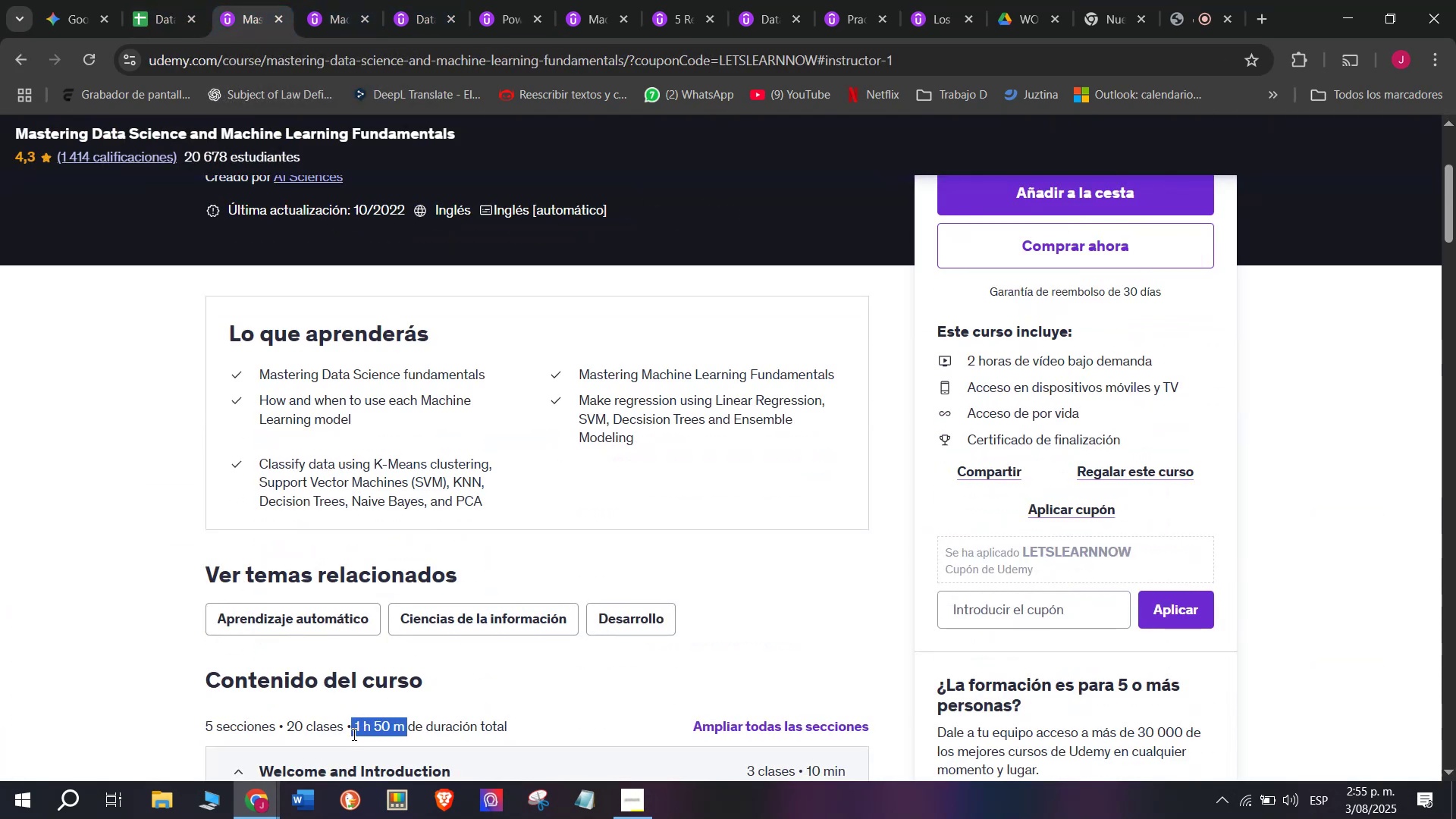 
key(Control+ControlLeft)
 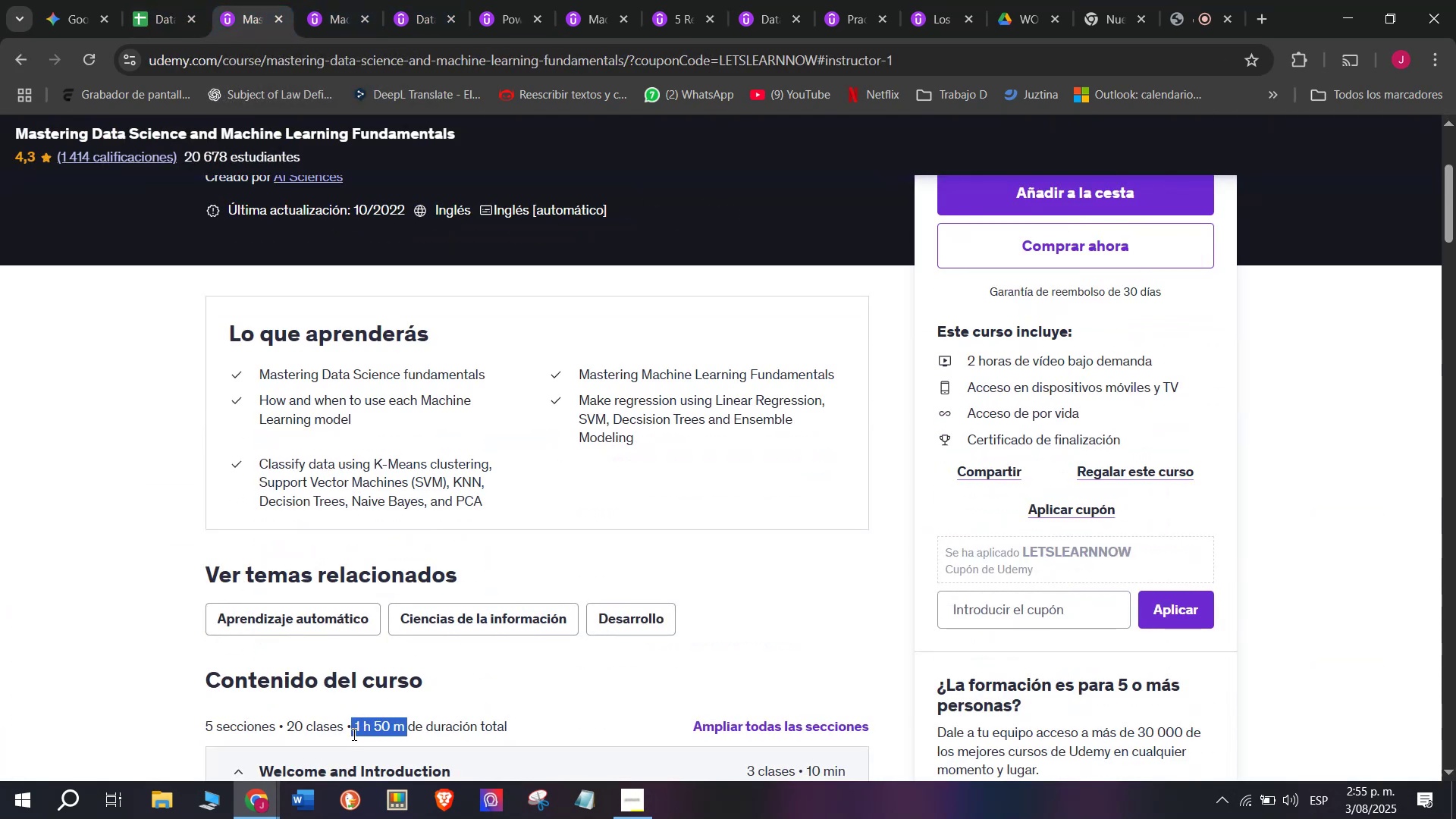 
key(Control+C)
 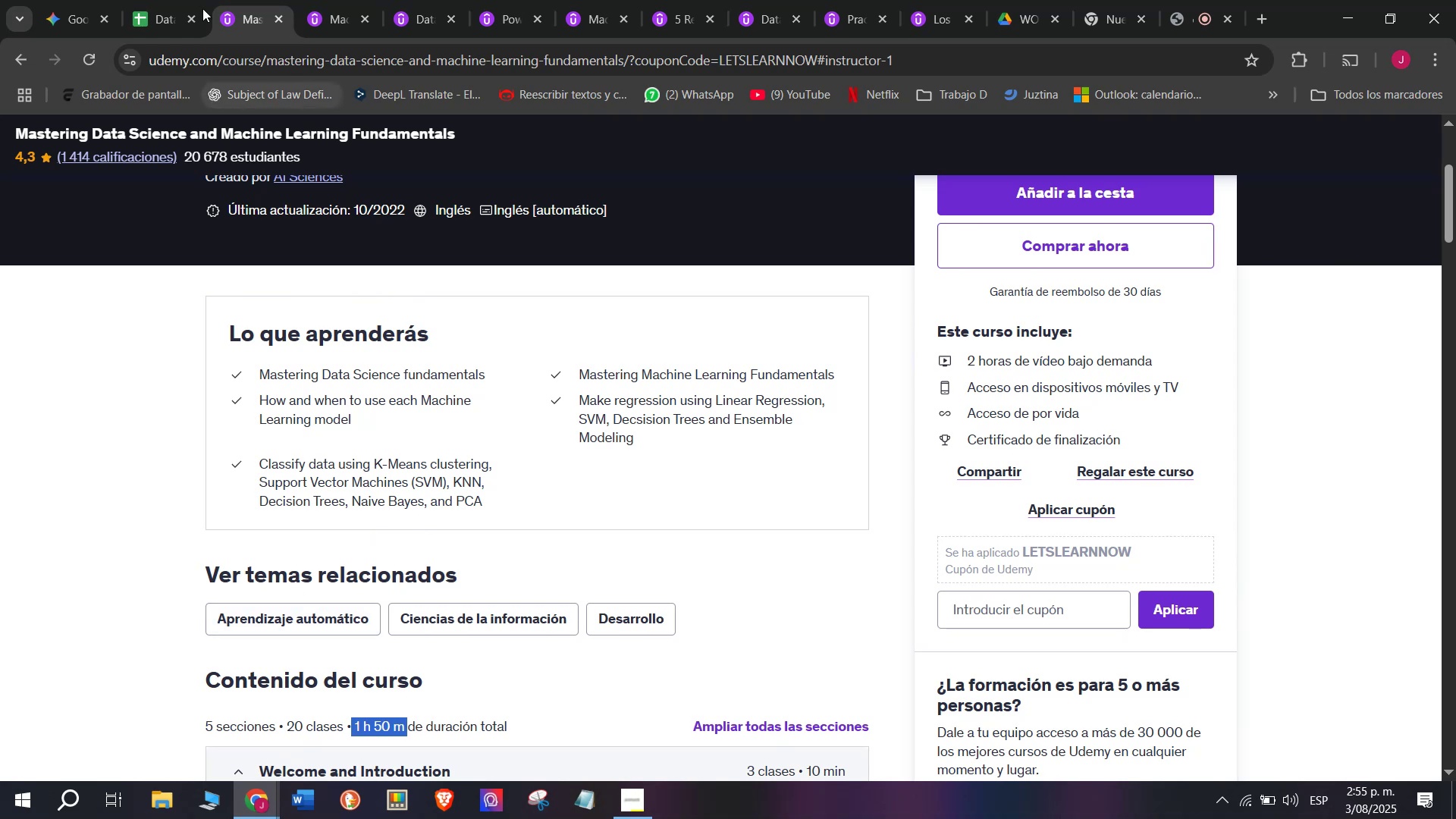 
left_click([165, 0])
 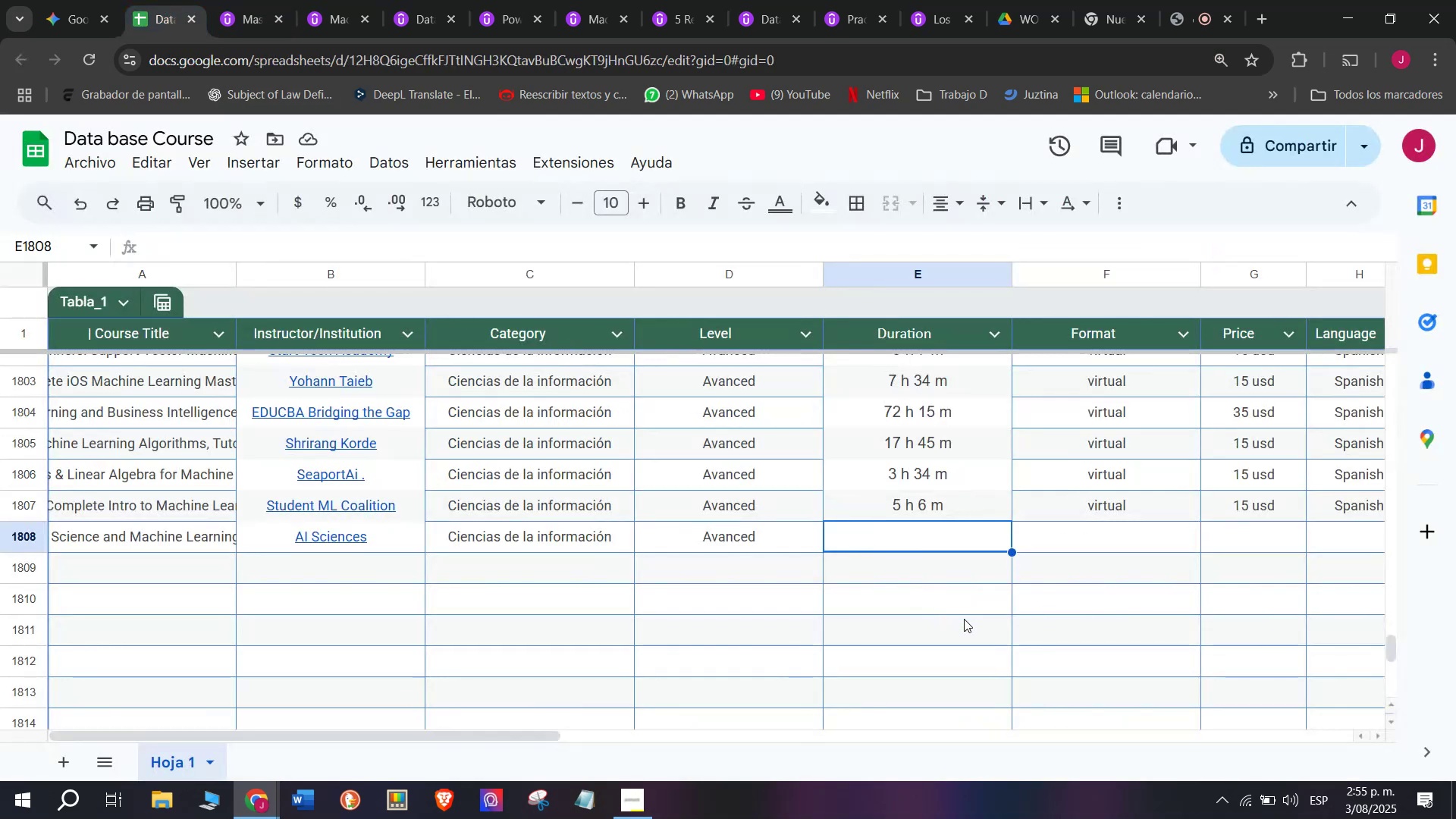 
key(Z)
 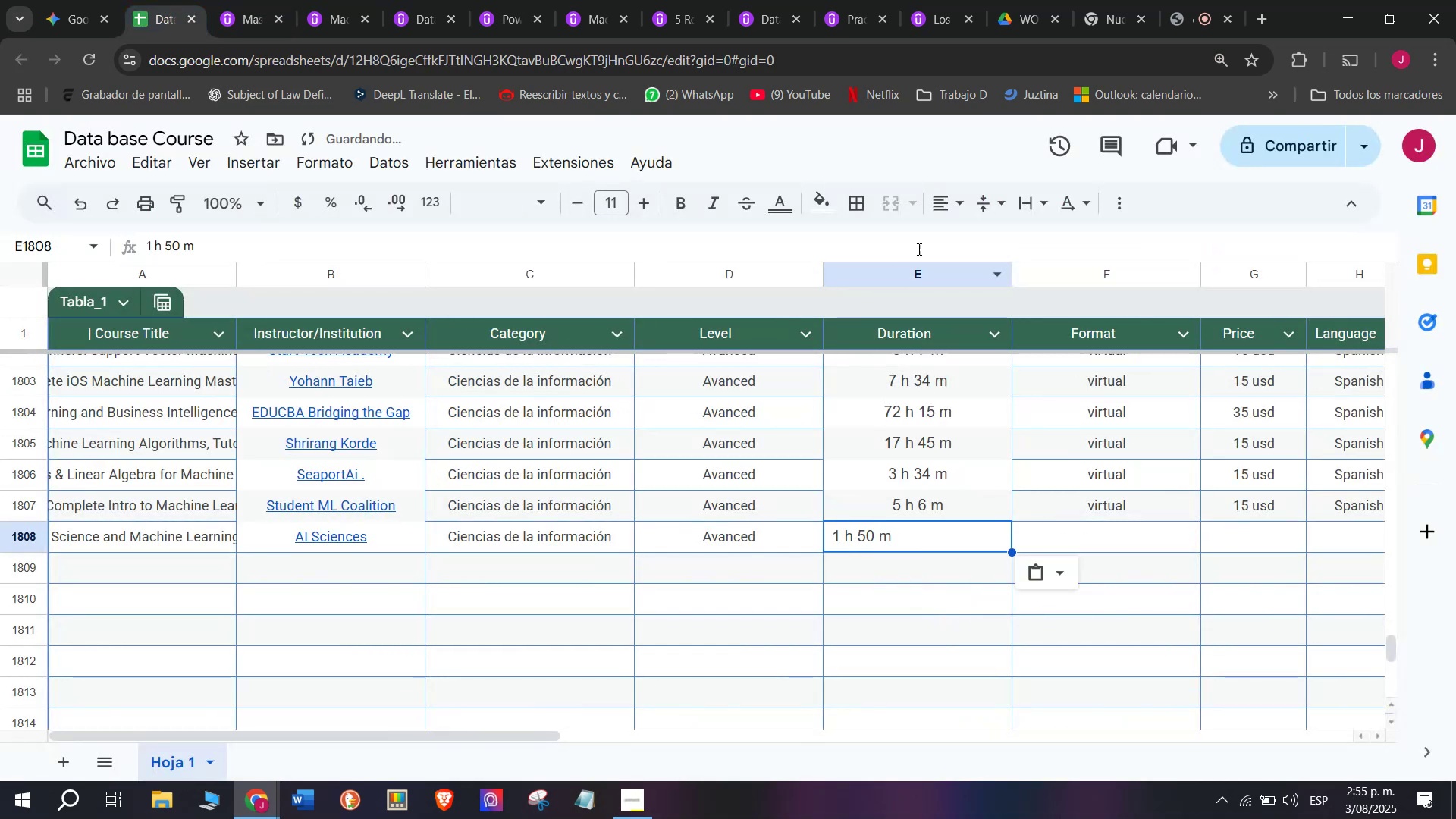 
key(Control+ControlLeft)
 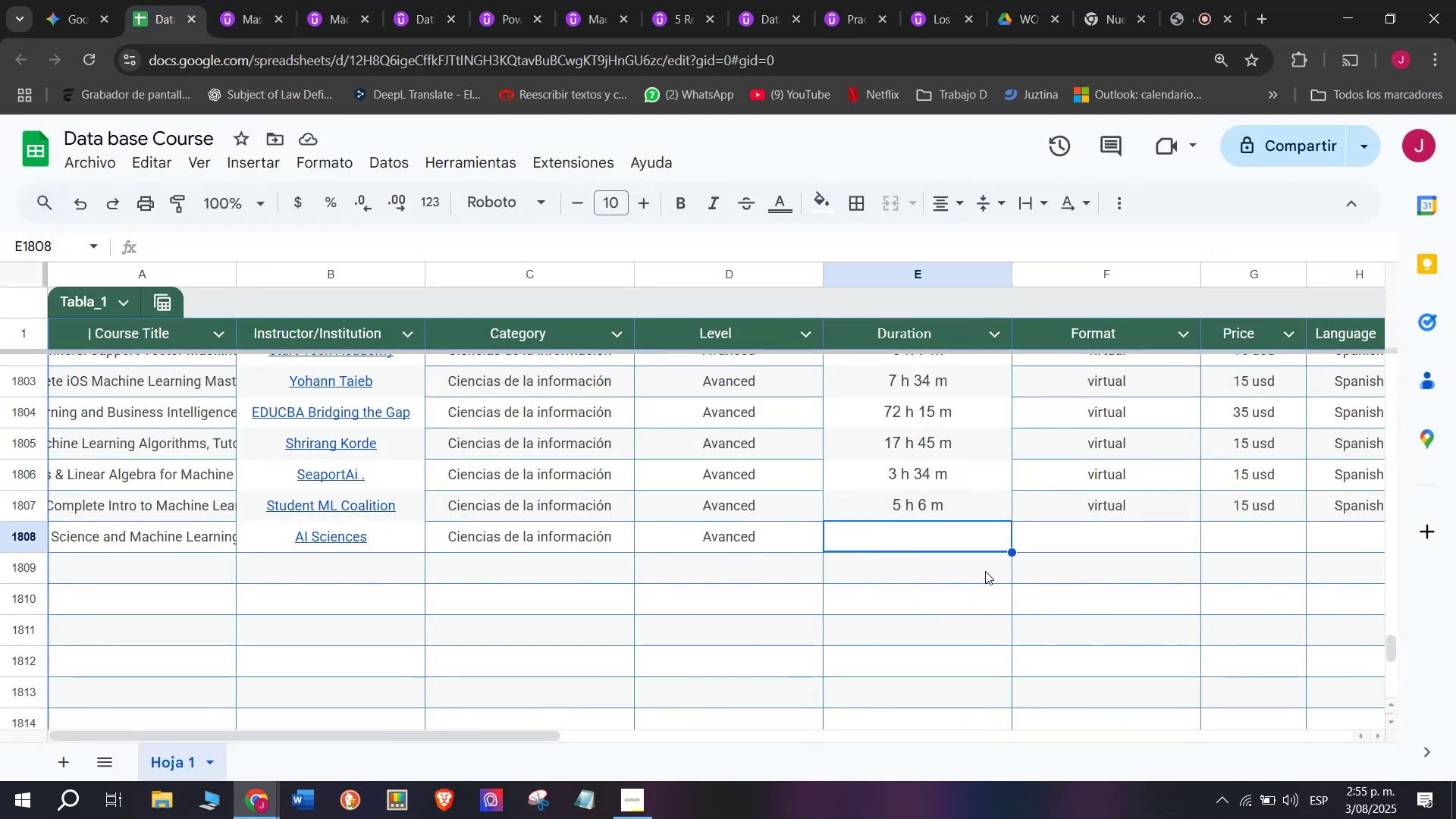 
key(Control+V)
 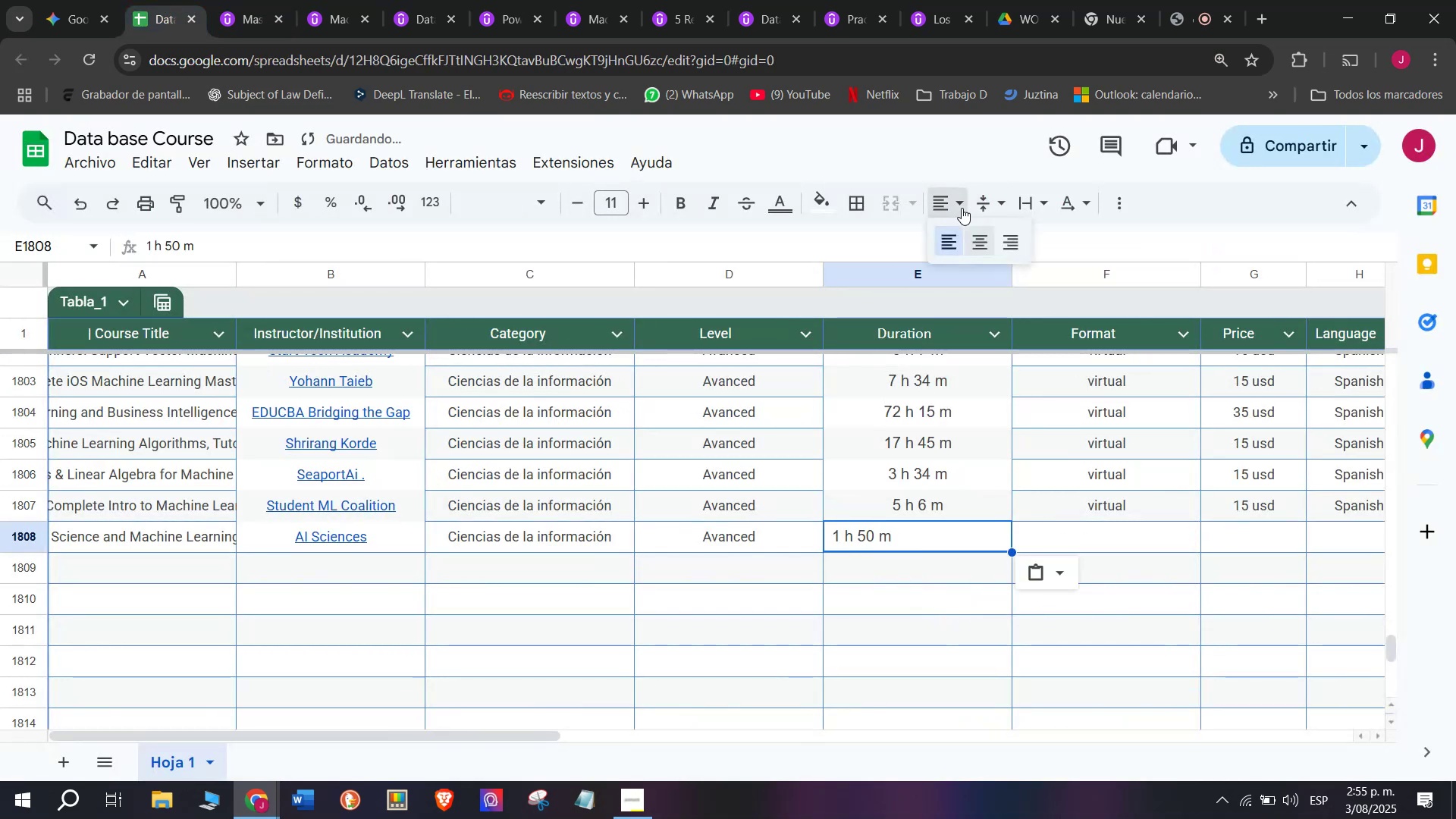 
double_click([981, 237])
 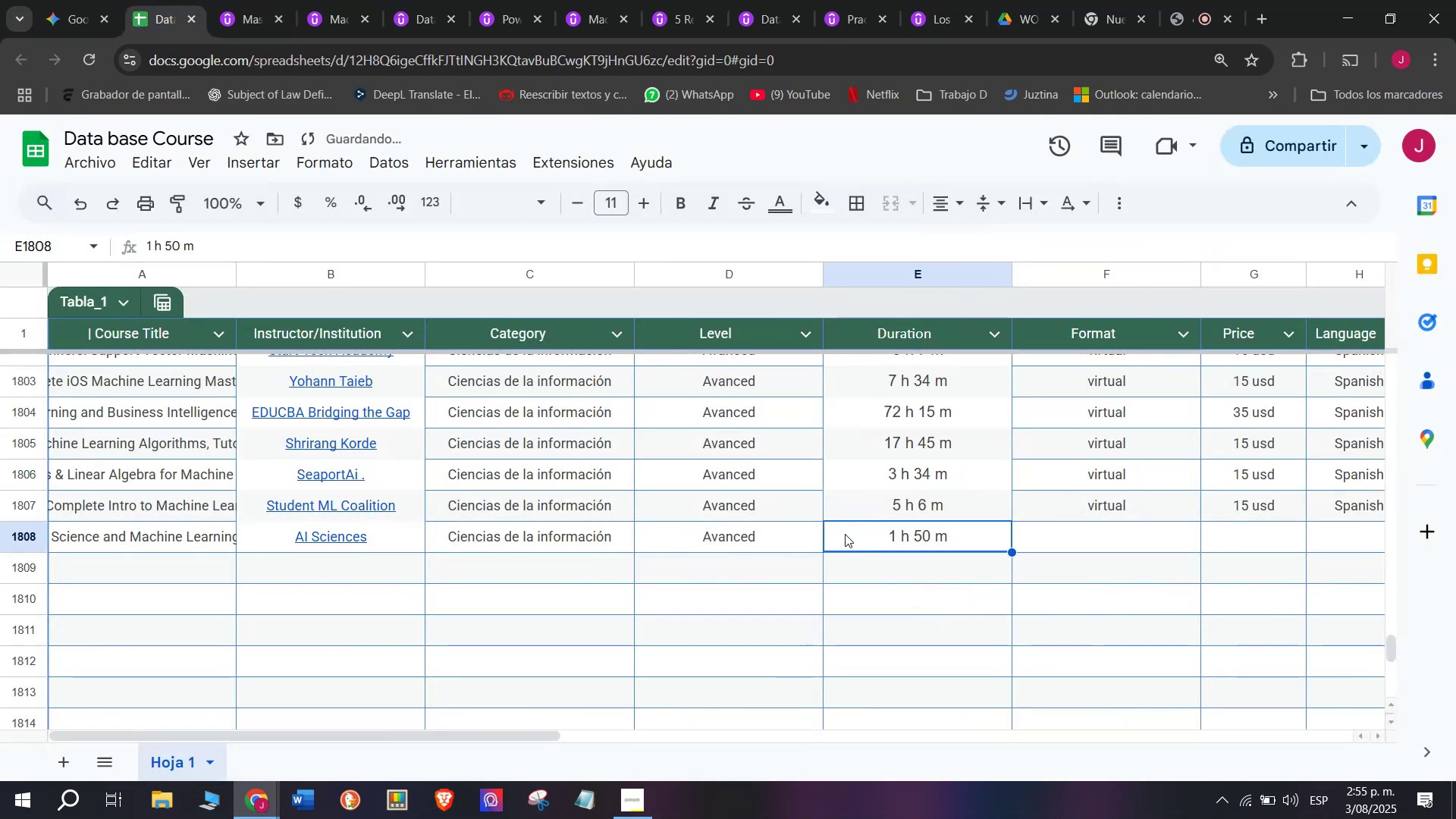 
left_click([1087, 516])
 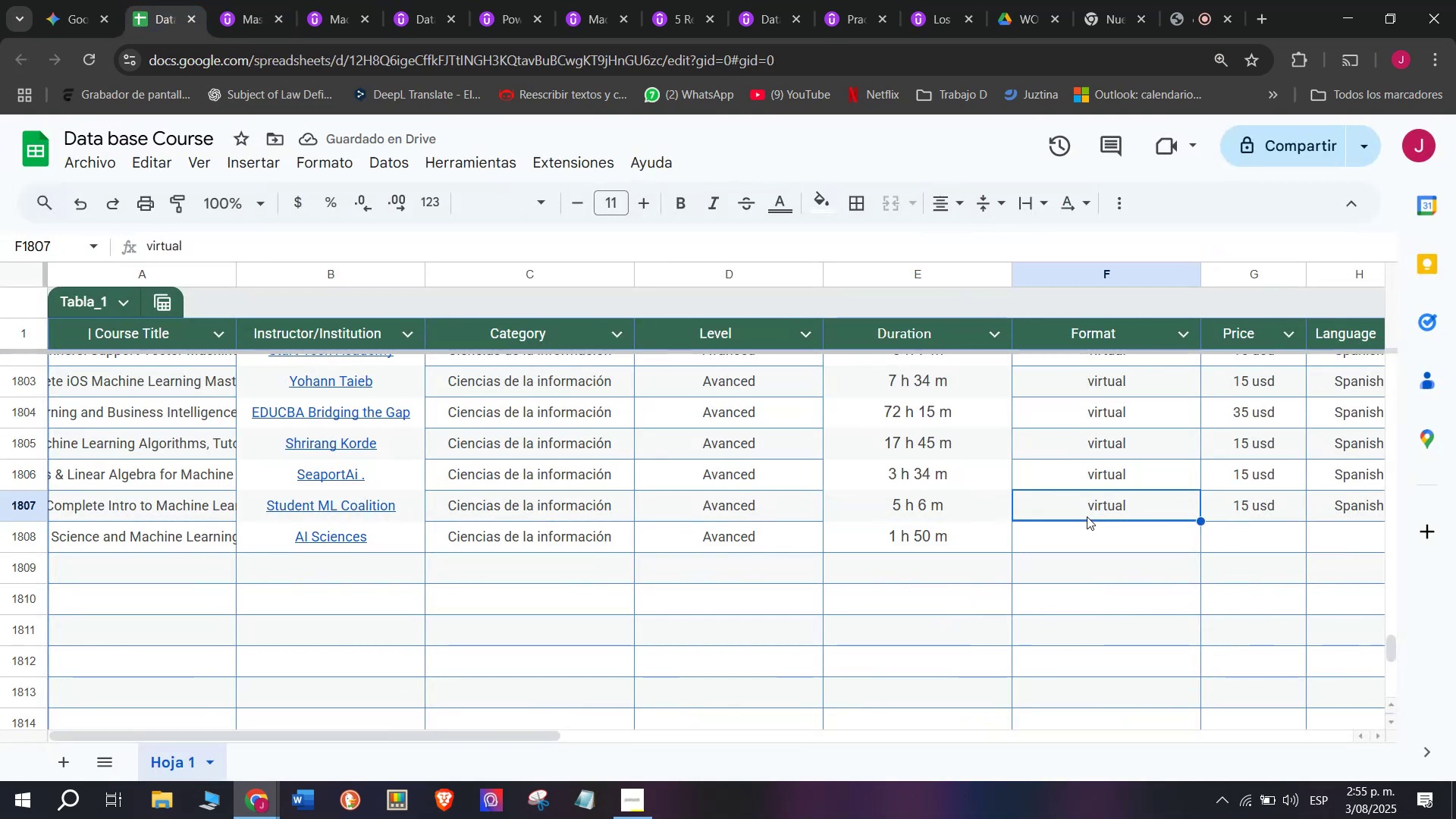 
key(Break)
 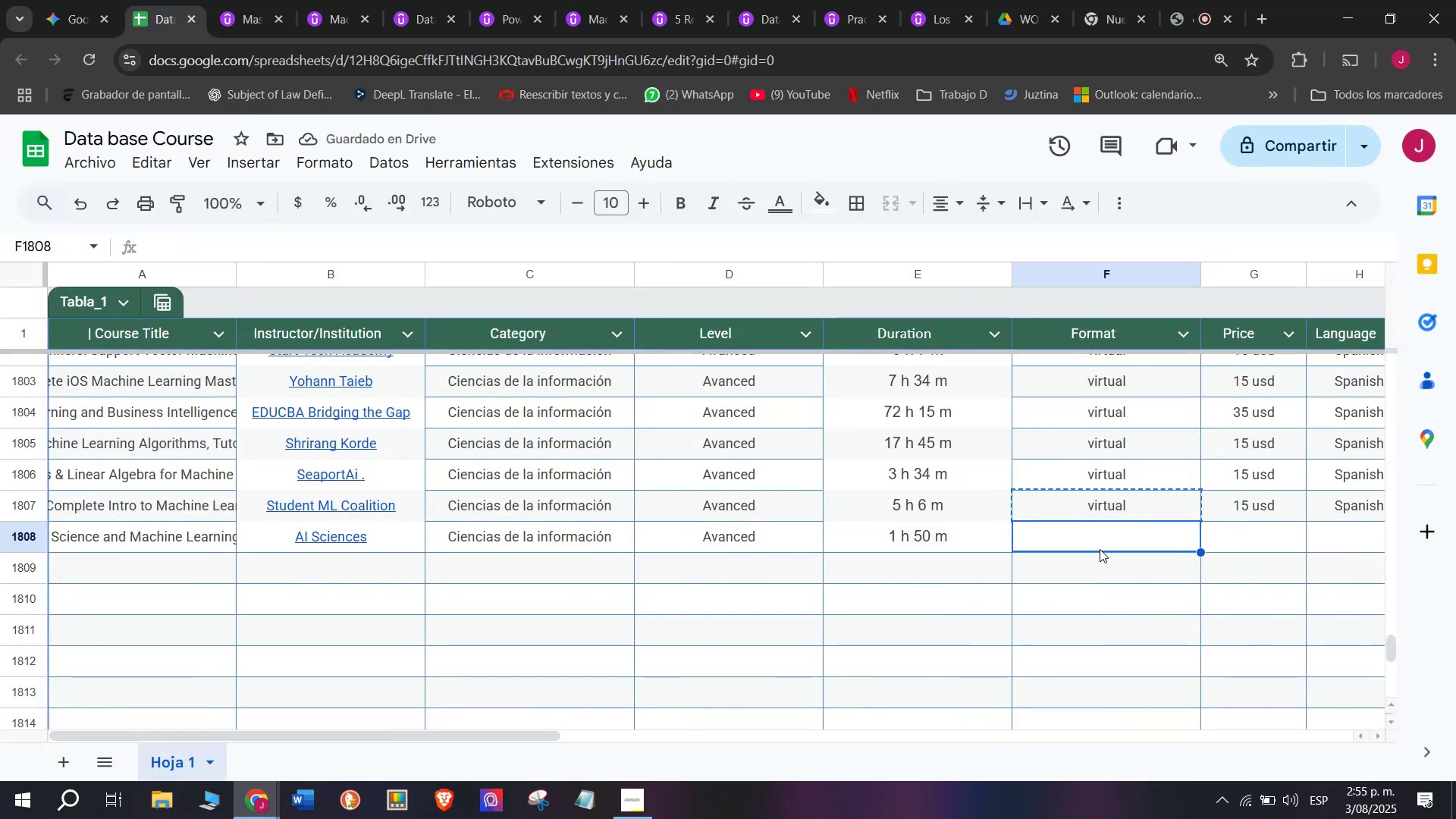 
key(Control+ControlLeft)
 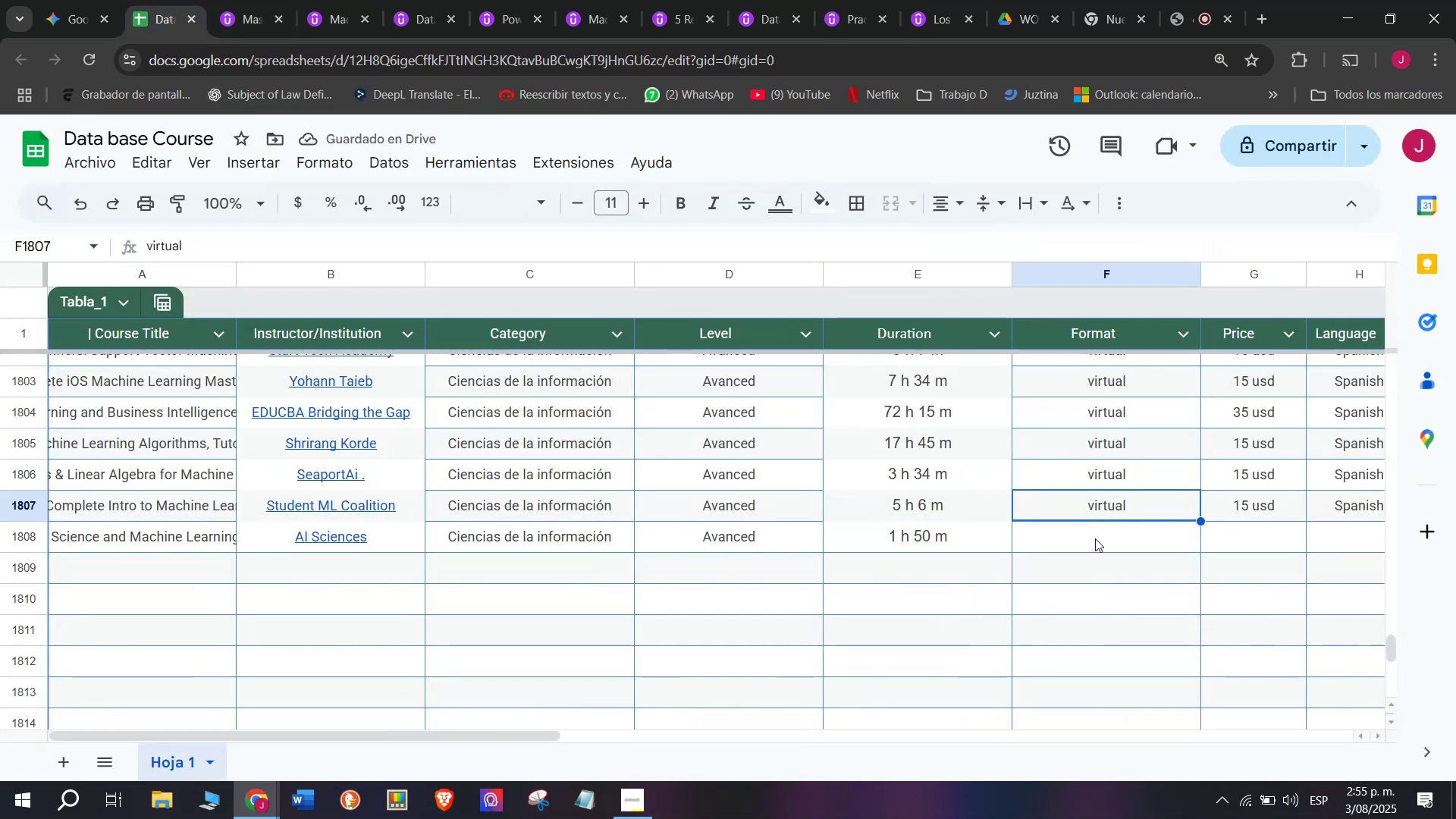 
key(Control+C)
 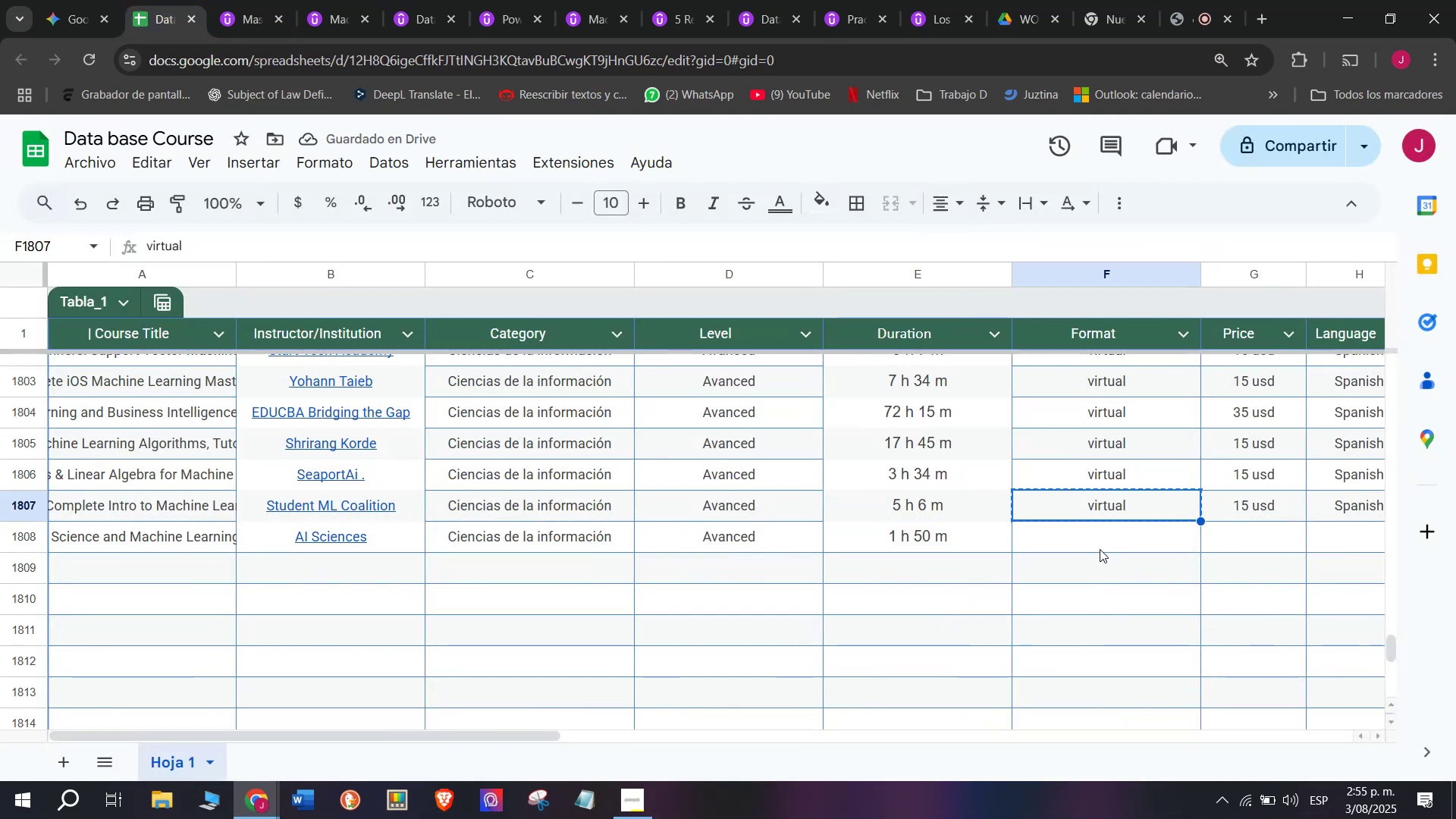 
double_click([1100, 549])
 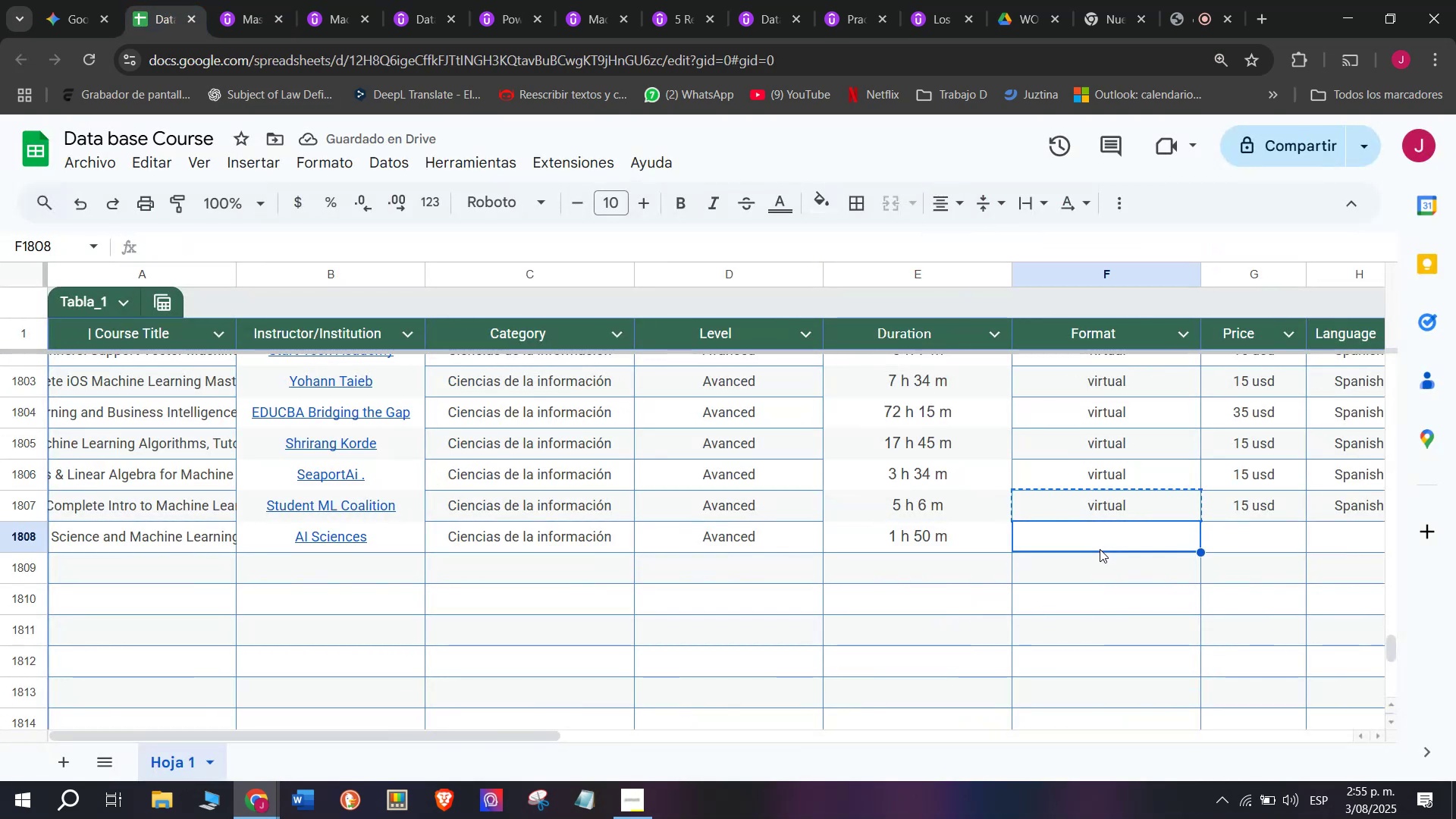 
key(Z)
 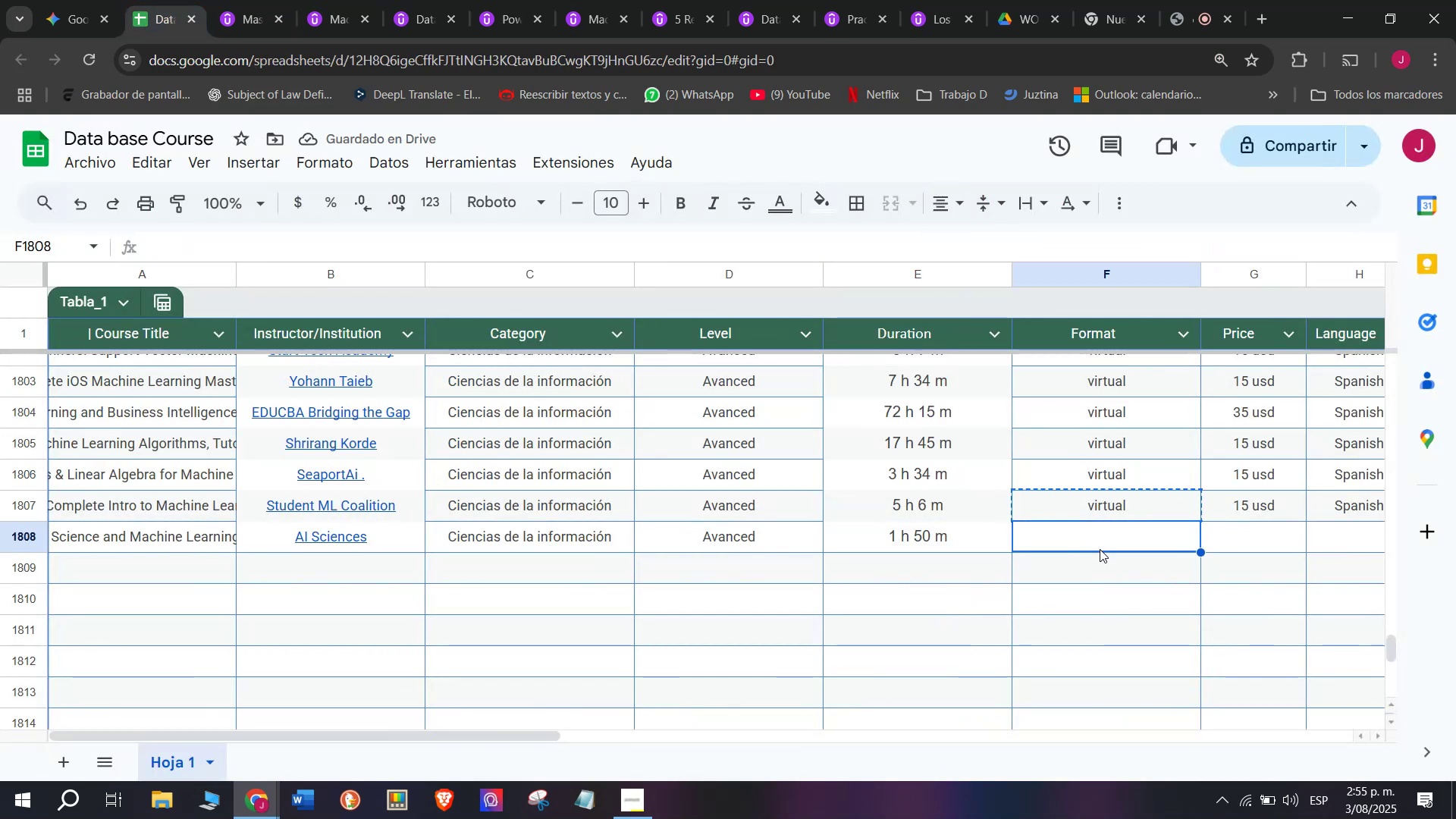 
key(Control+ControlLeft)
 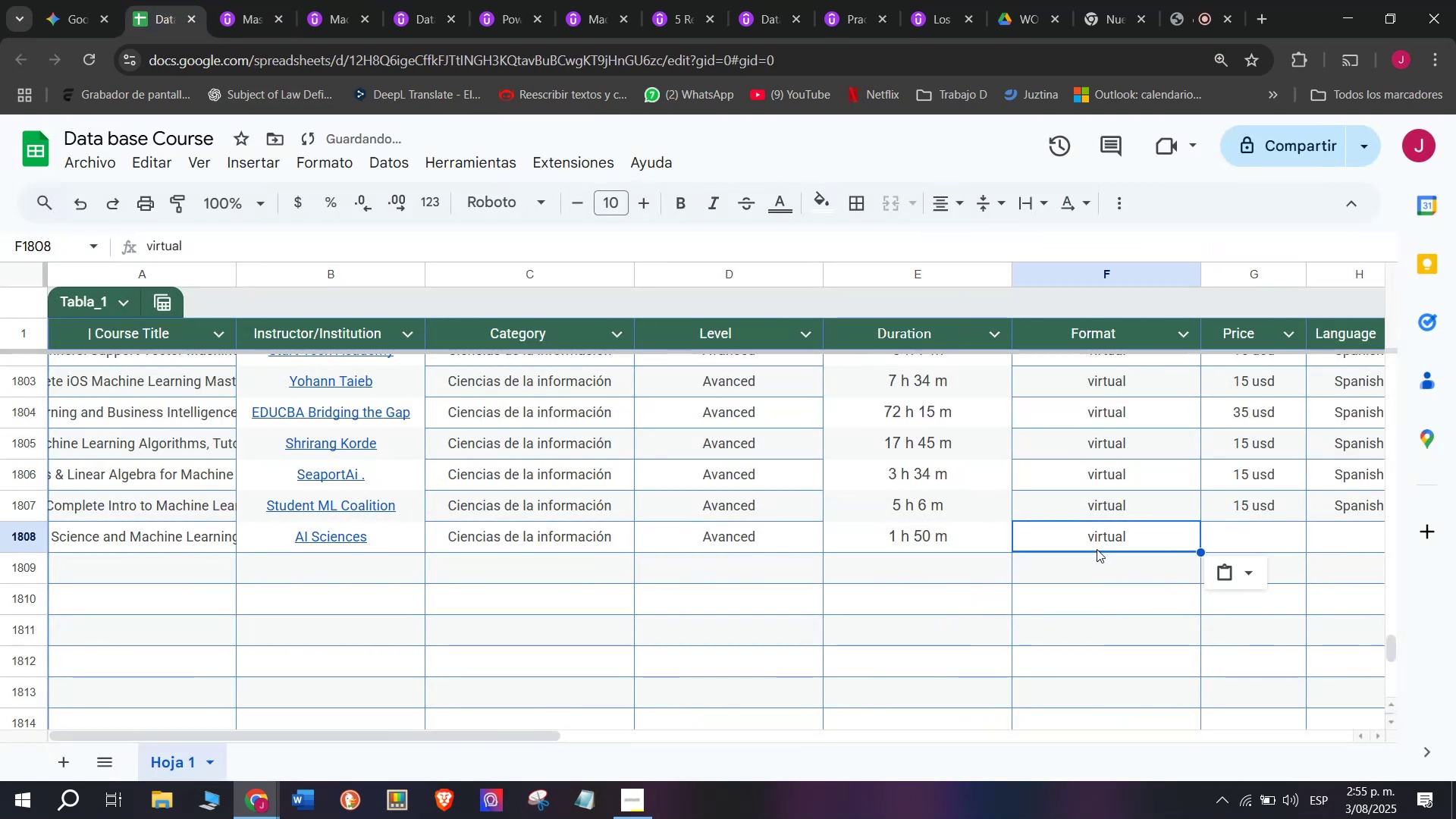 
key(Control+V)
 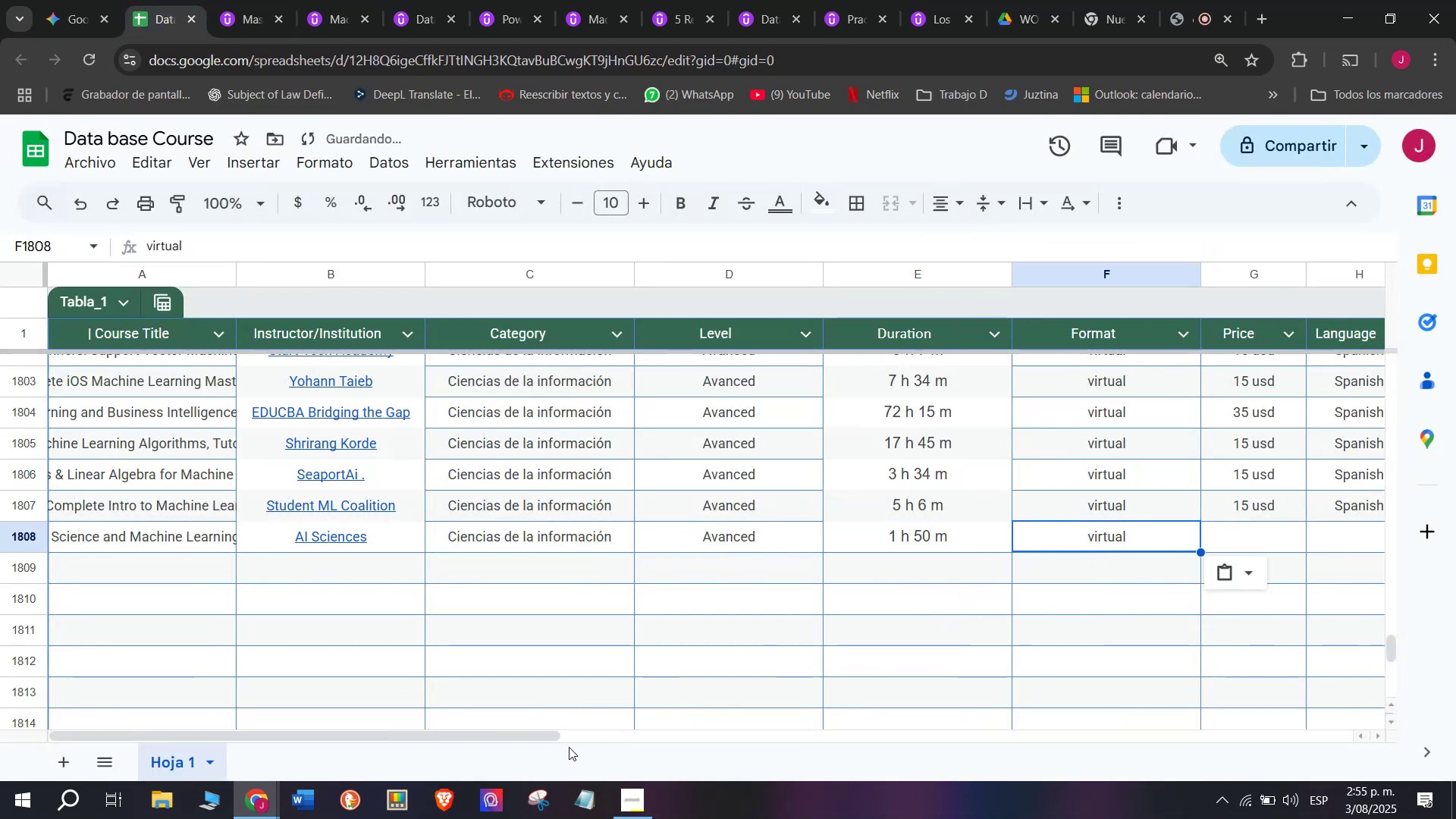 
left_click_drag(start_coordinate=[532, 737], to_coordinate=[735, 755])
 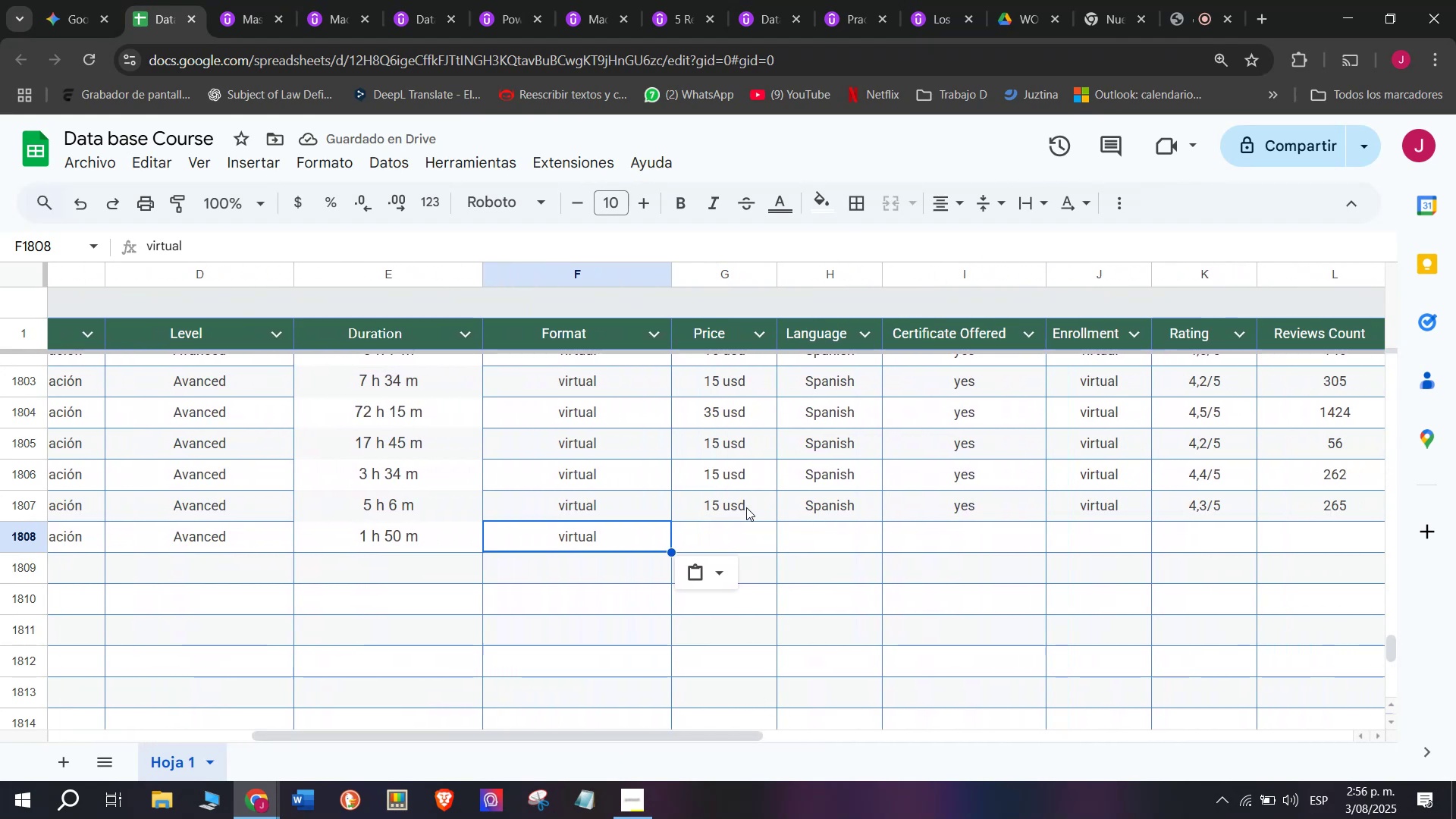 
left_click([738, 505])
 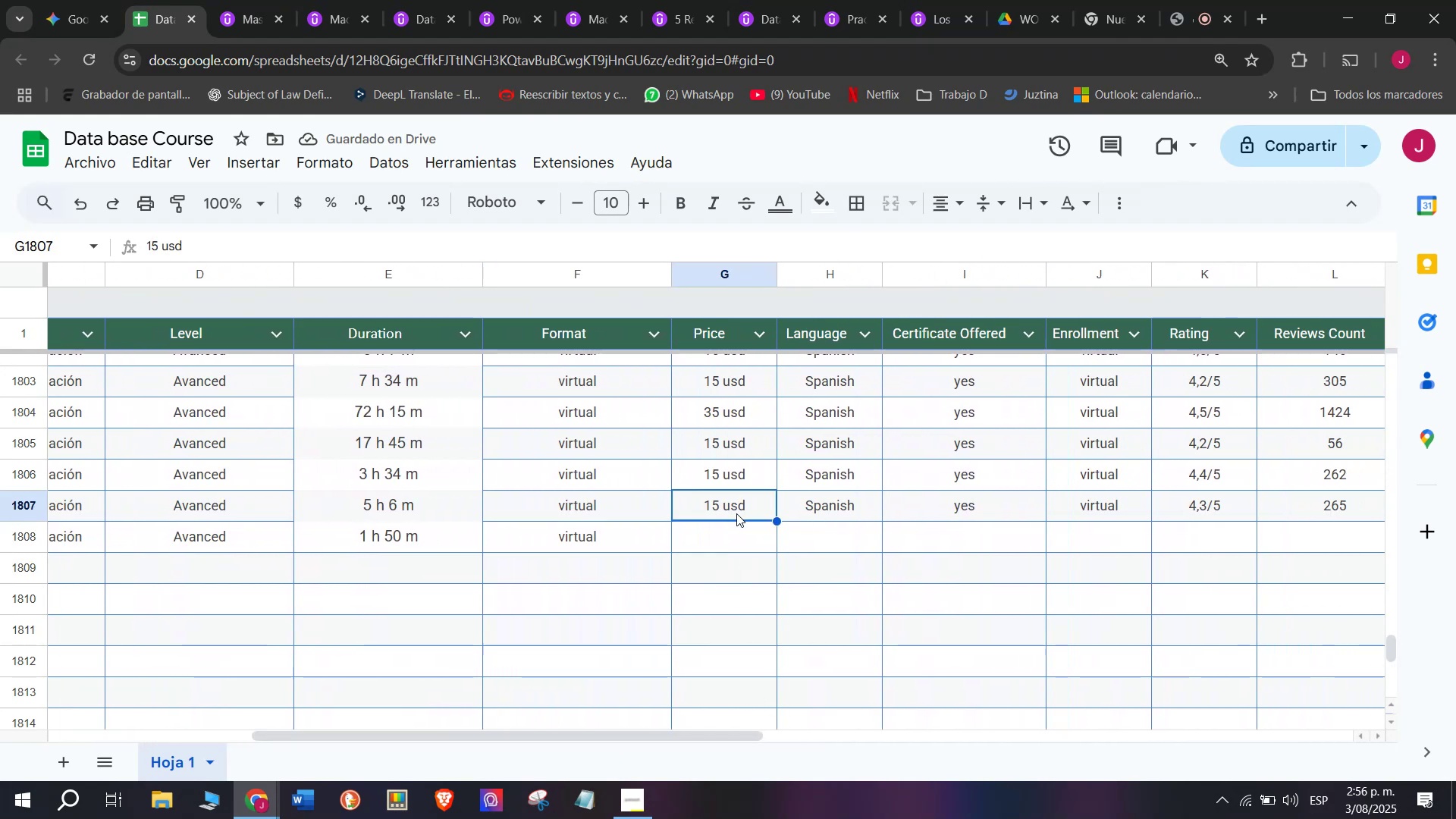 
key(Control+ControlLeft)
 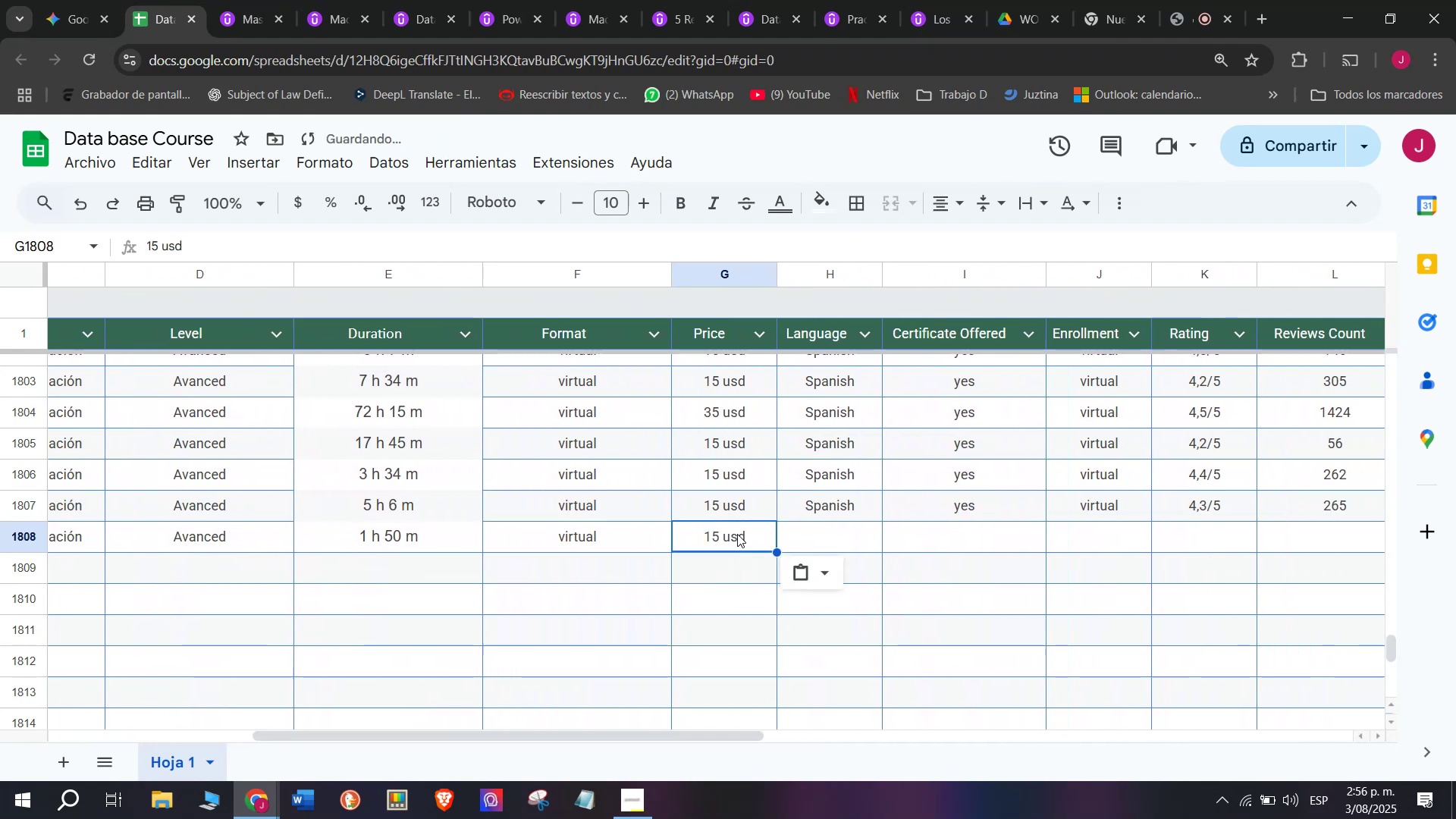 
key(Break)
 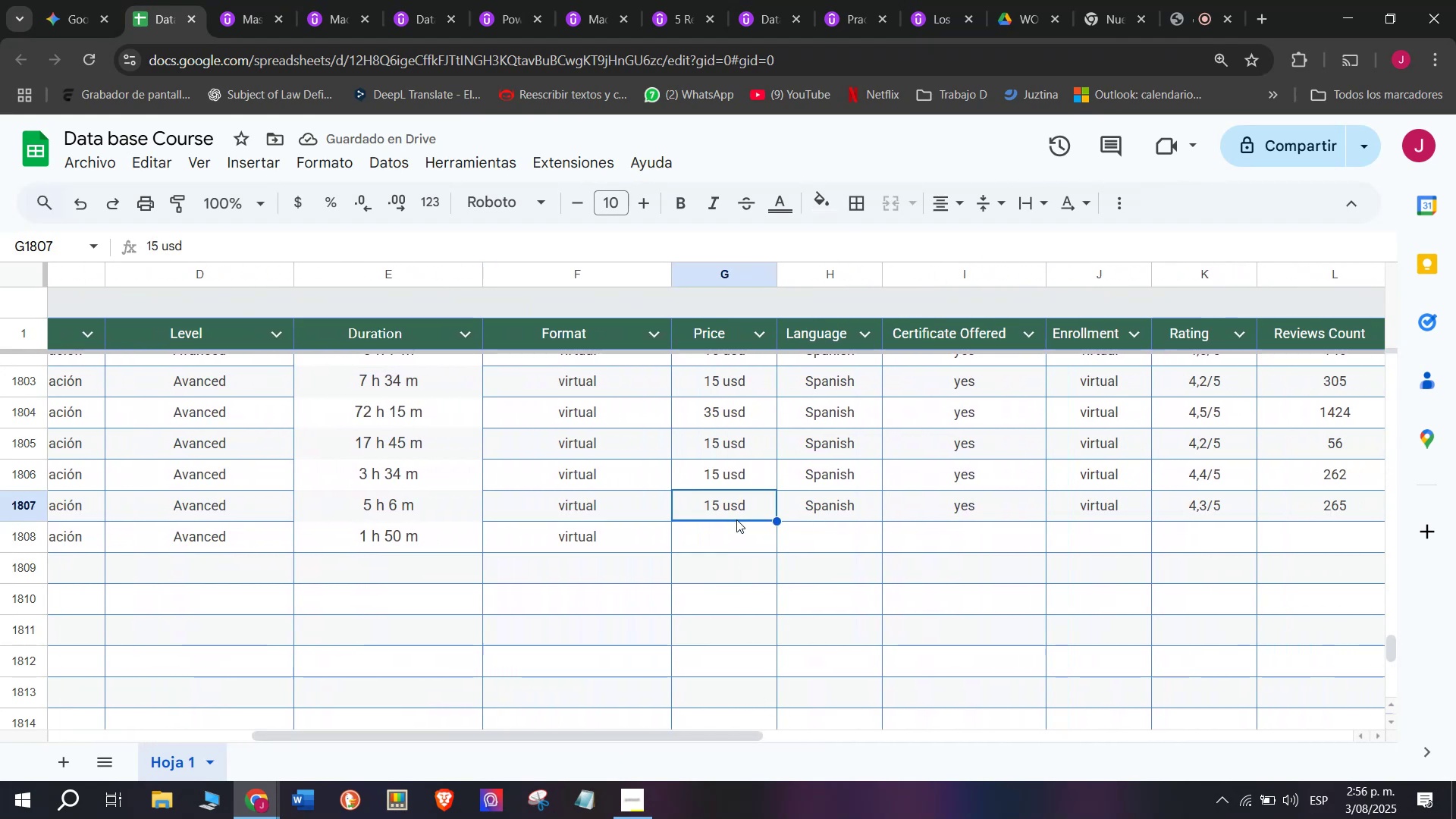 
key(Control+C)
 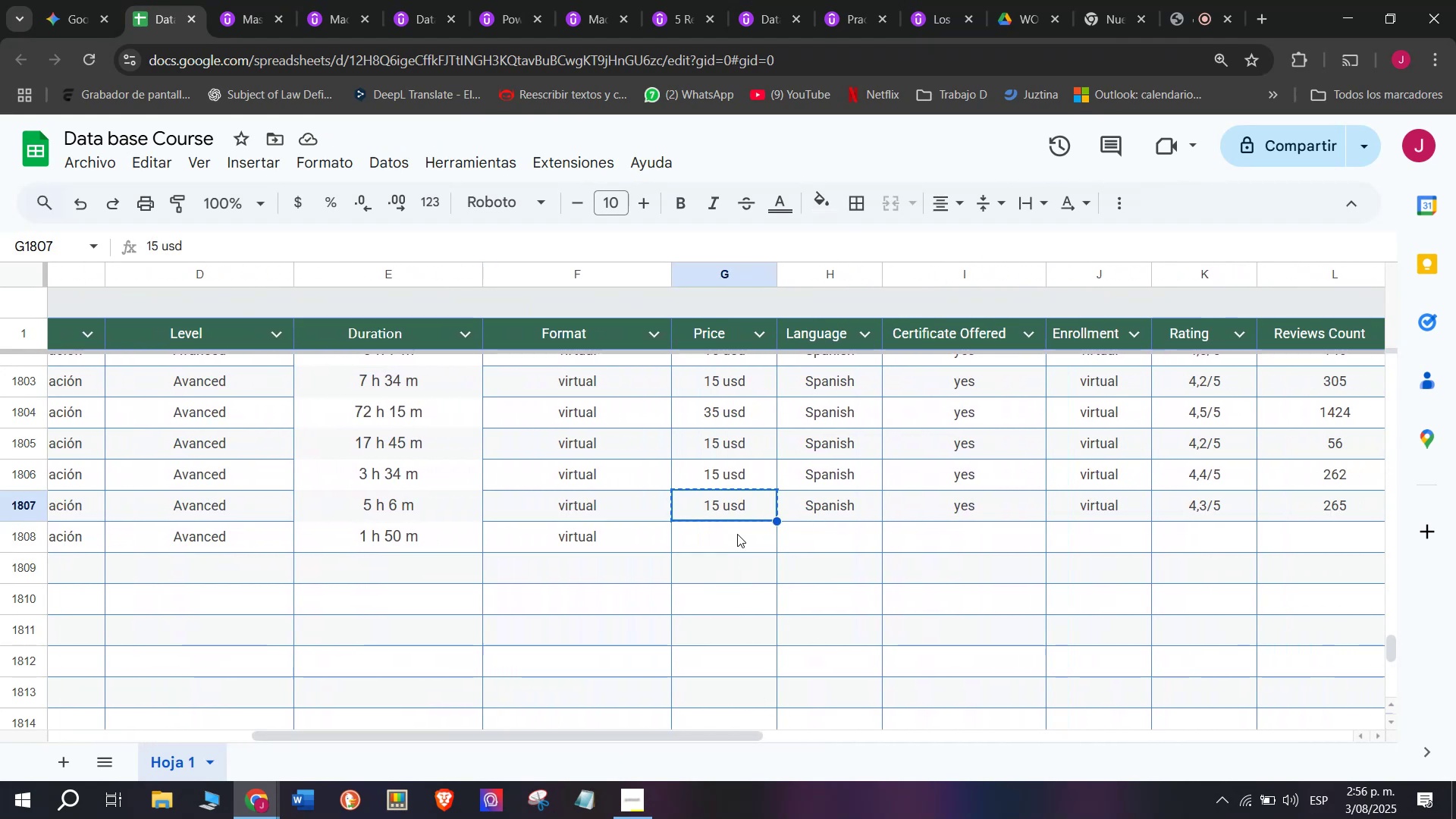 
left_click([737, 534])
 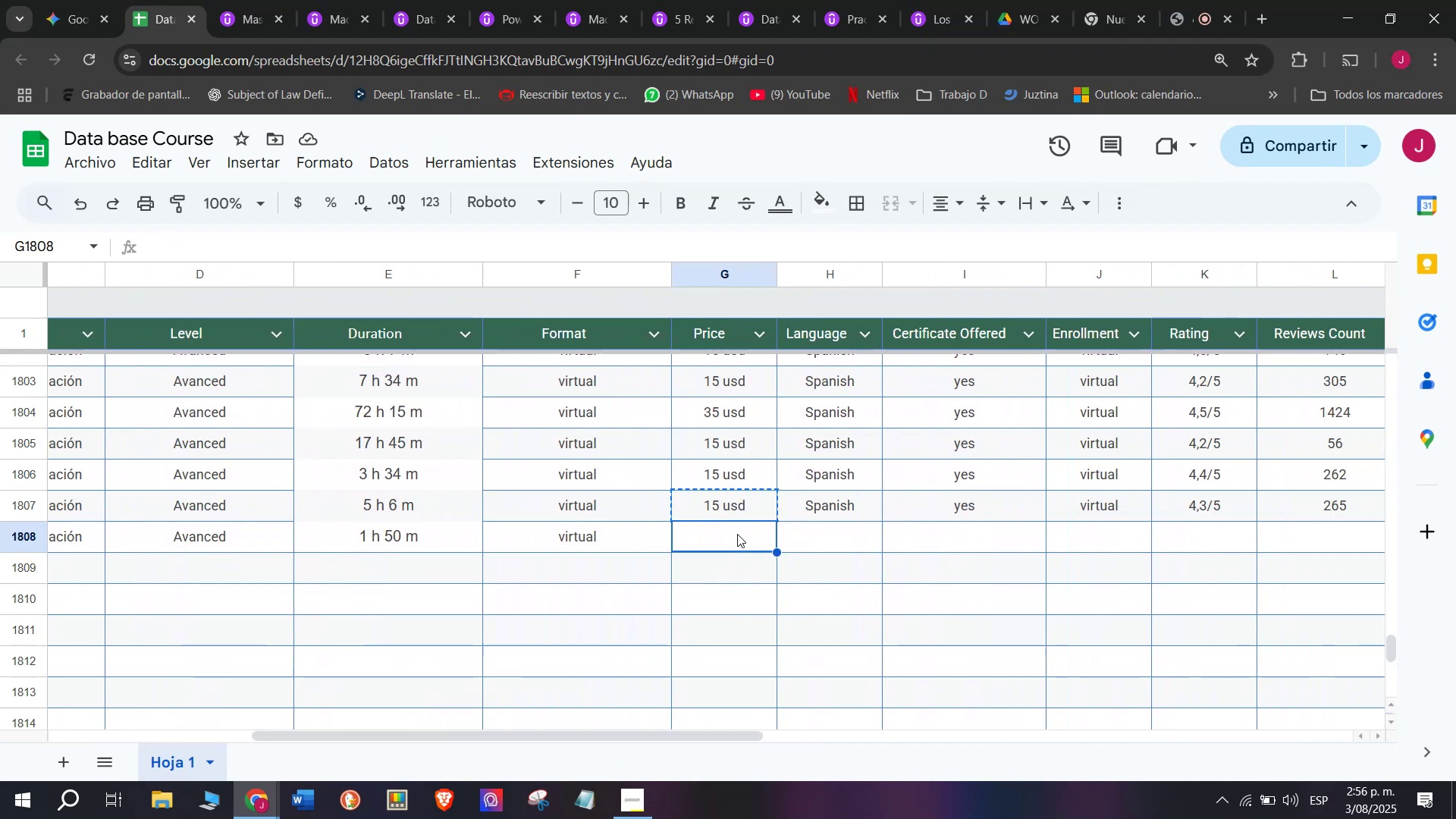 
key(Z)
 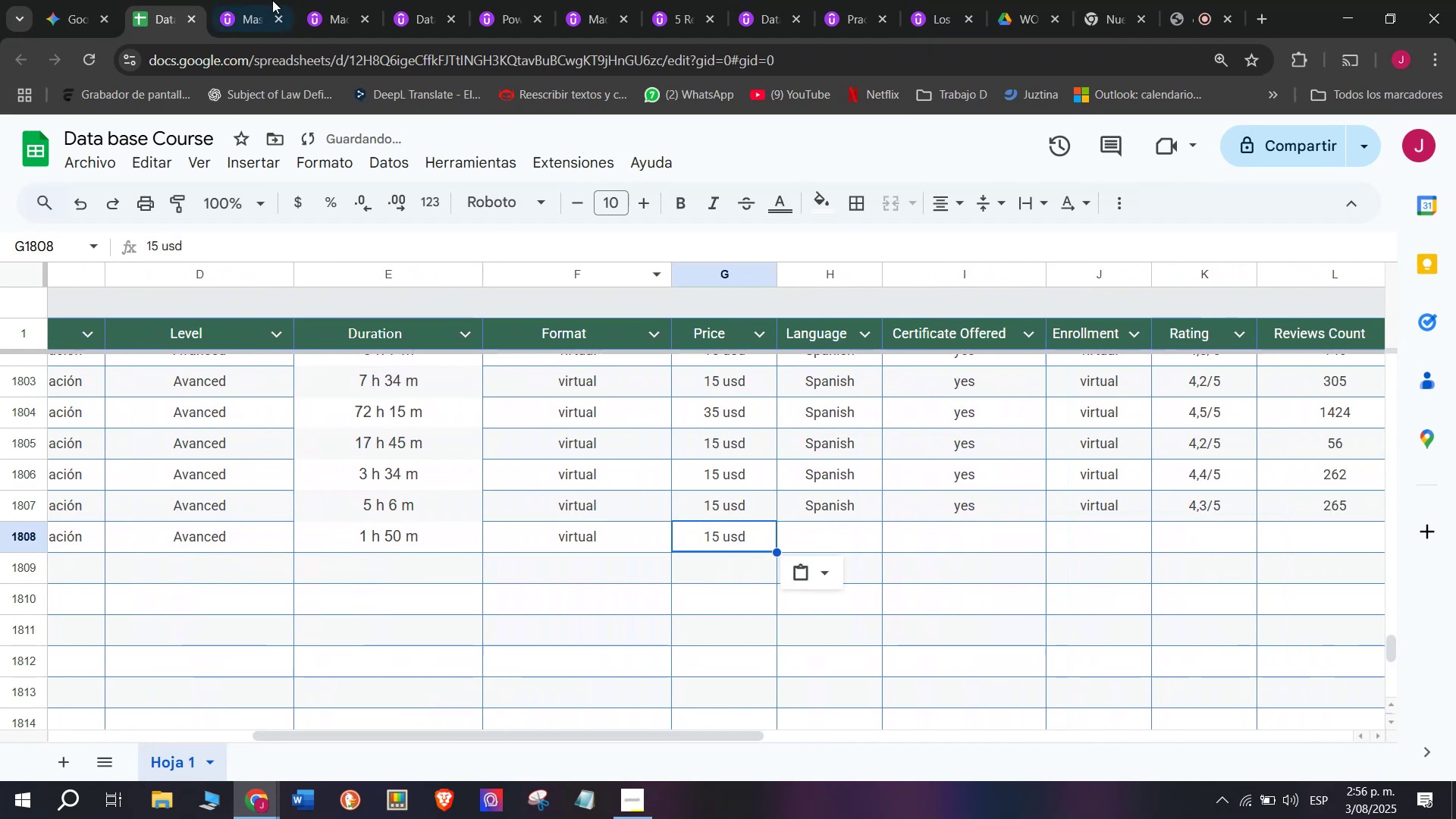 
key(Control+ControlLeft)
 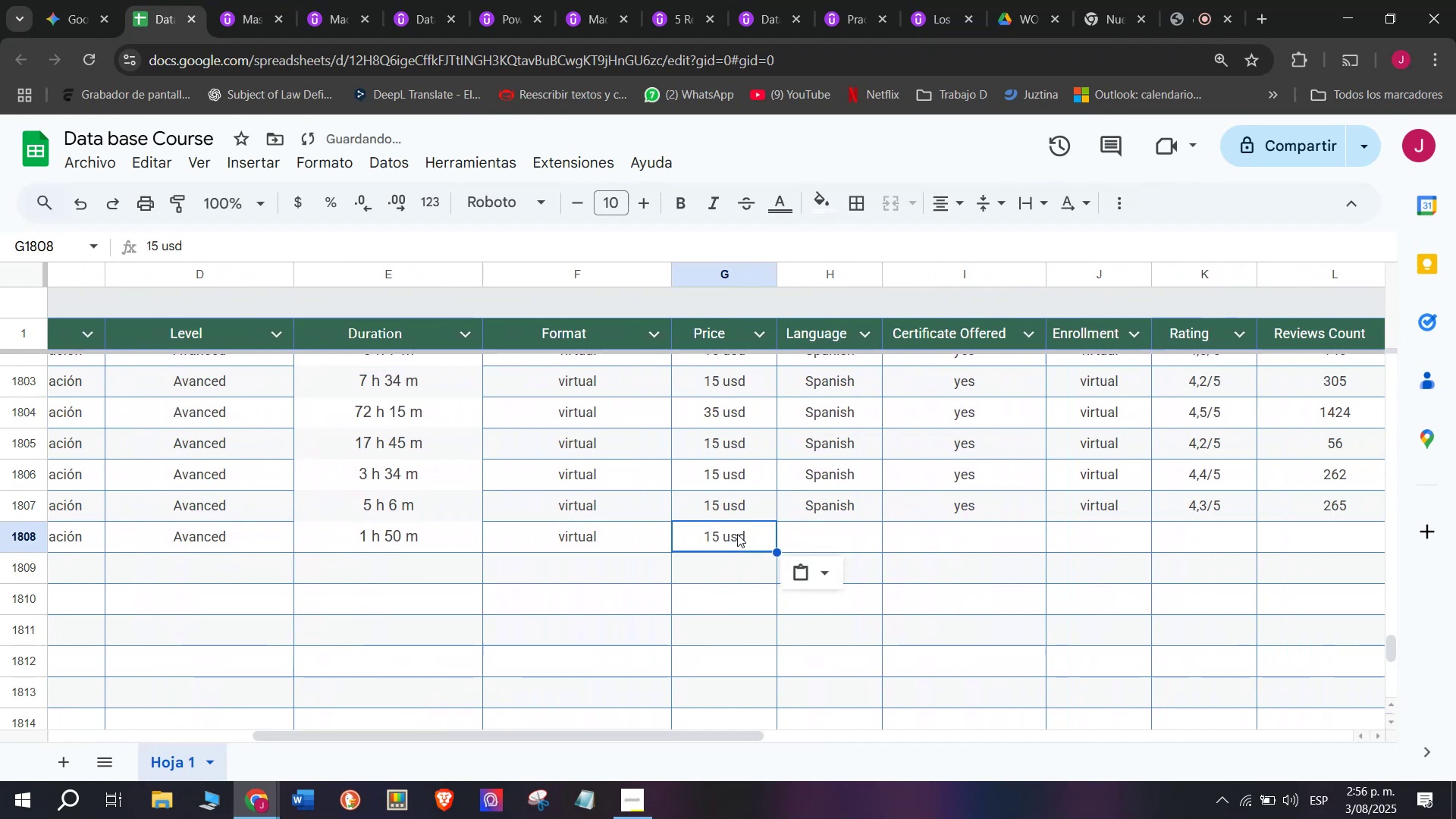 
key(Control+V)
 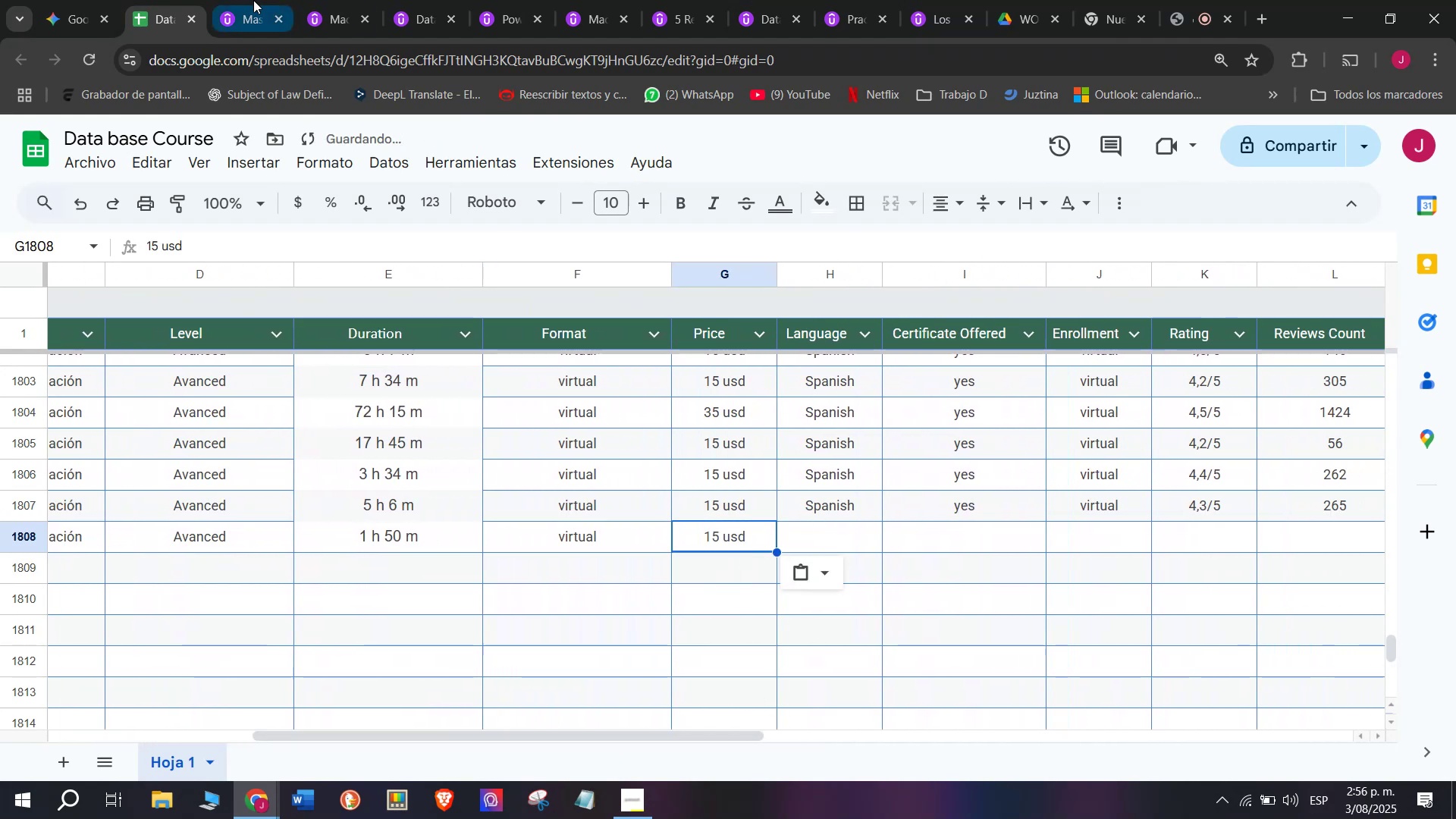 
left_click([249, 0])
 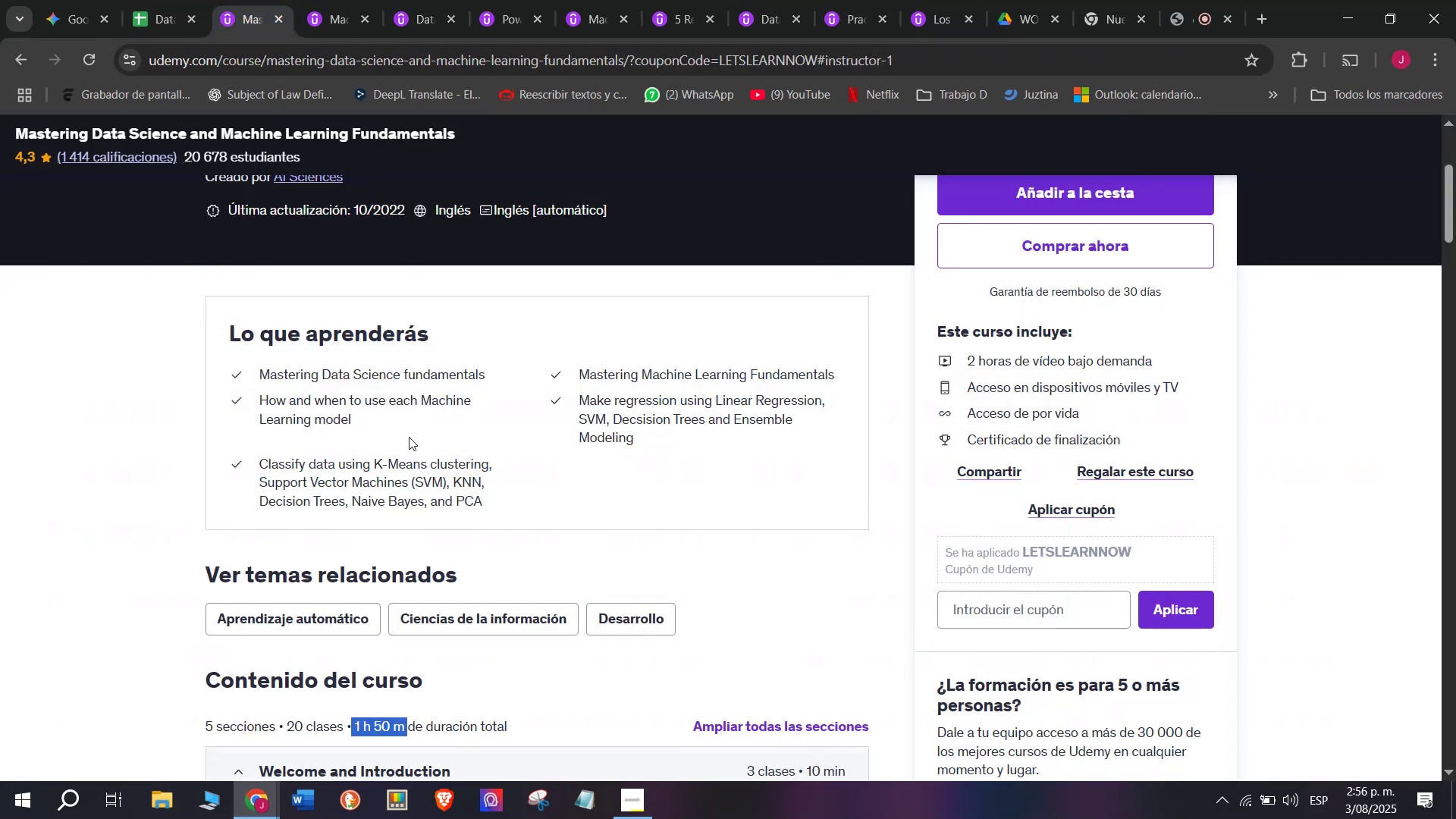 
scroll: coordinate [409, 437], scroll_direction: up, amount: 1.0
 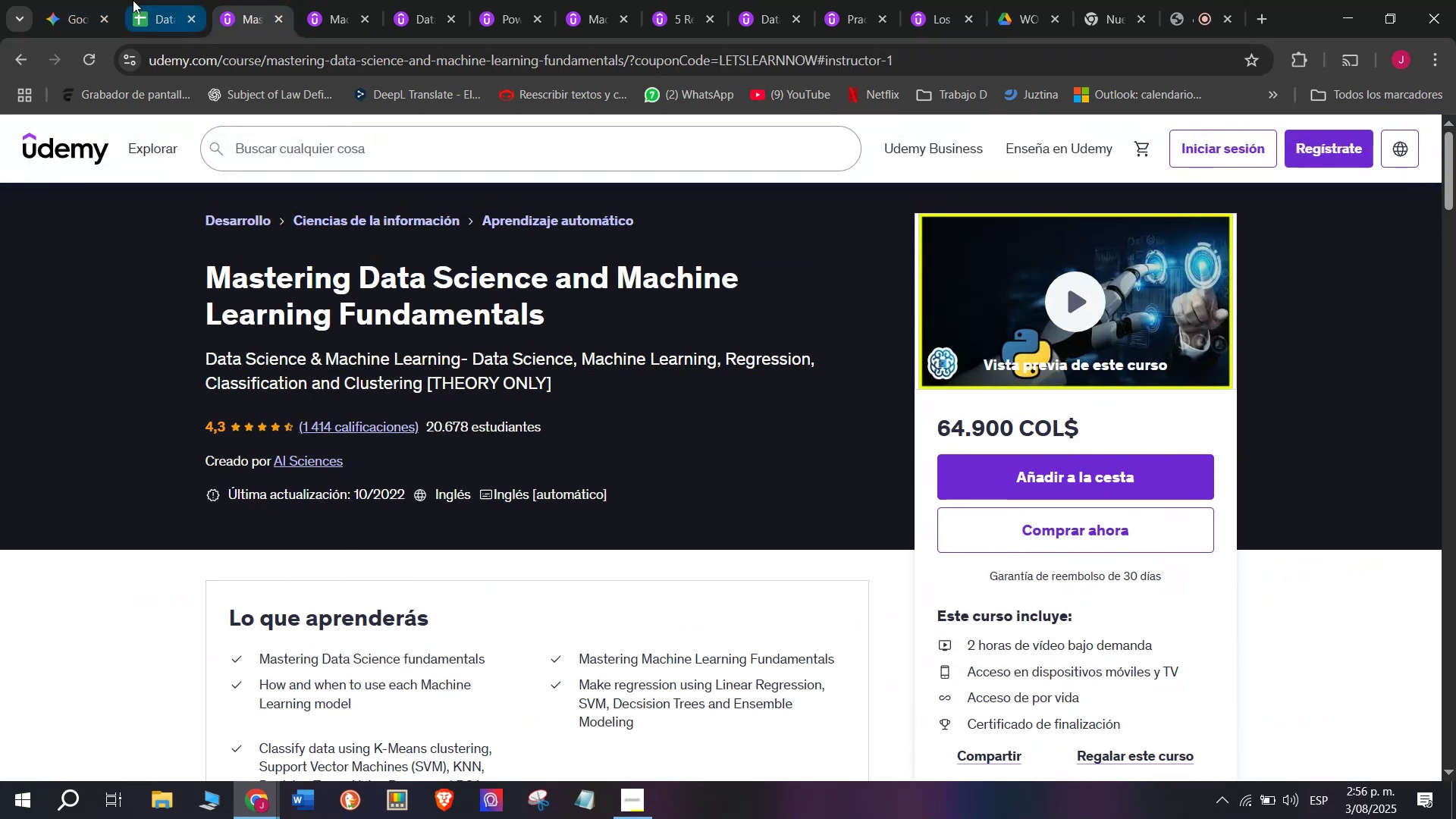 
left_click([133, 0])
 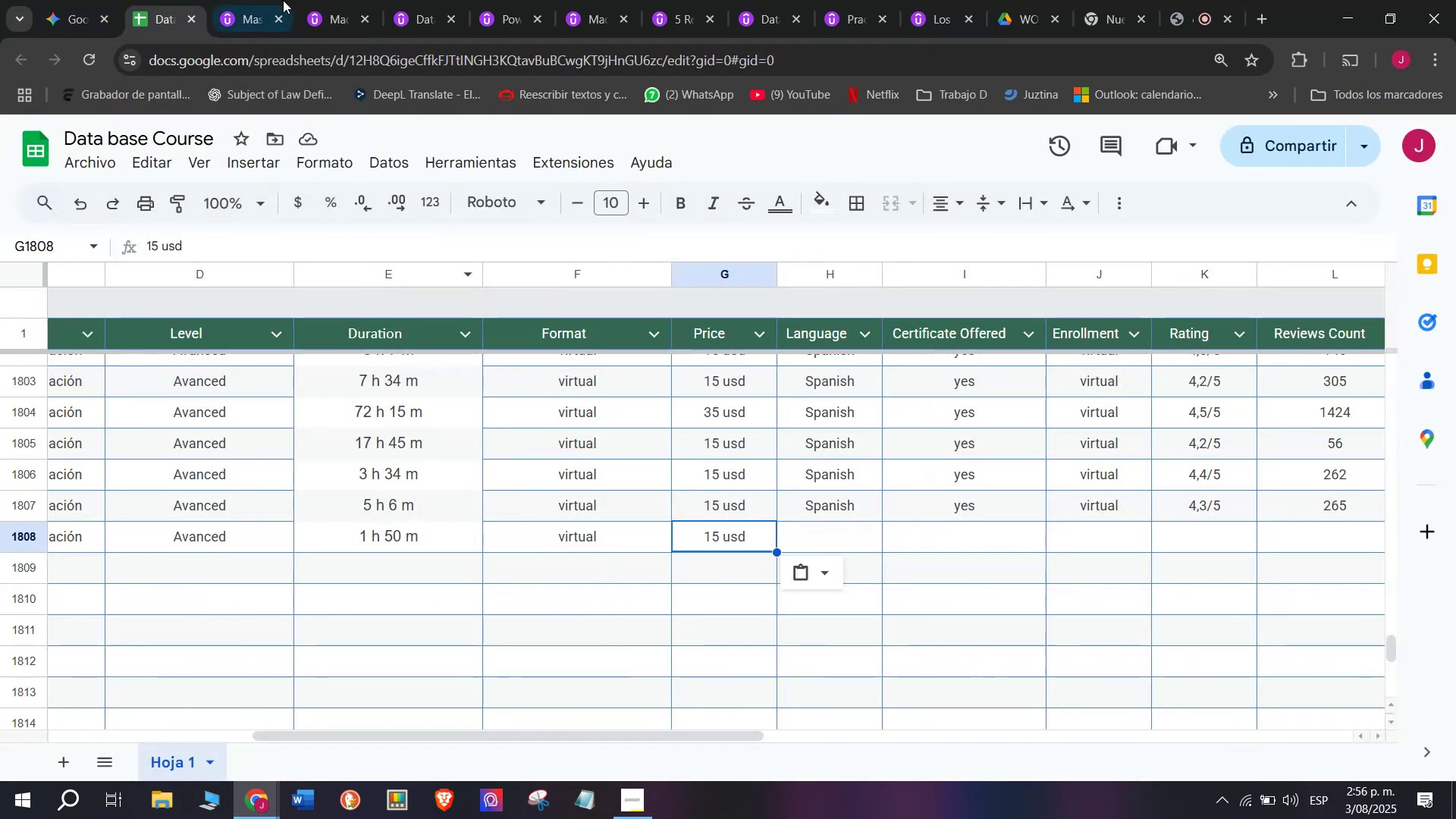 
left_click([265, 0])
 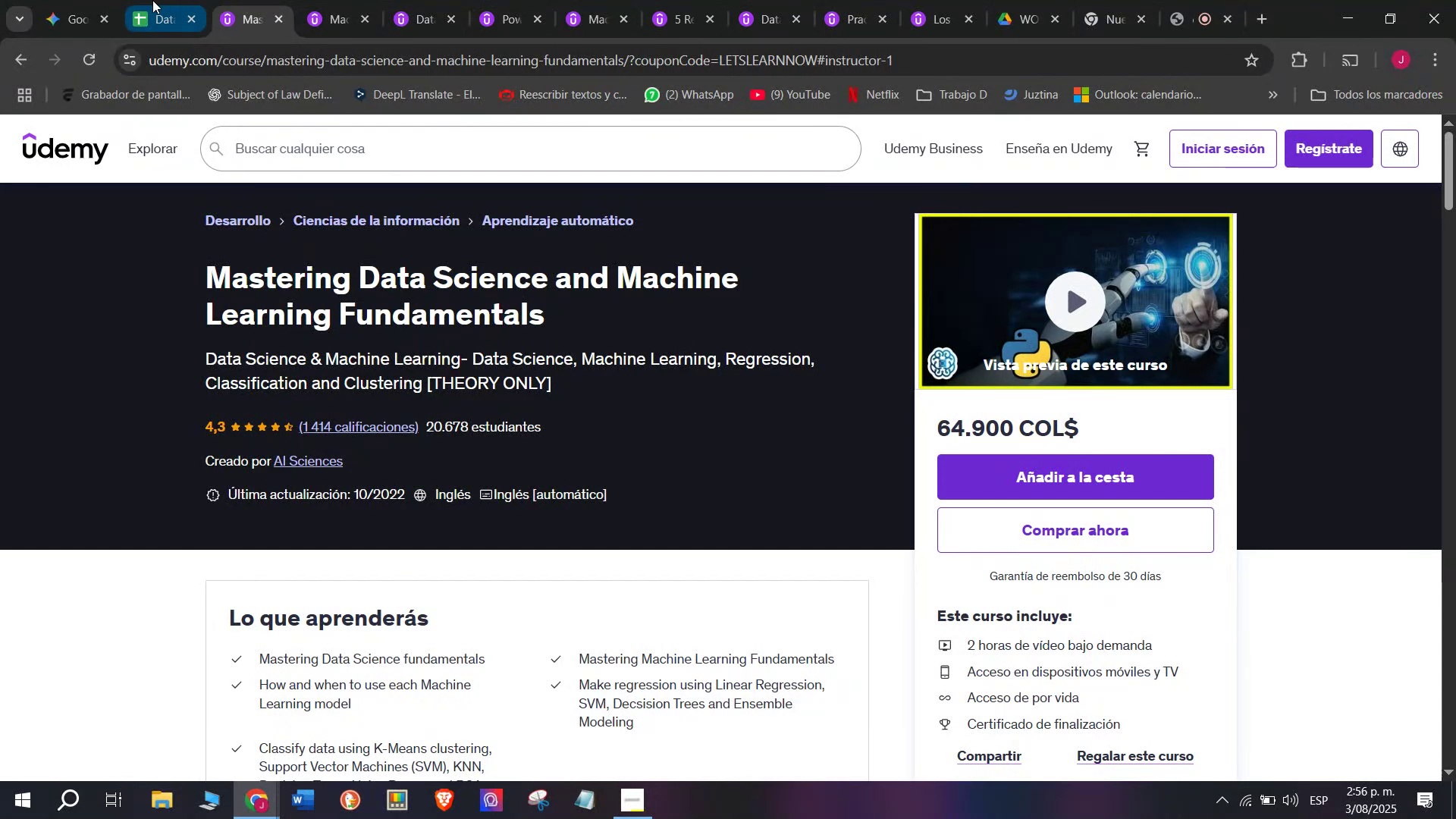 
left_click([152, 0])
 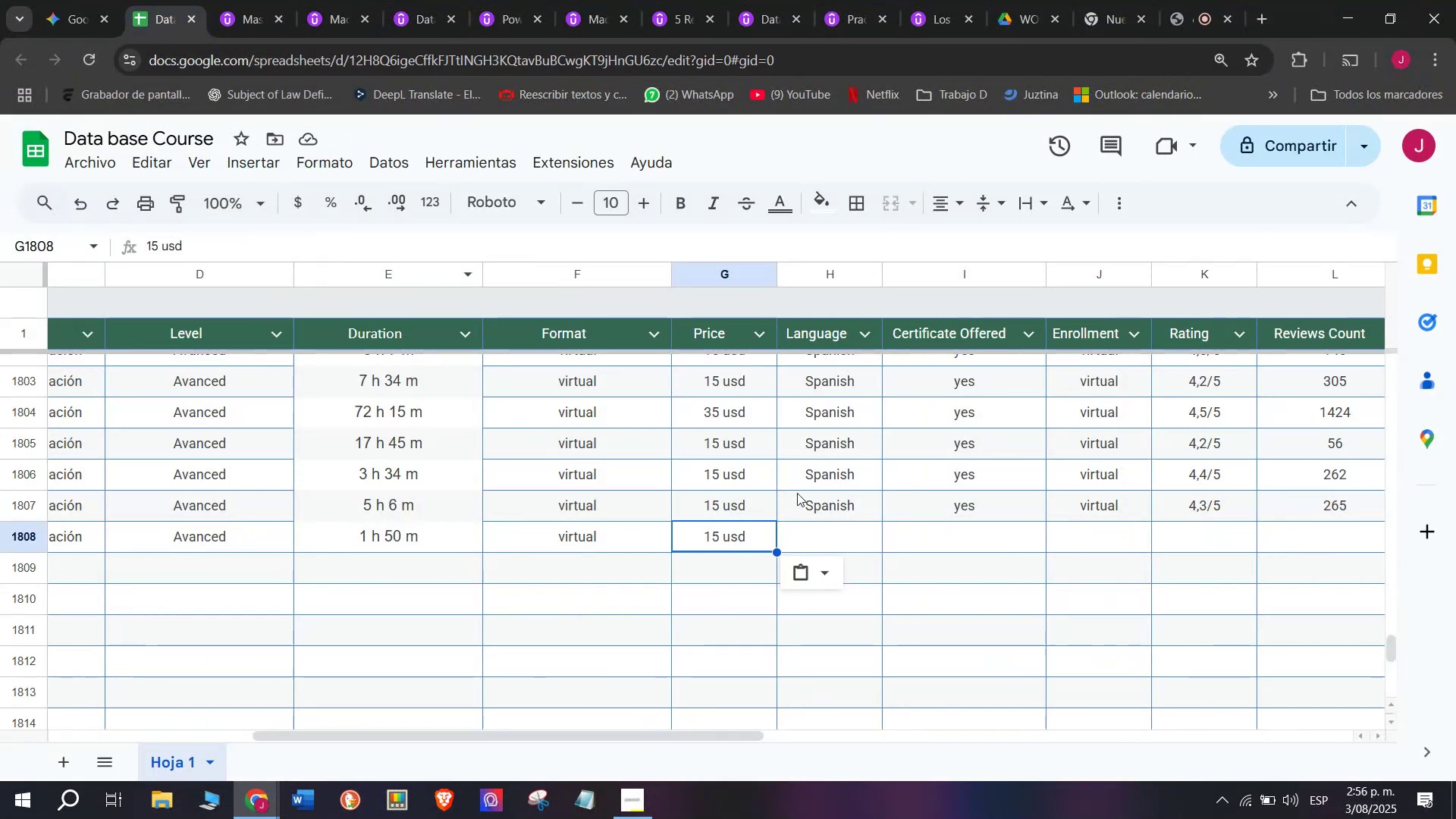 
left_click([812, 511])
 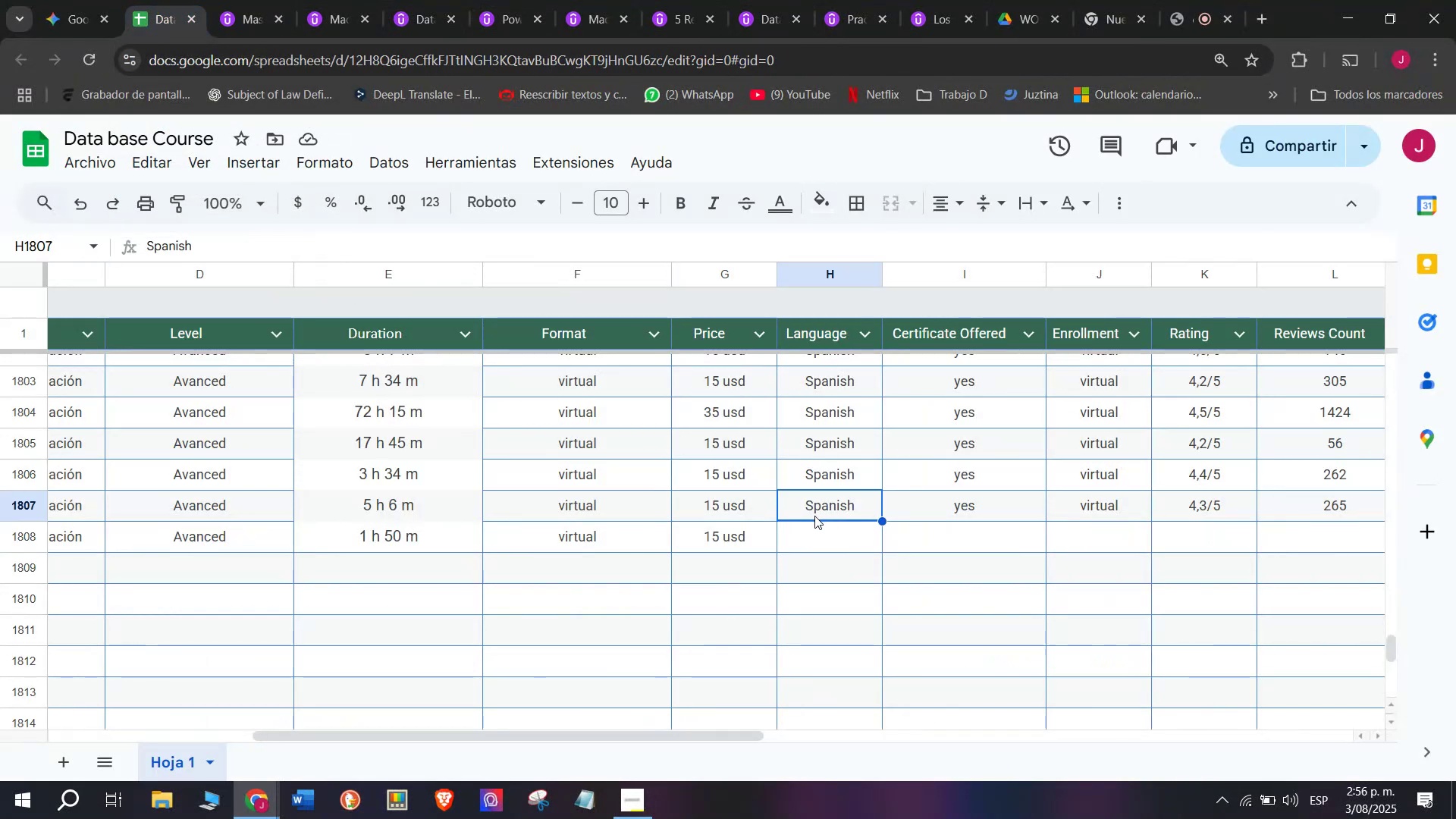 
key(Break)
 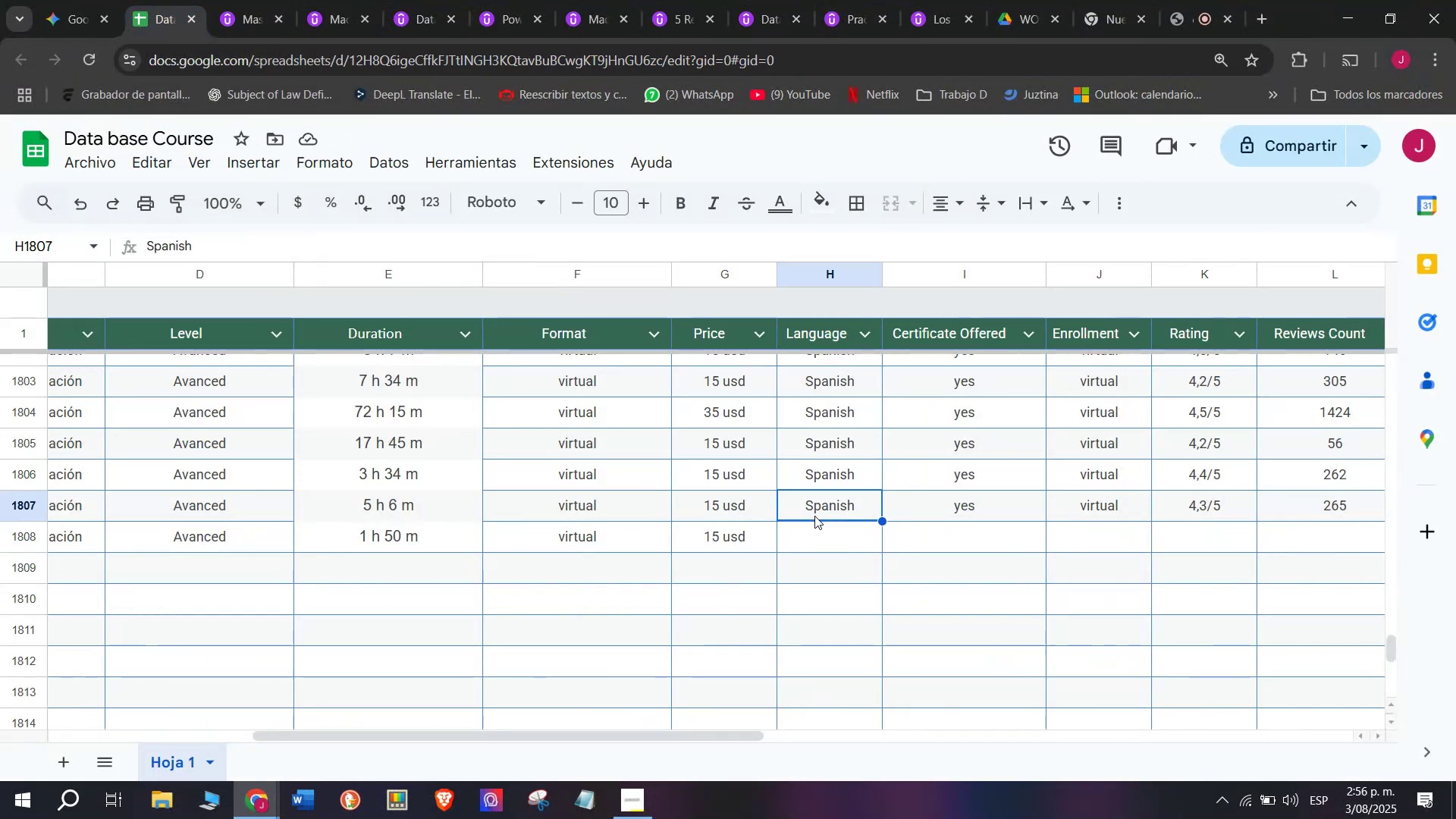 
key(Control+ControlLeft)
 